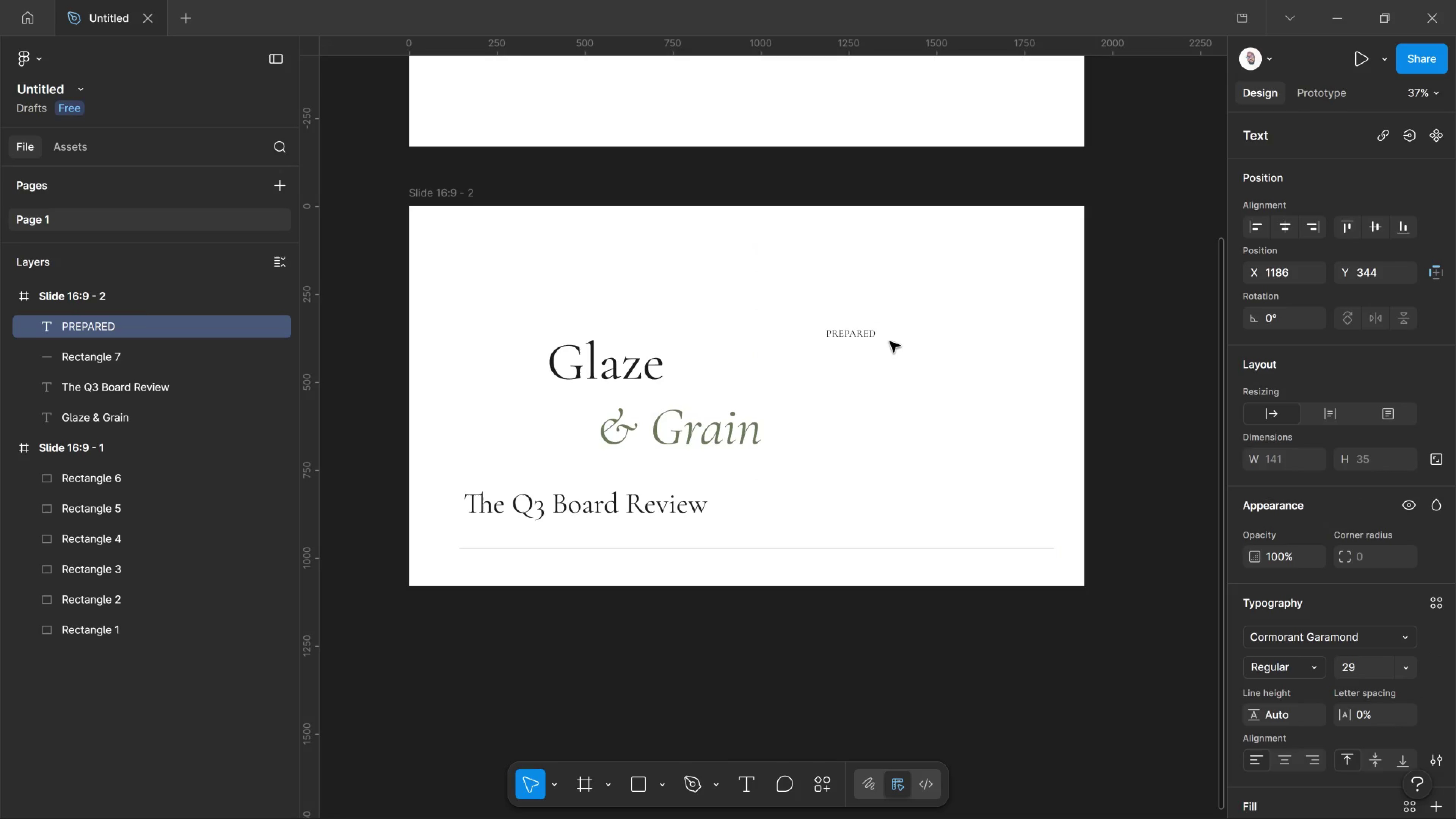 
key(ArrowRight)
 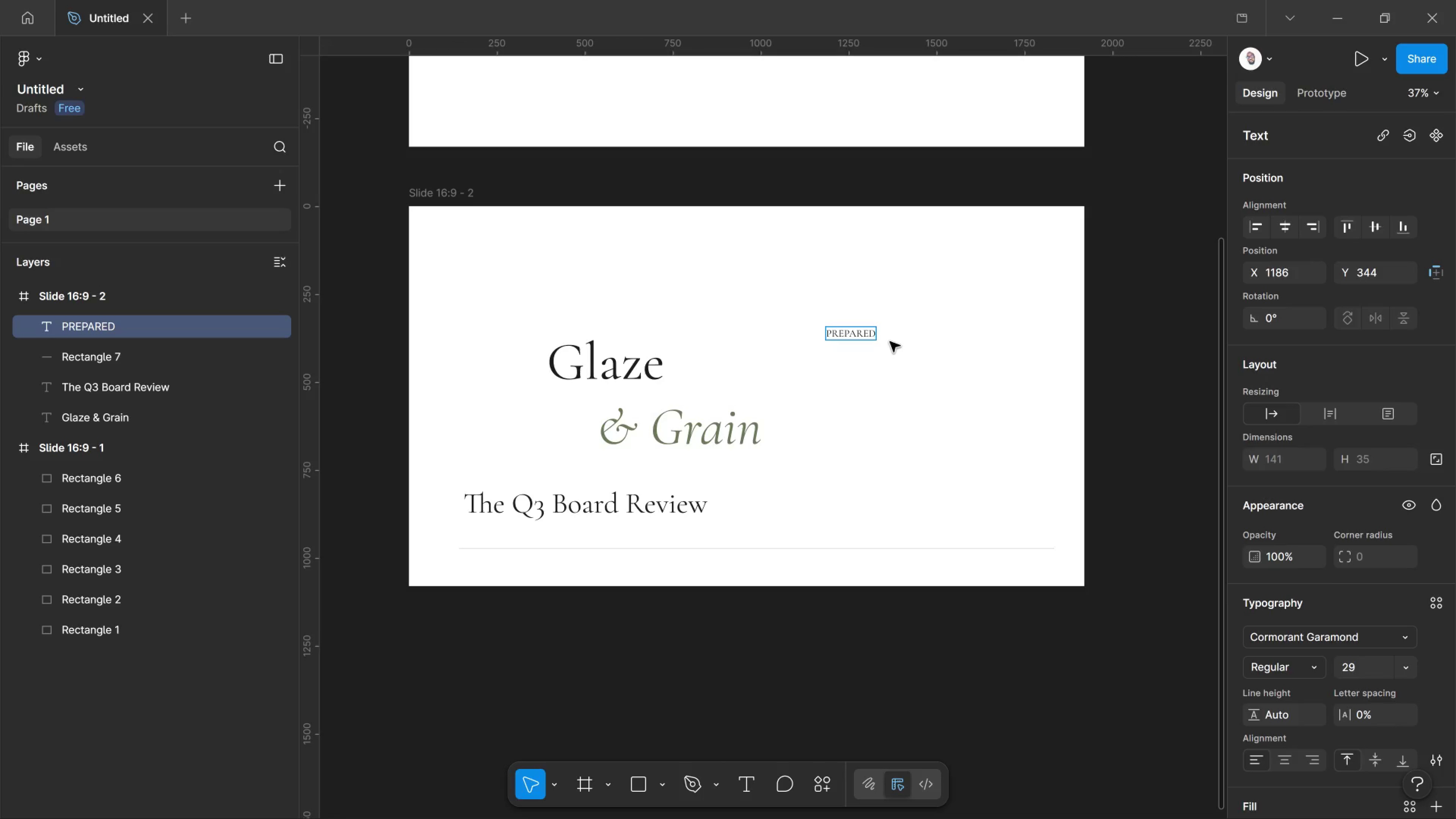 
type( BY THE OFFICE OF THE FOUNDER)
 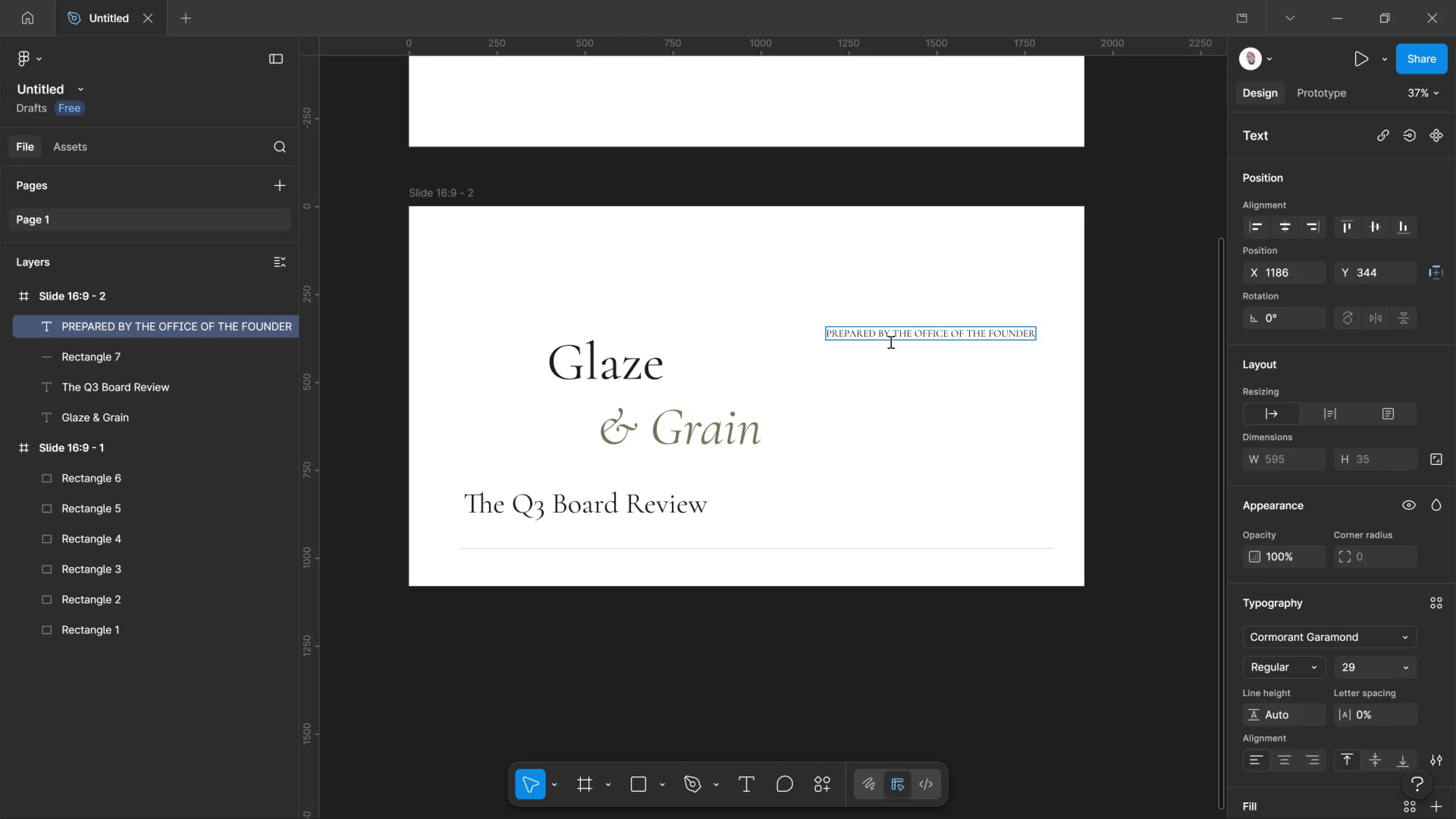 
key(Control+ControlLeft)
 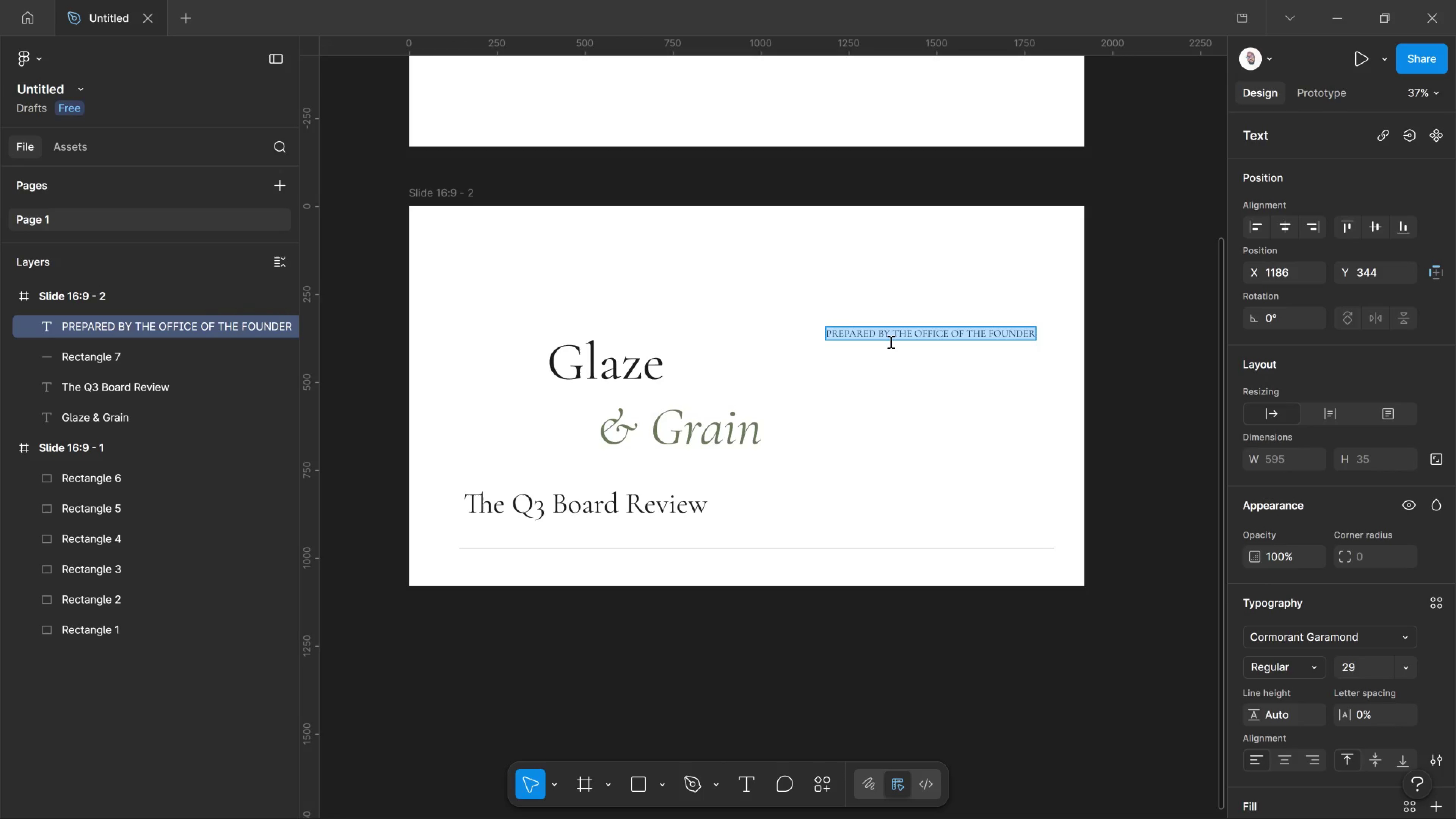 
key(Control+A)
 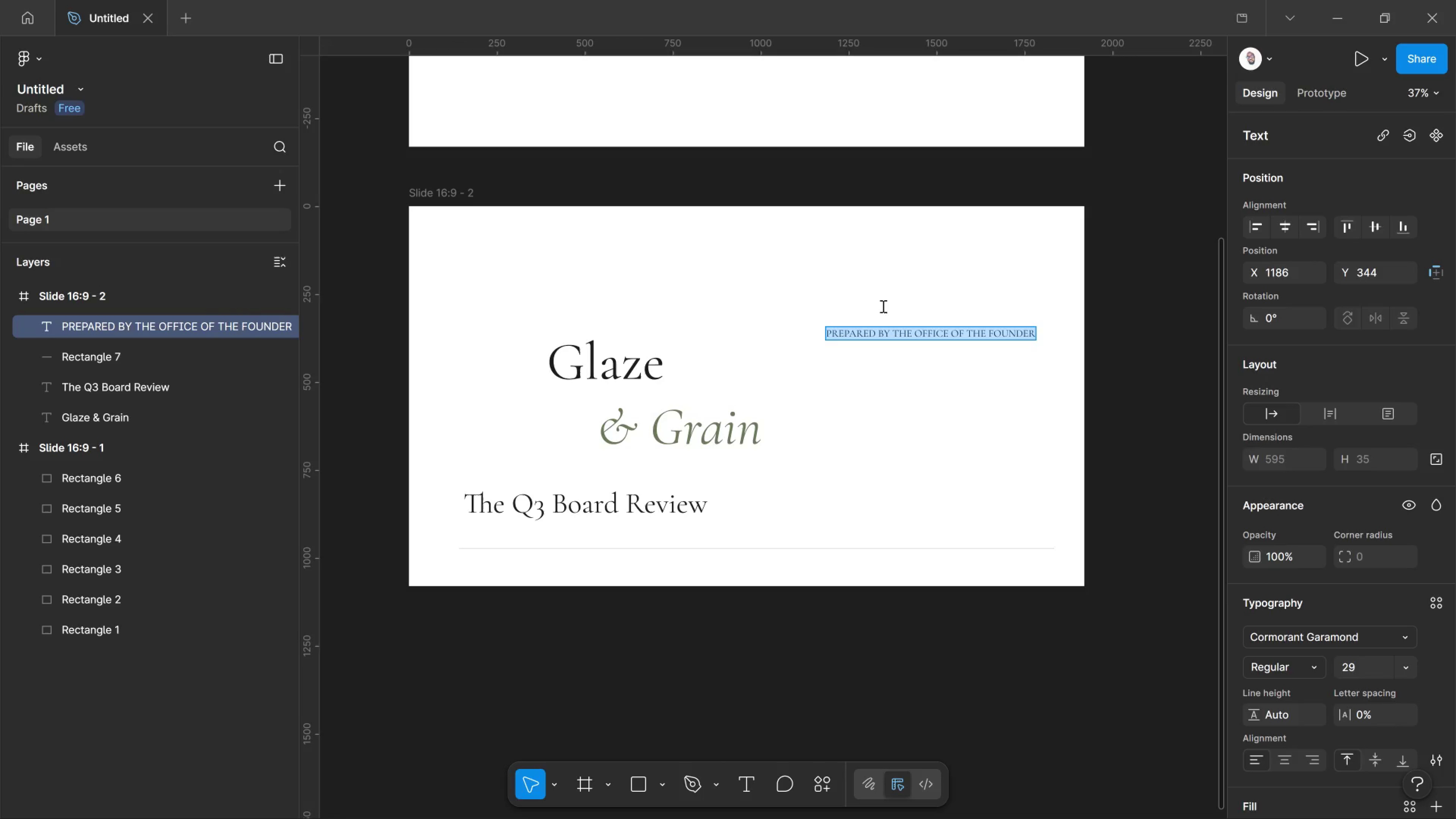 
wait(10.38)
 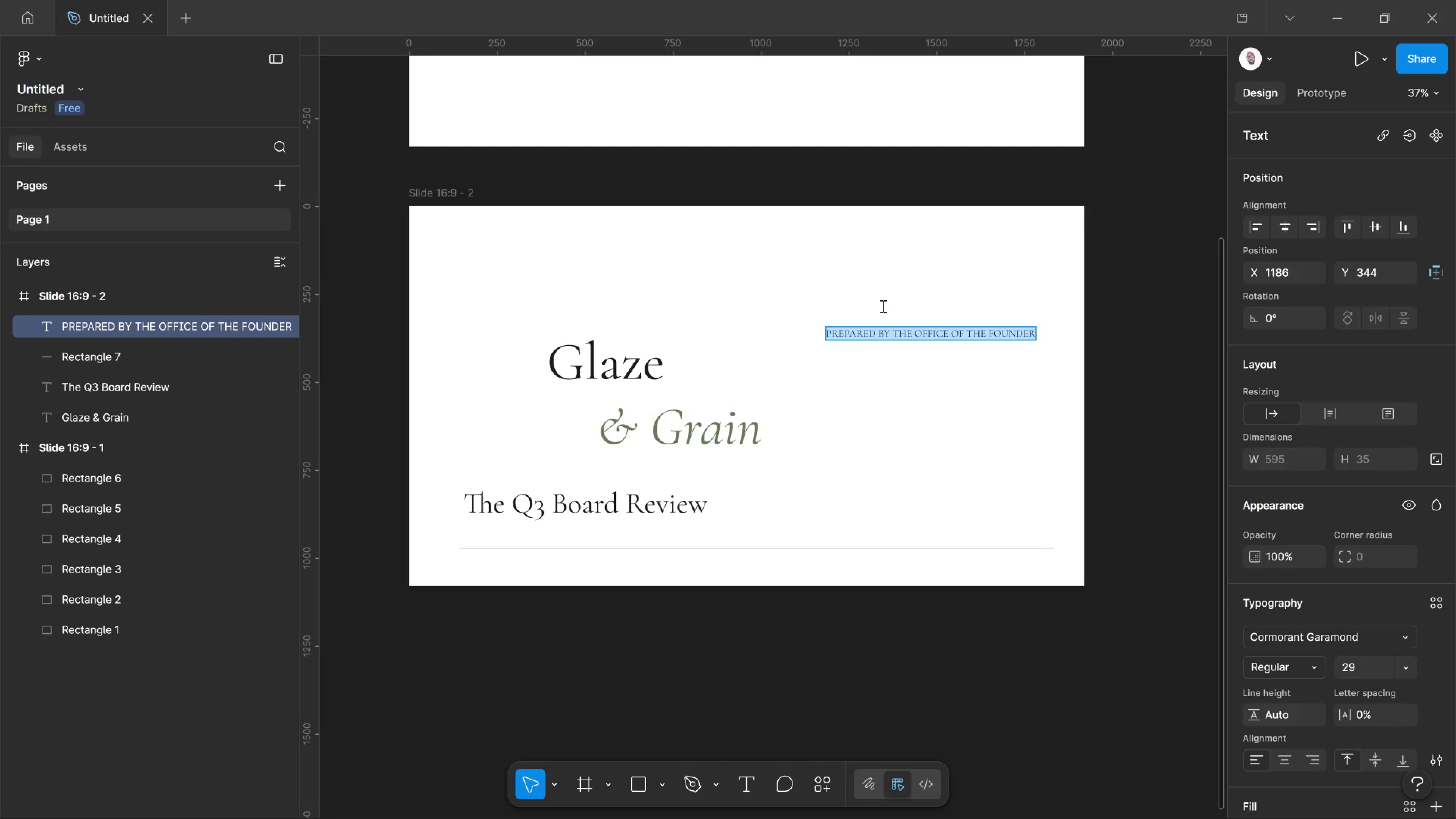 
left_click([1330, 640])
 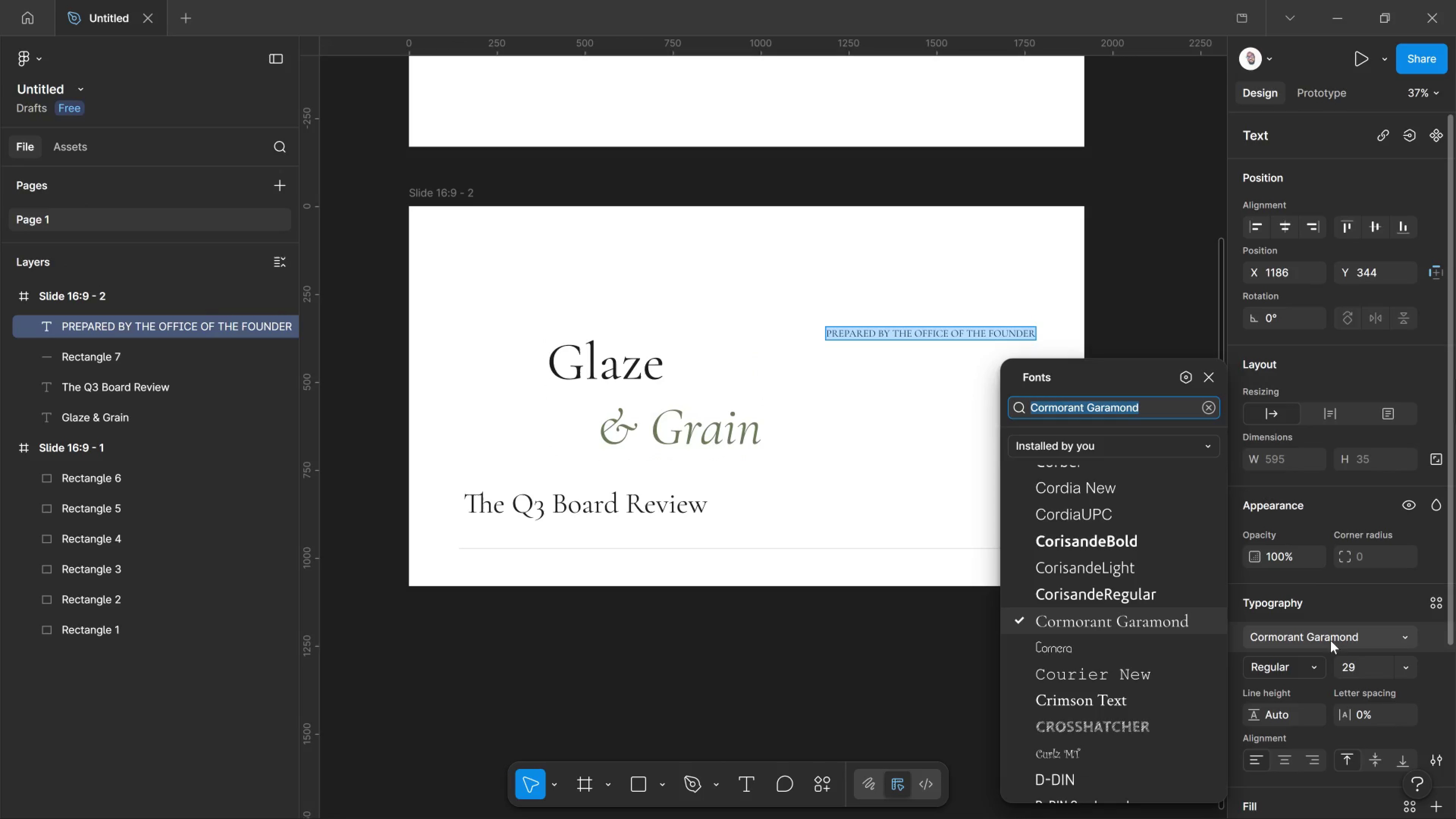 
type(INTER)
 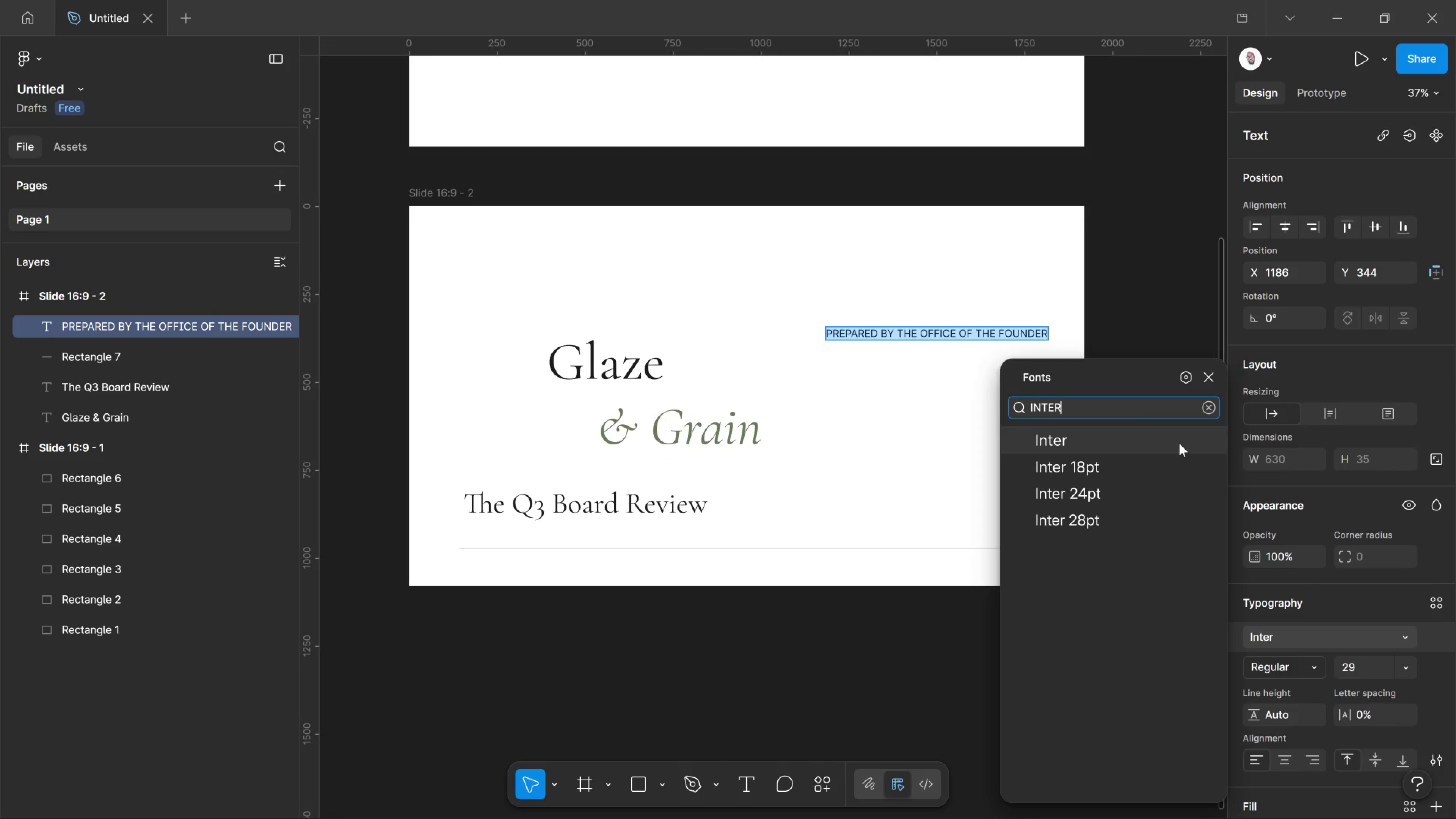 
left_click([1179, 443])
 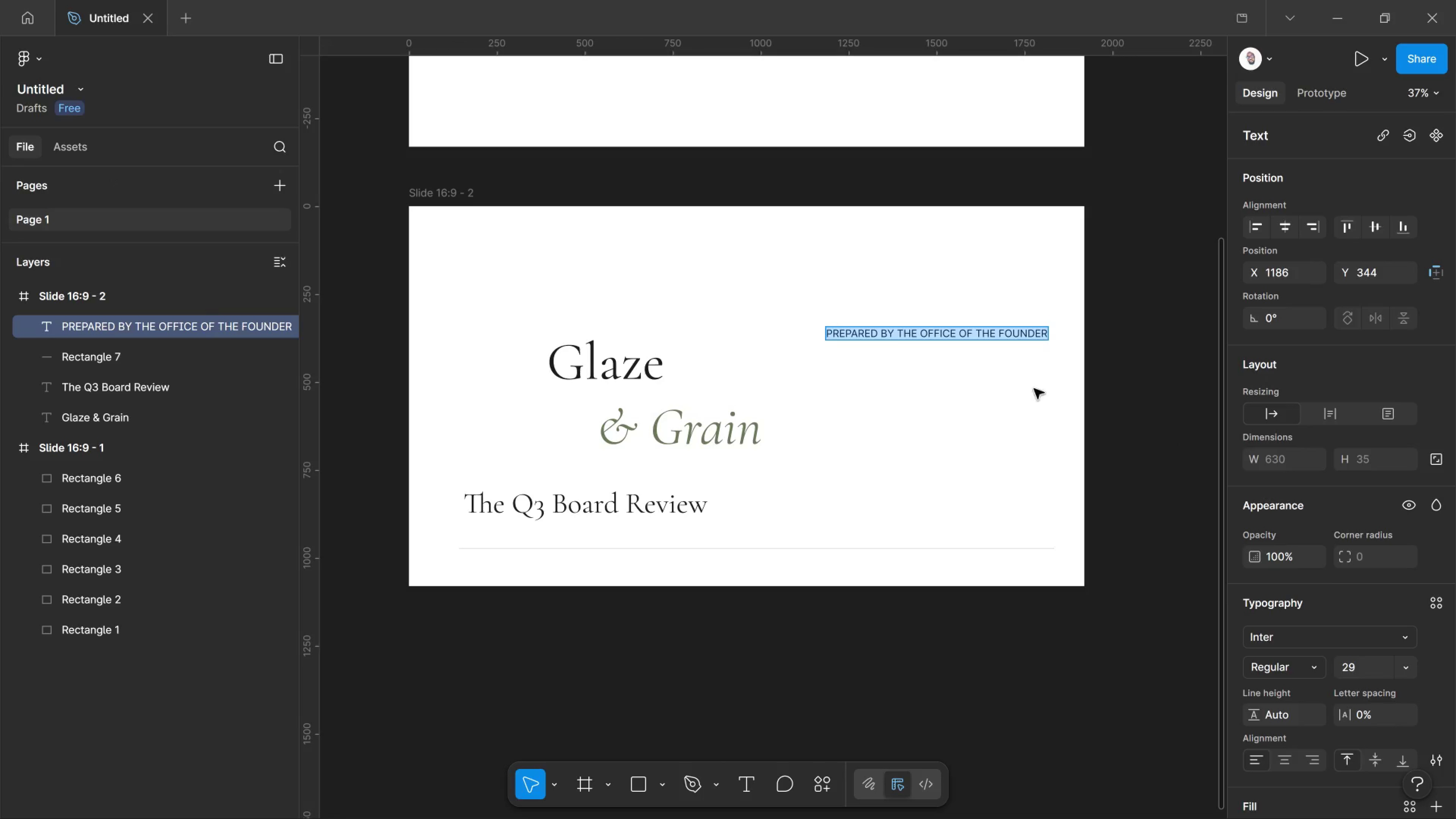 
wait(5.17)
 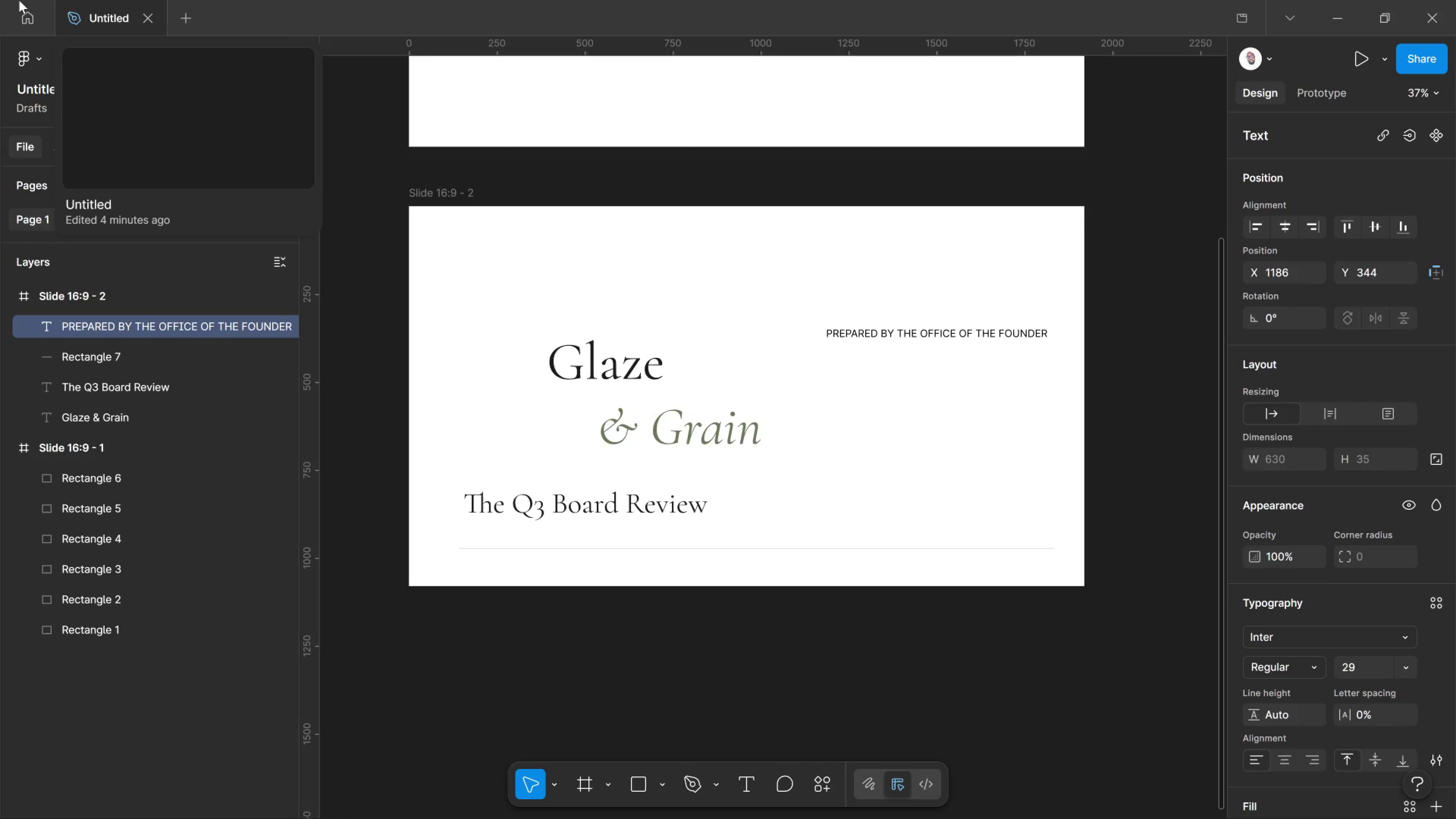 
scroll: coordinate [1342, 703], scroll_direction: down, amount: 1.0
 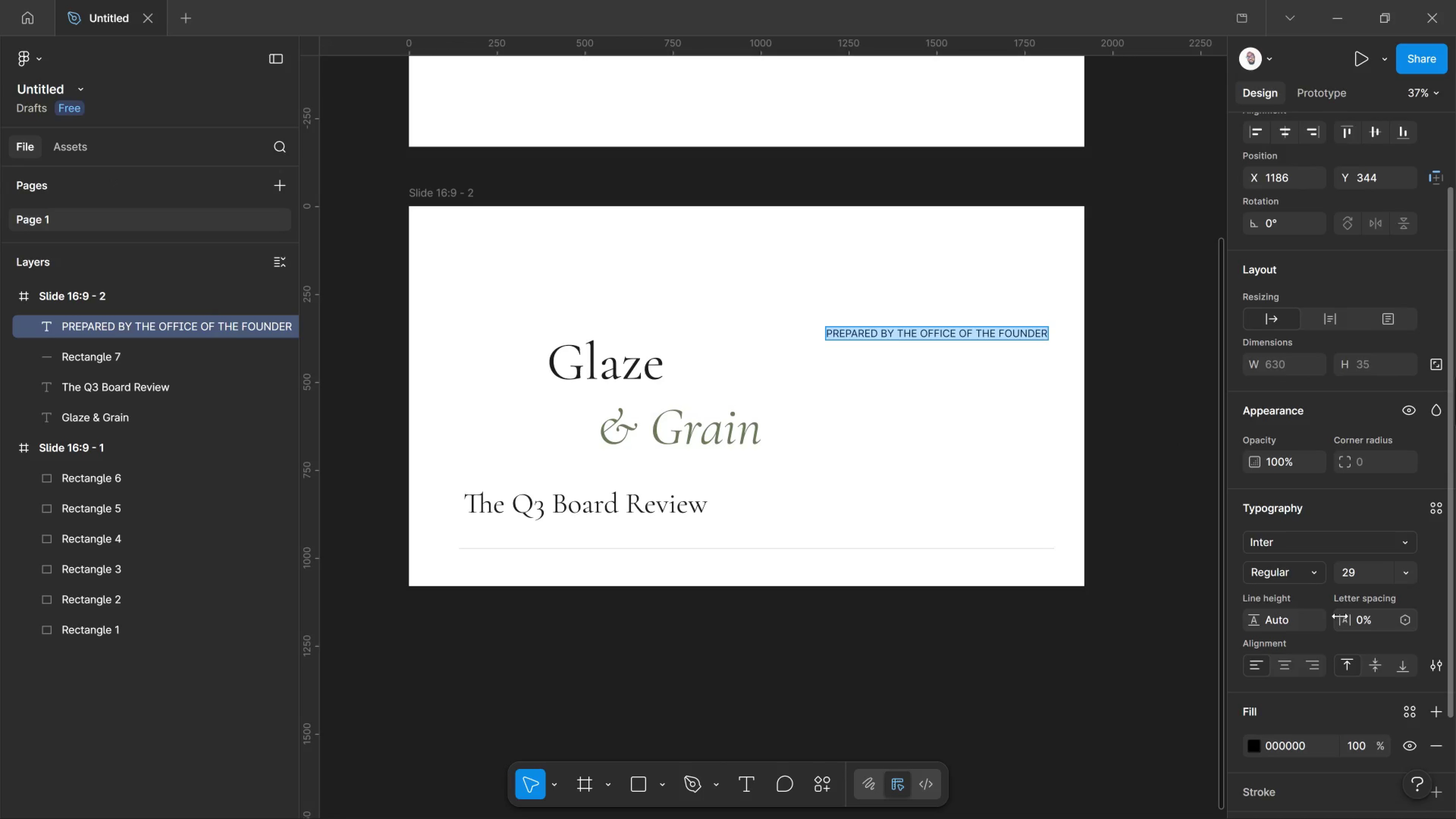 
left_click_drag(start_coordinate=[1340, 616], to_coordinate=[759, 427])
 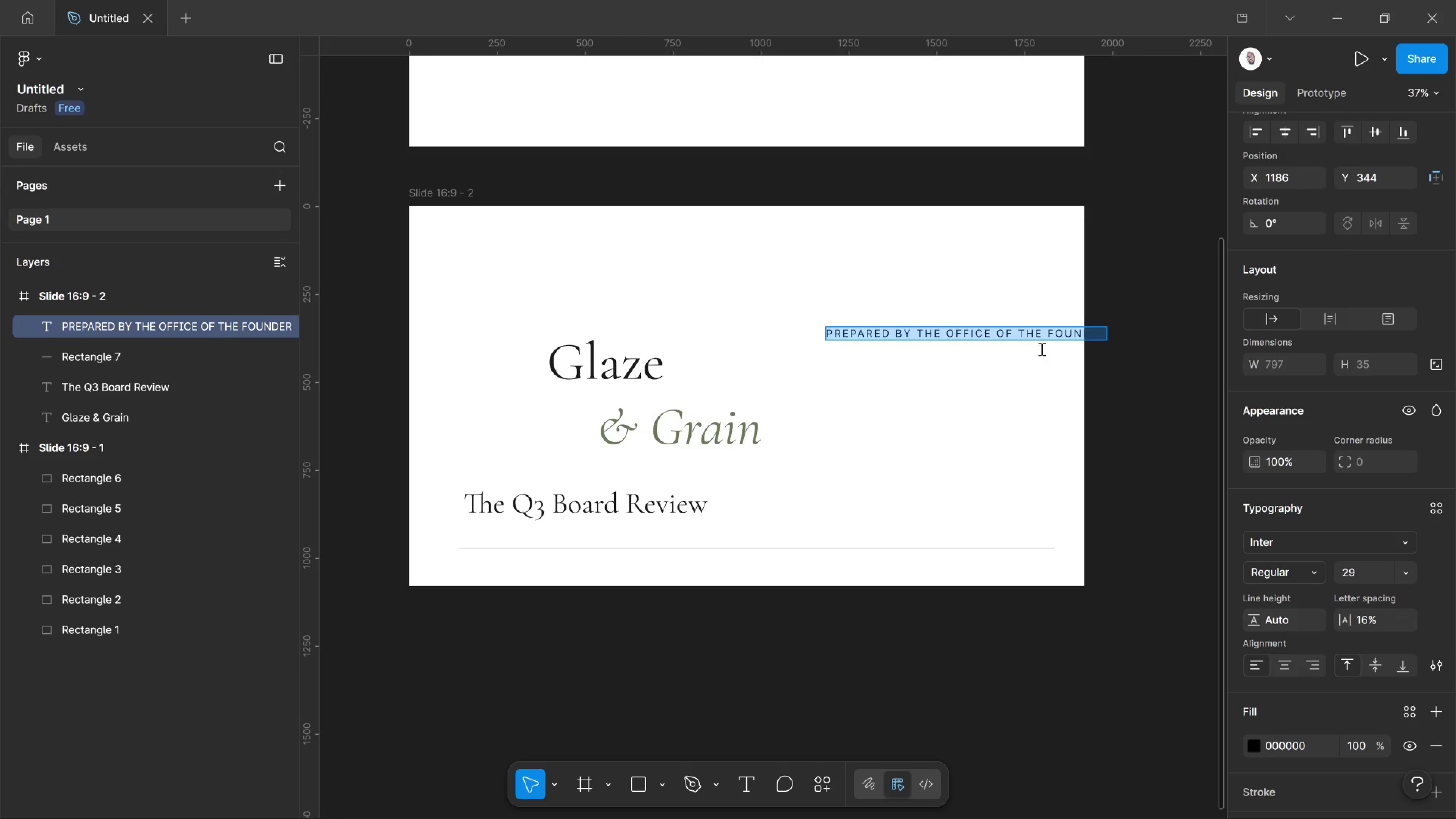 
left_click([1182, 410])
 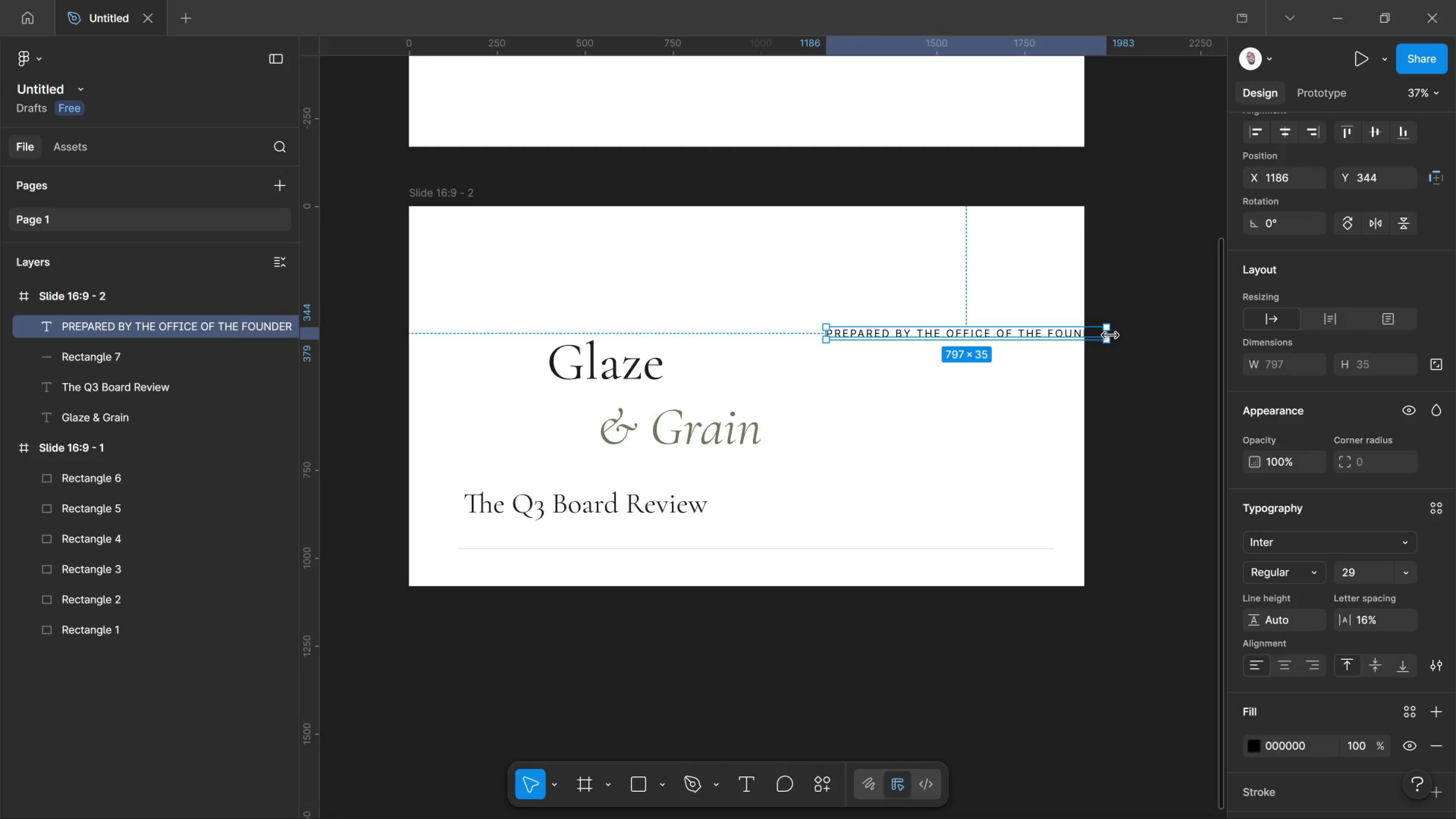 
left_click_drag(start_coordinate=[1110, 336], to_coordinate=[1069, 339])
 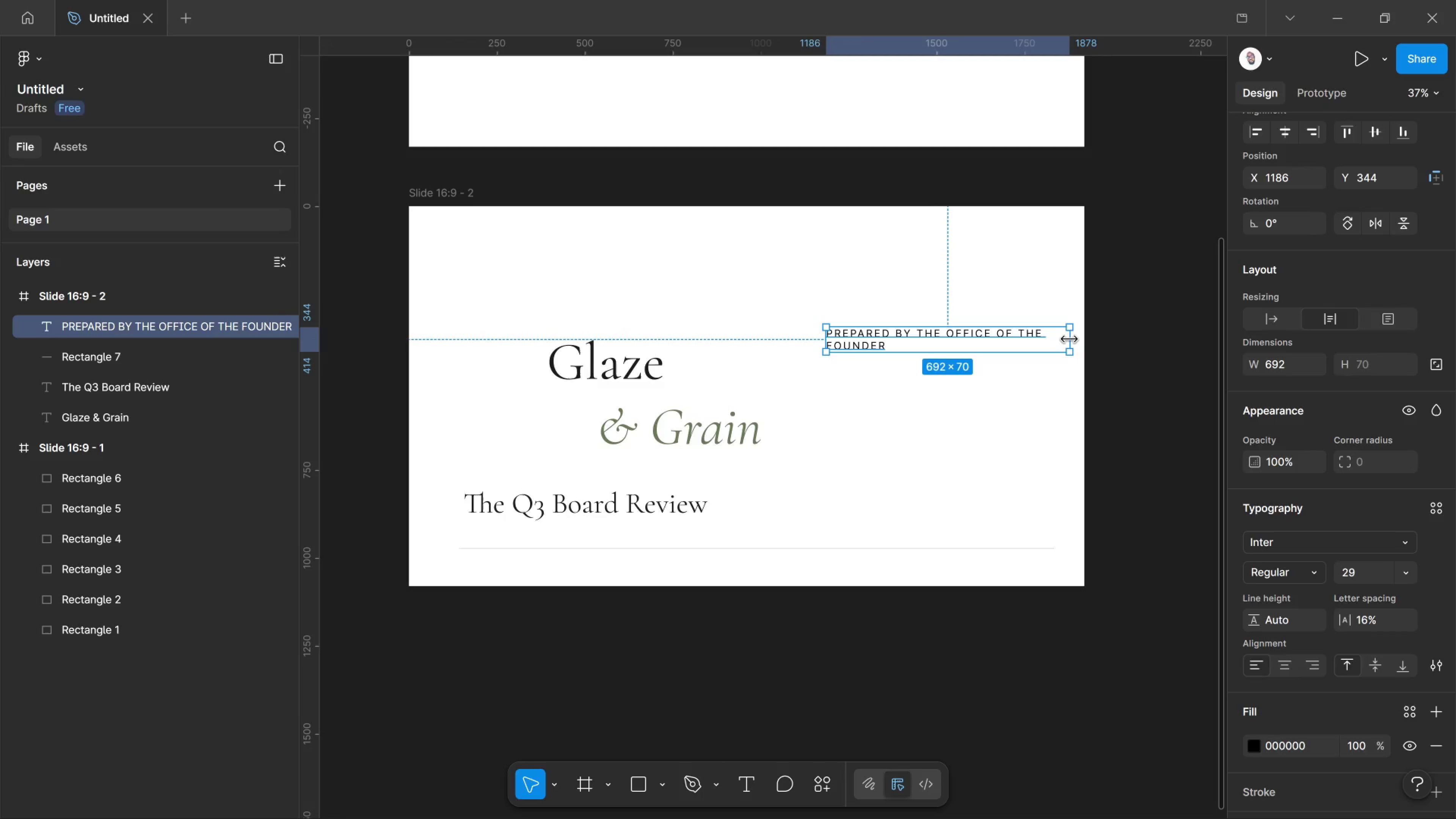 
key(Control+Z)
 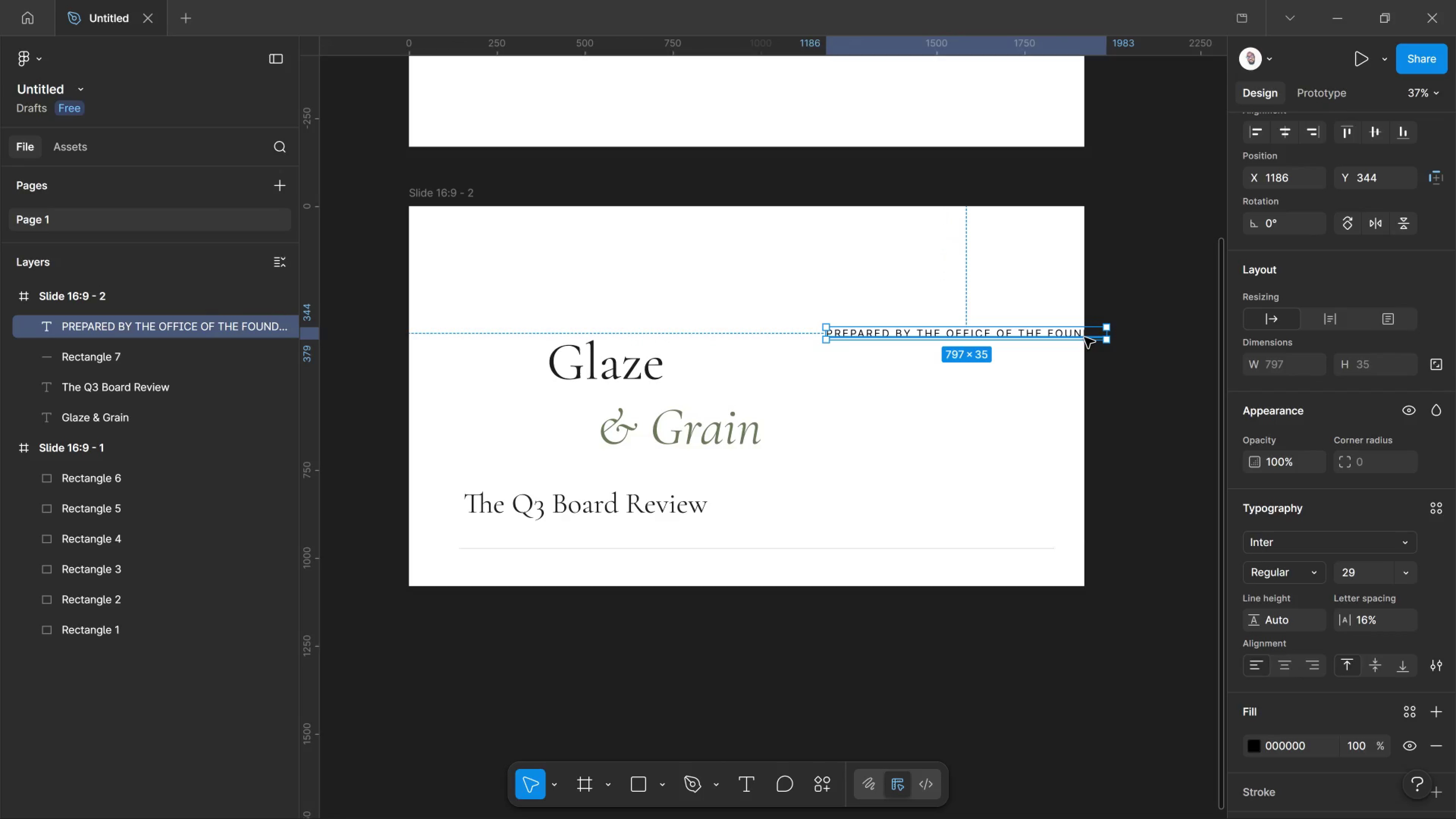 
key(K)
 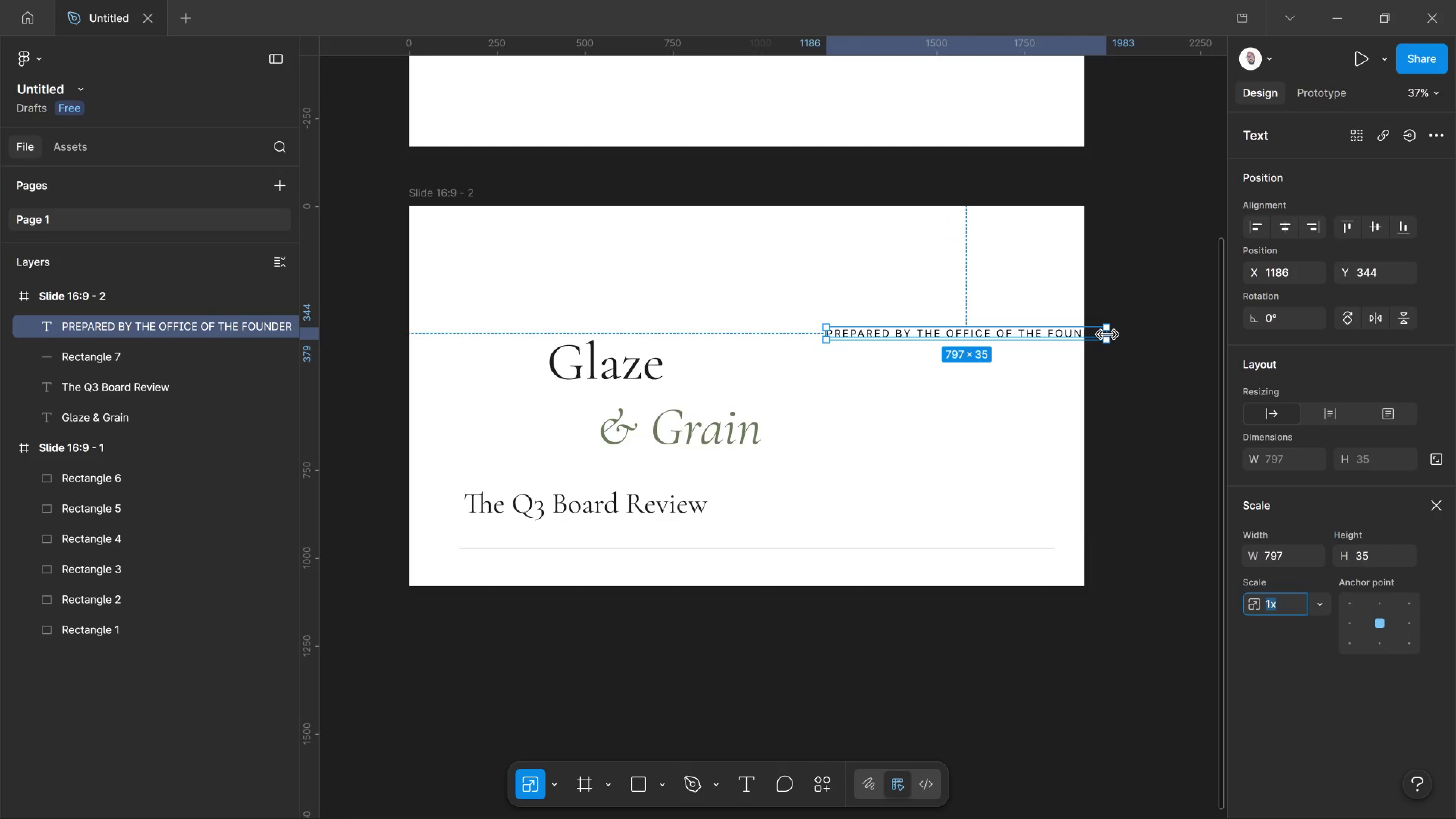 
left_click_drag(start_coordinate=[1107, 335], to_coordinate=[1029, 317])
 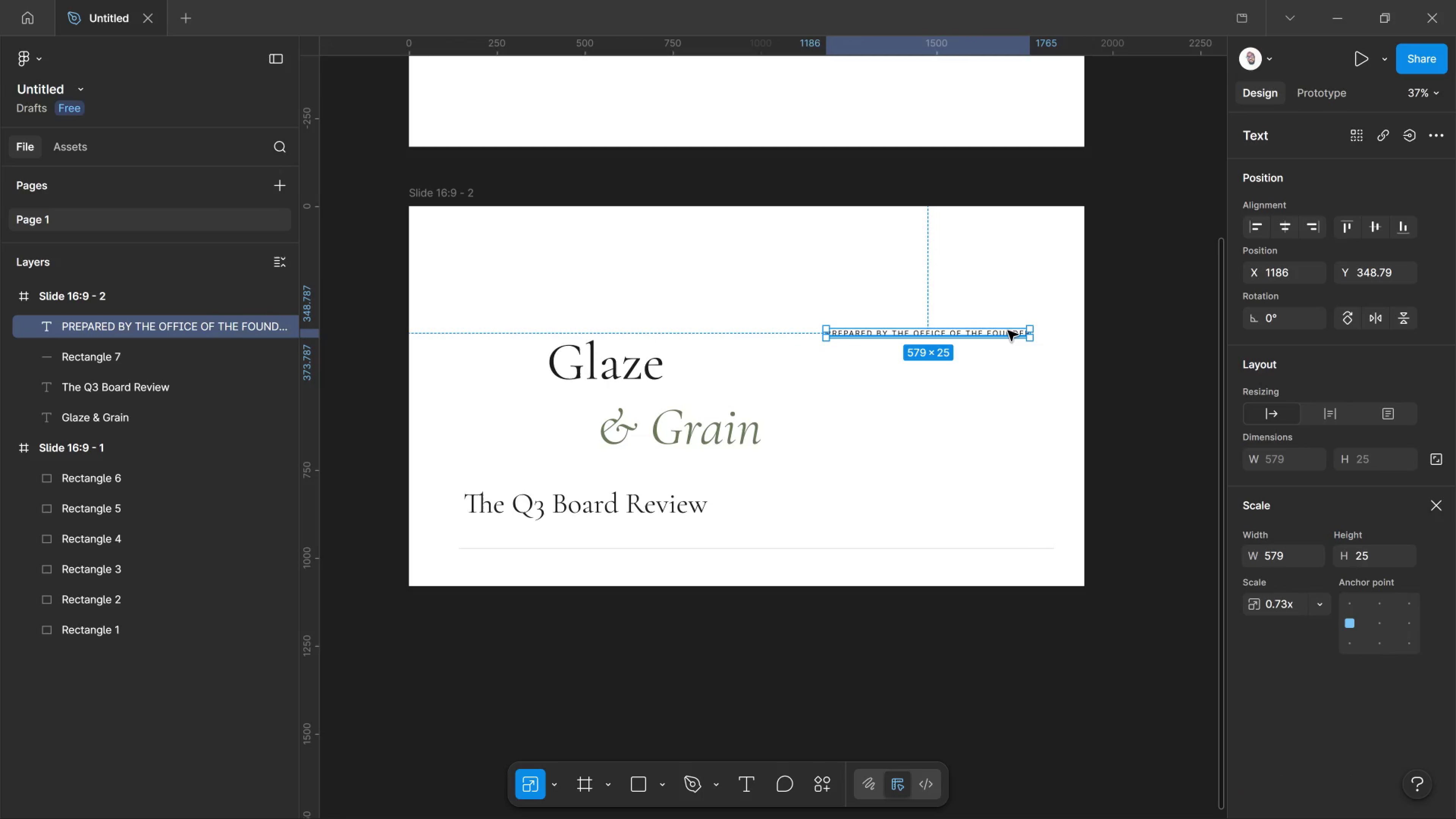 
left_click_drag(start_coordinate=[1008, 331], to_coordinate=[641, 557])
 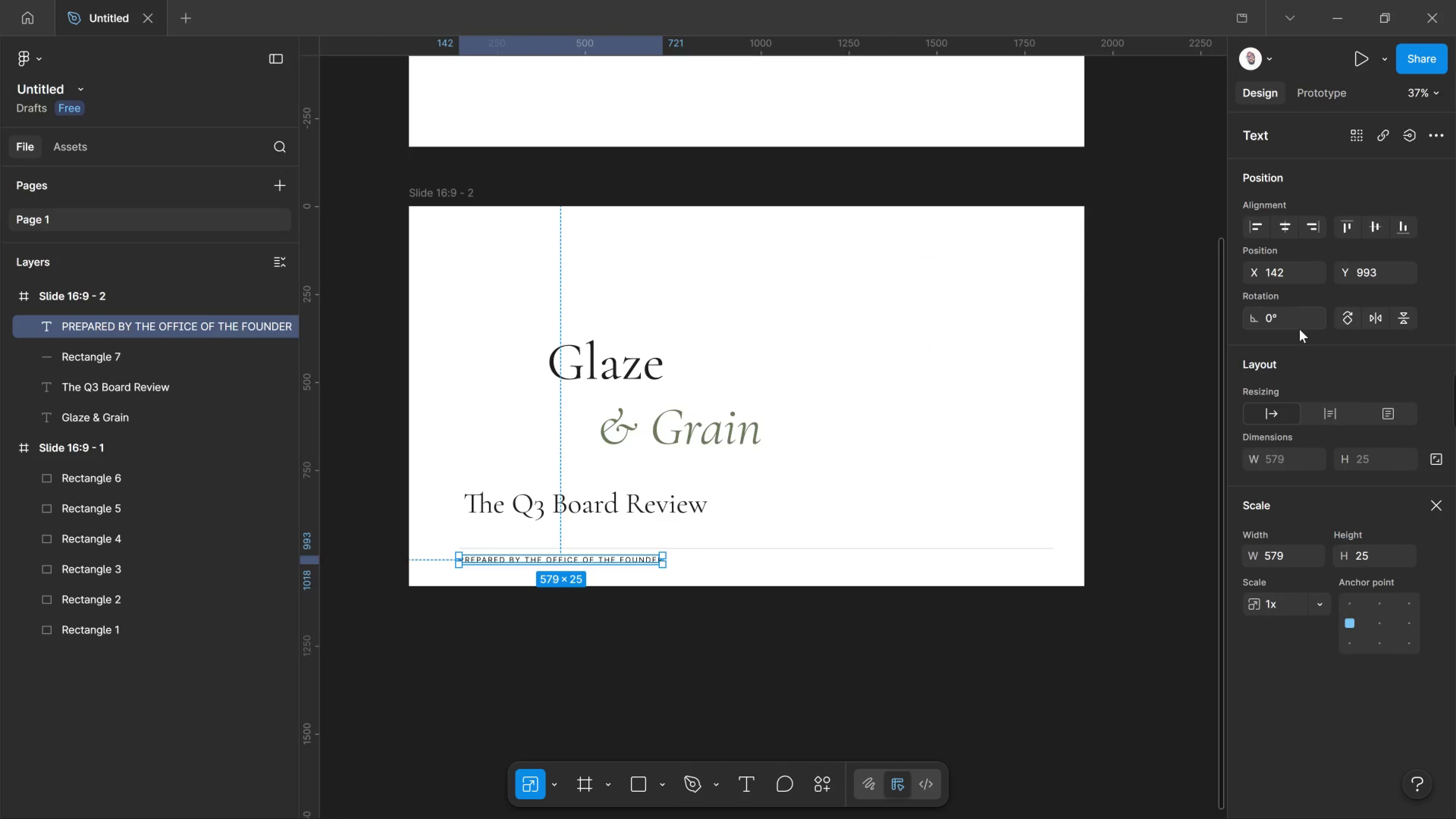 
scroll: coordinate [1159, 264], scroll_direction: up, amount: 9.0
 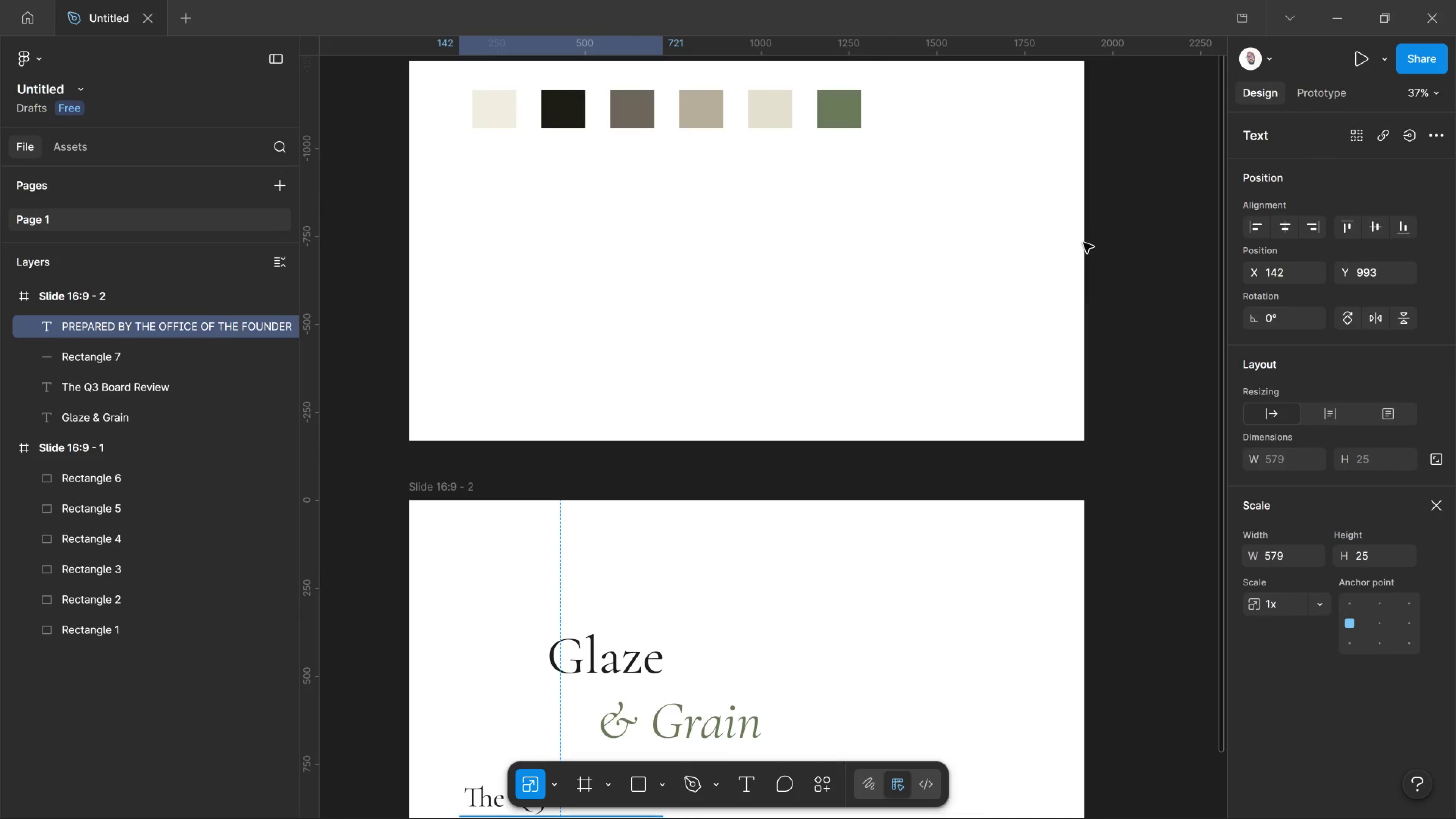 
left_click([1140, 232])
 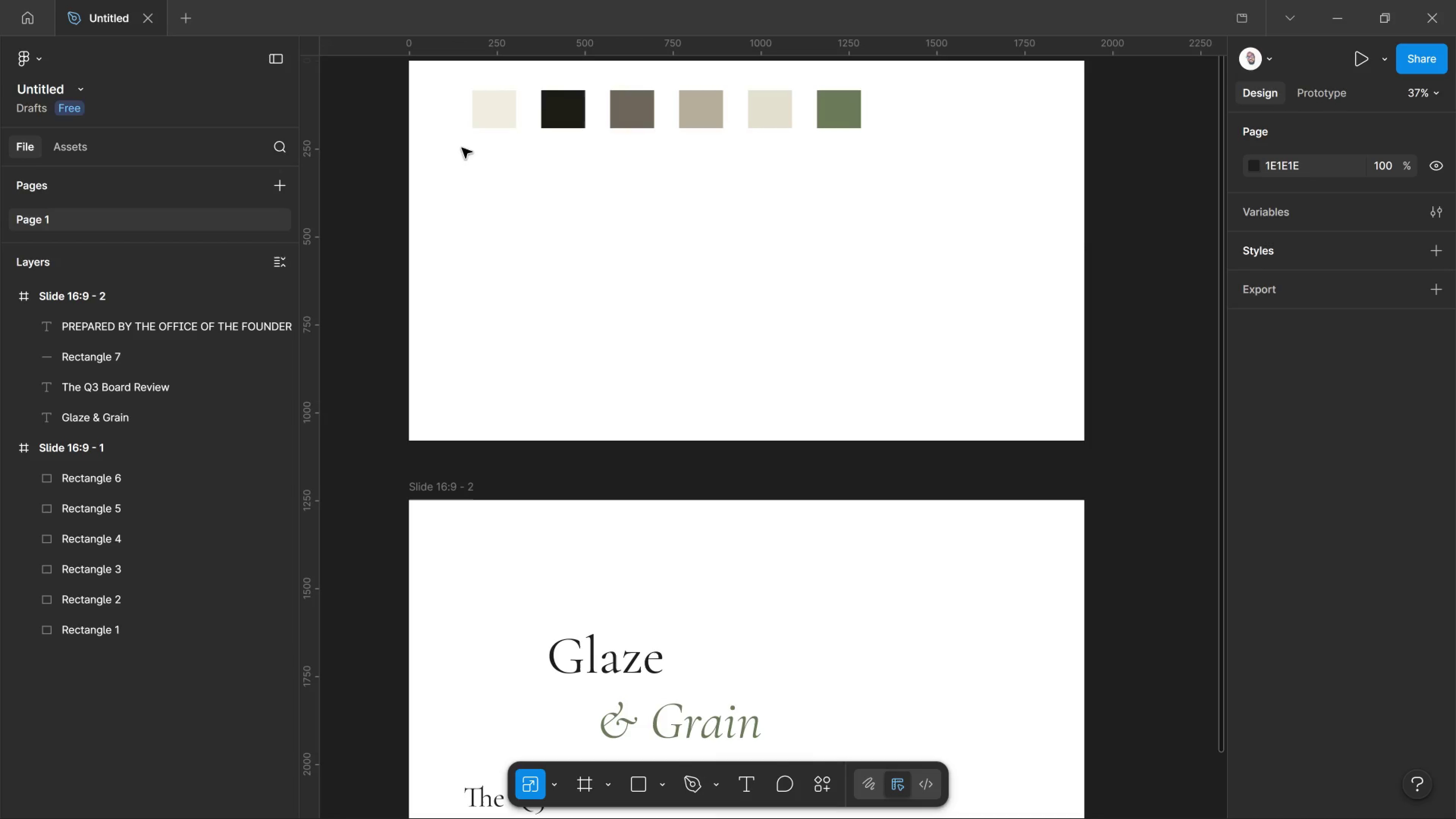 
left_click([482, 124])
 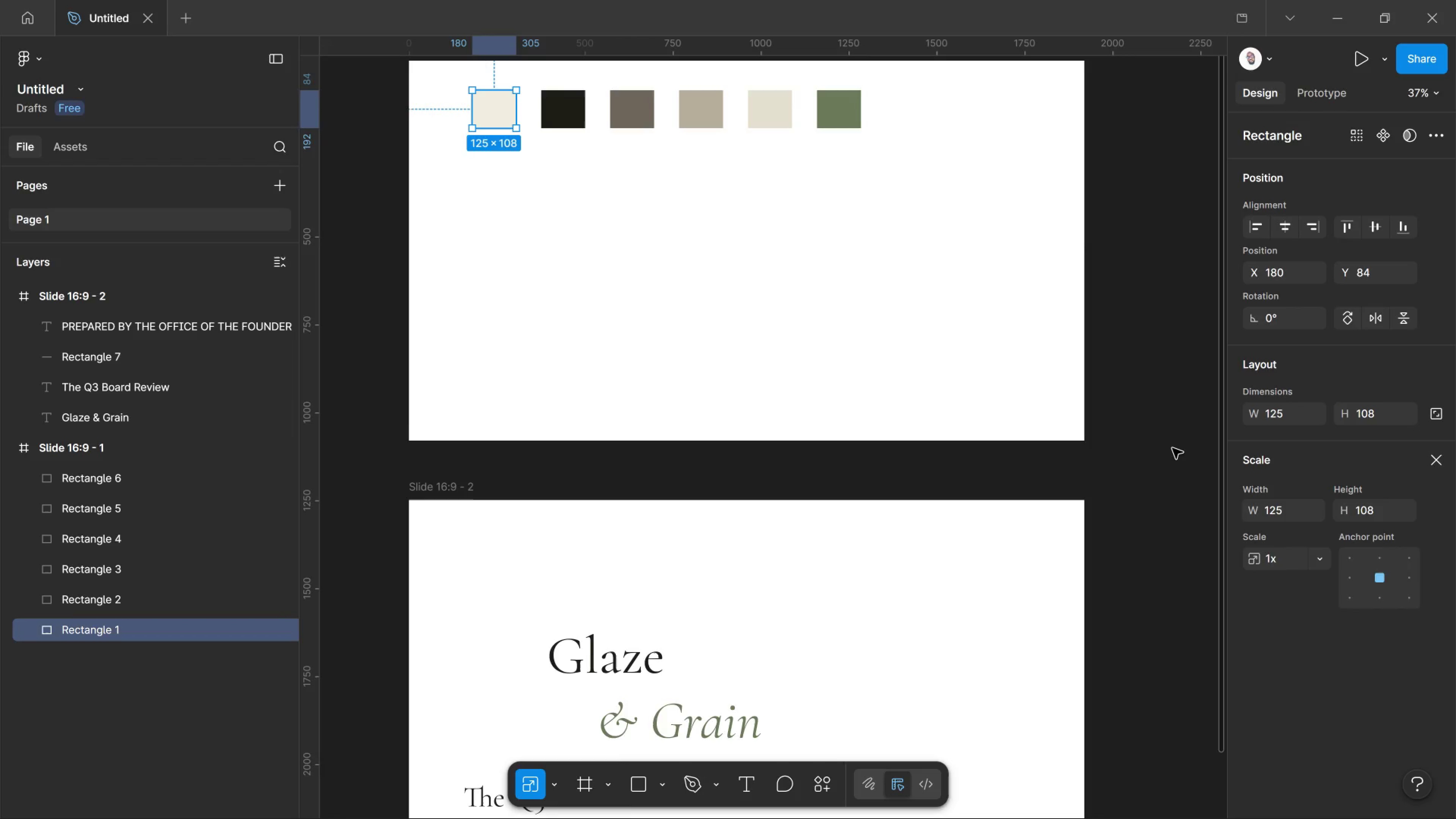 
scroll: coordinate [1360, 488], scroll_direction: up, amount: 8.0
 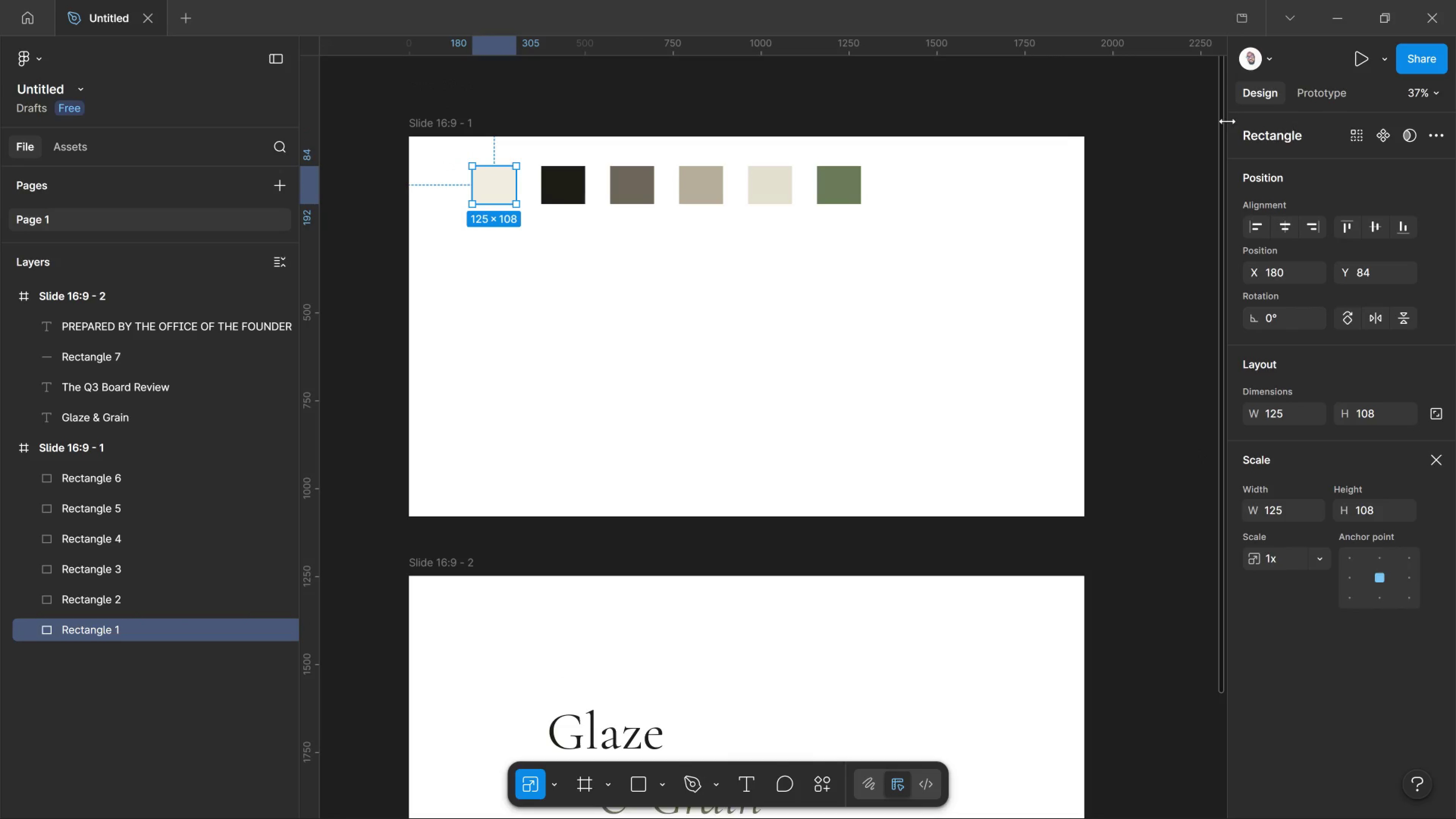 
left_click([1312, 94])
 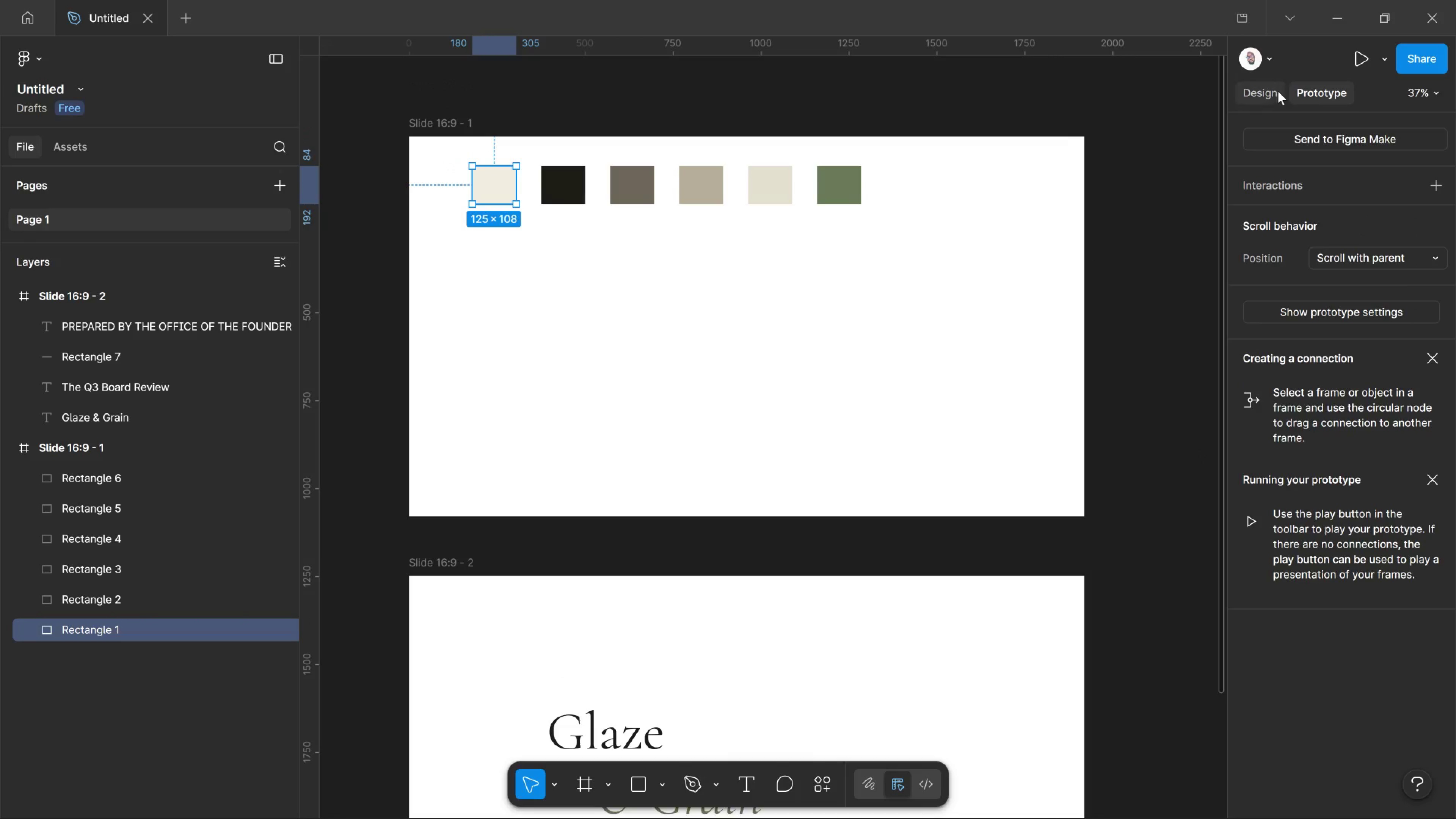 
left_click_drag(start_coordinate=[1276, 89], to_coordinate=[1274, 89])
 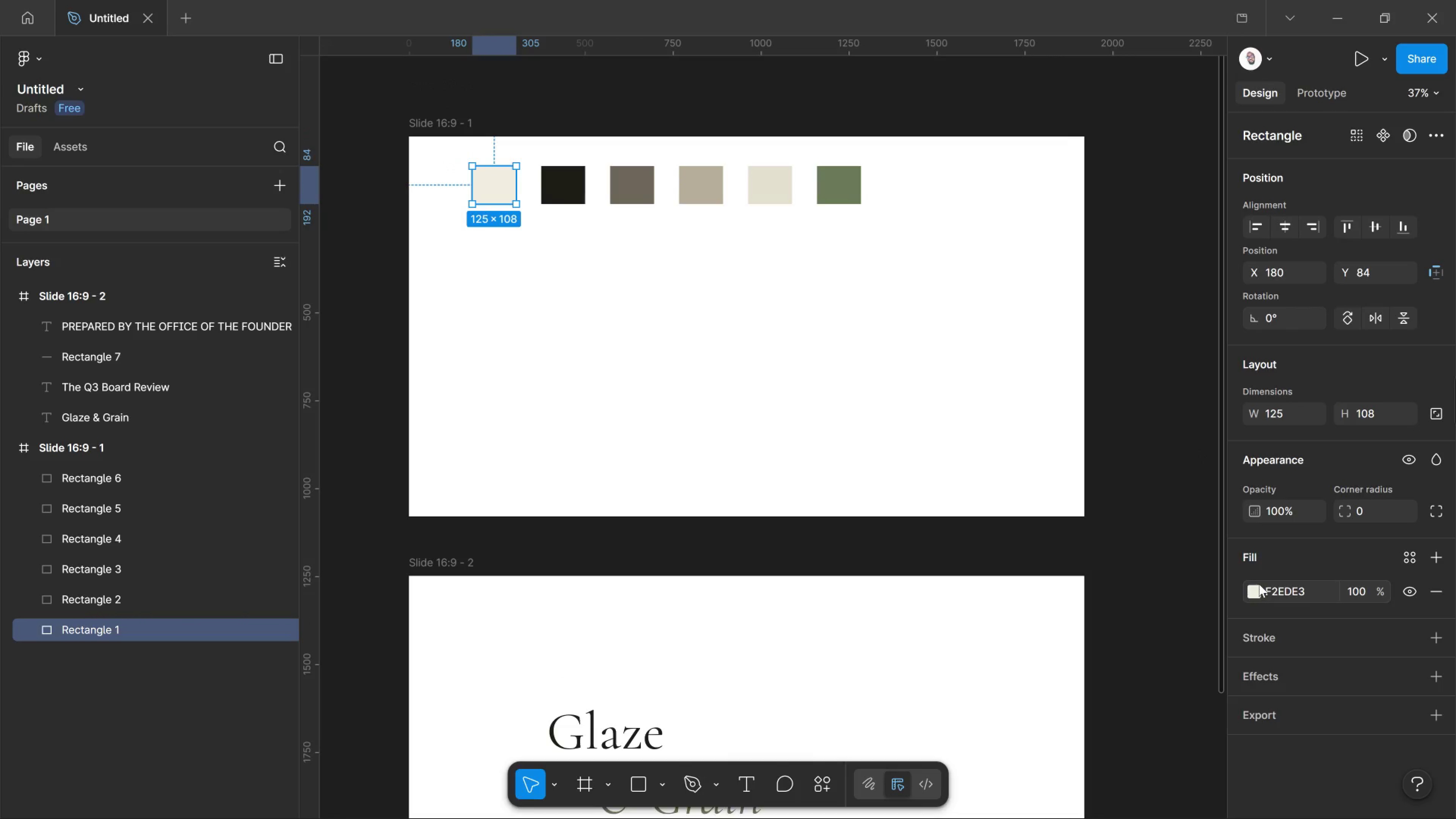 
left_click_drag(start_coordinate=[1411, 559], to_coordinate=[1418, 559])
 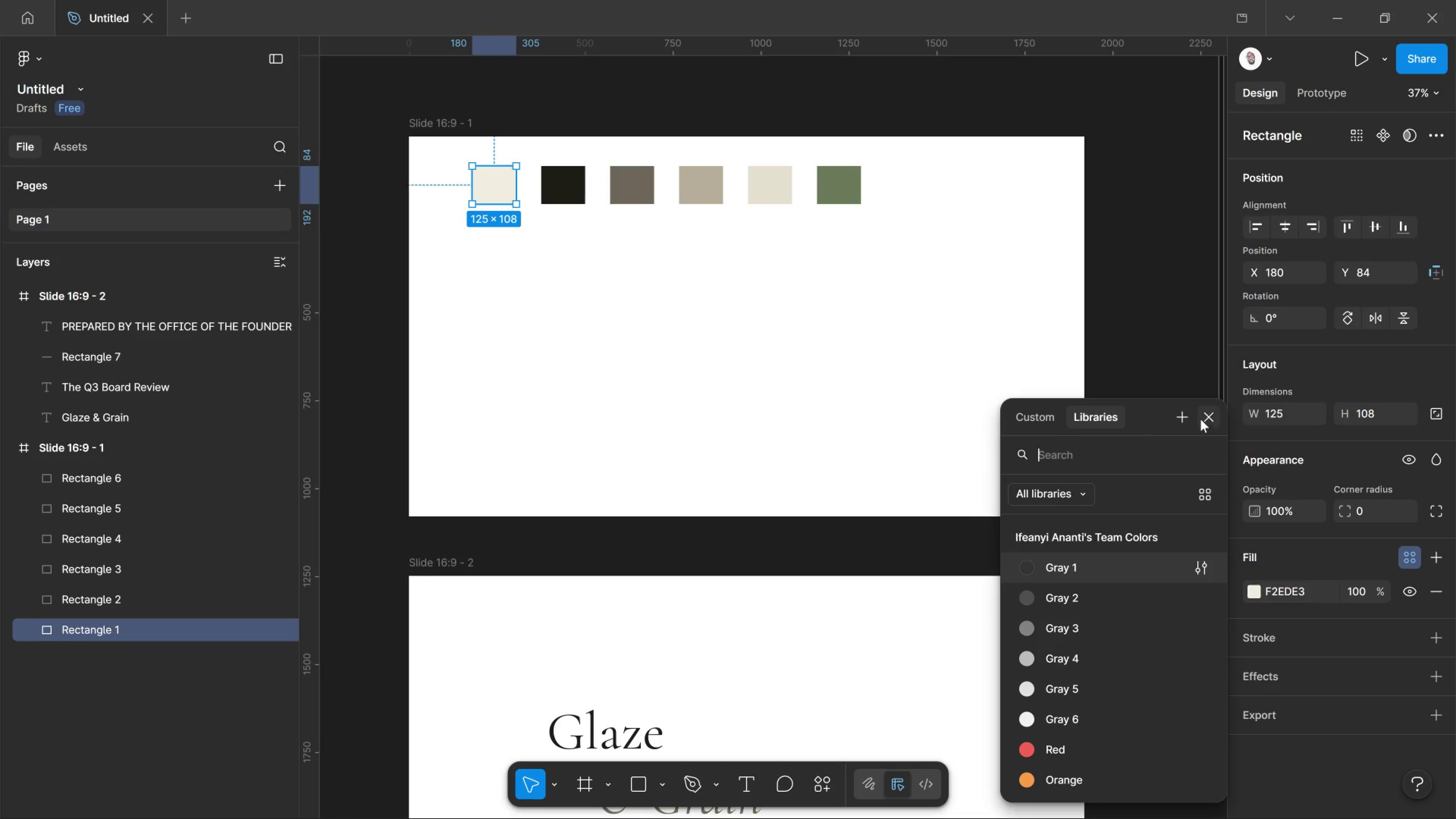 
left_click_drag(start_coordinate=[1186, 417], to_coordinate=[1185, 417])
 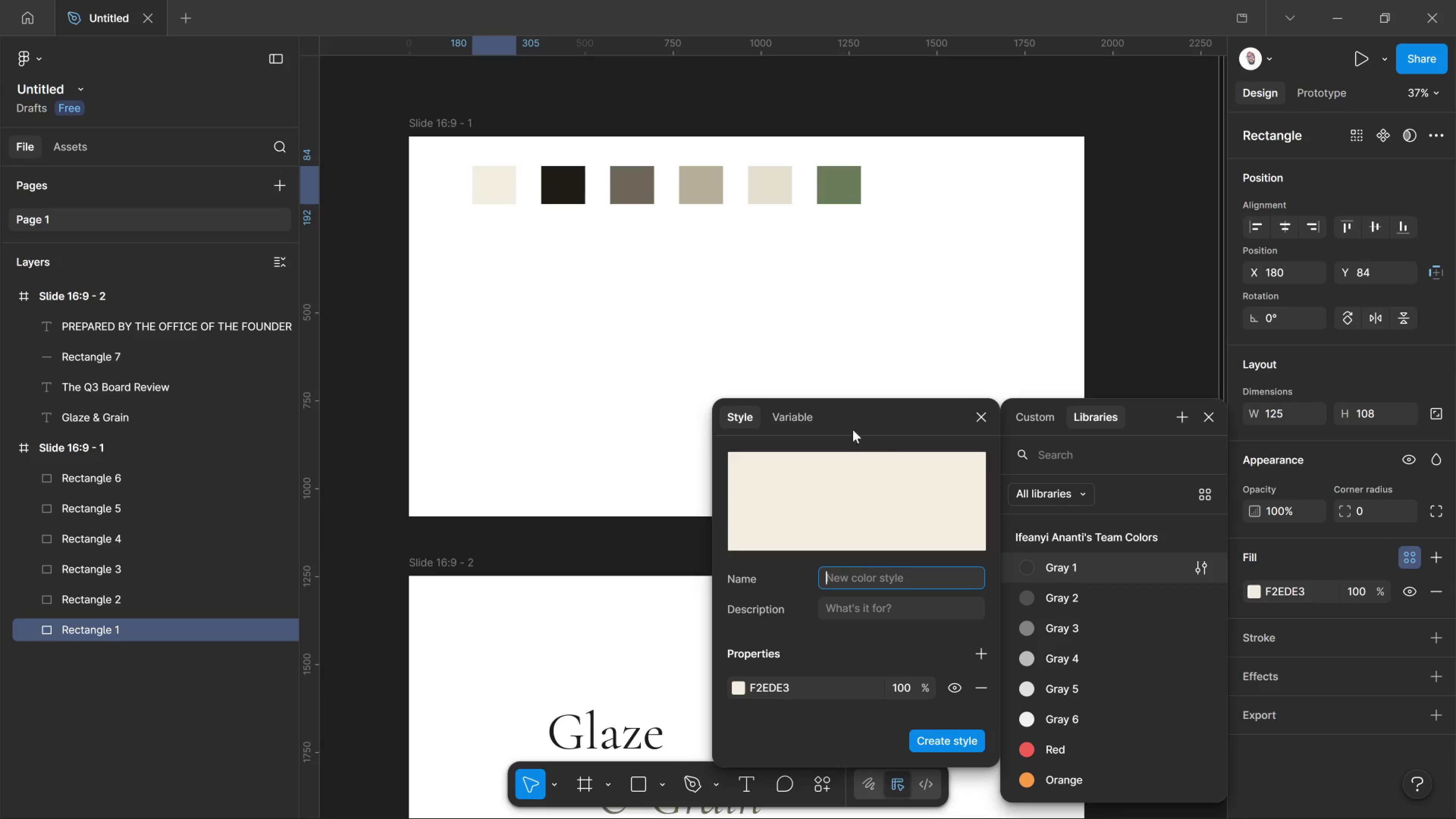 
left_click([794, 423])
 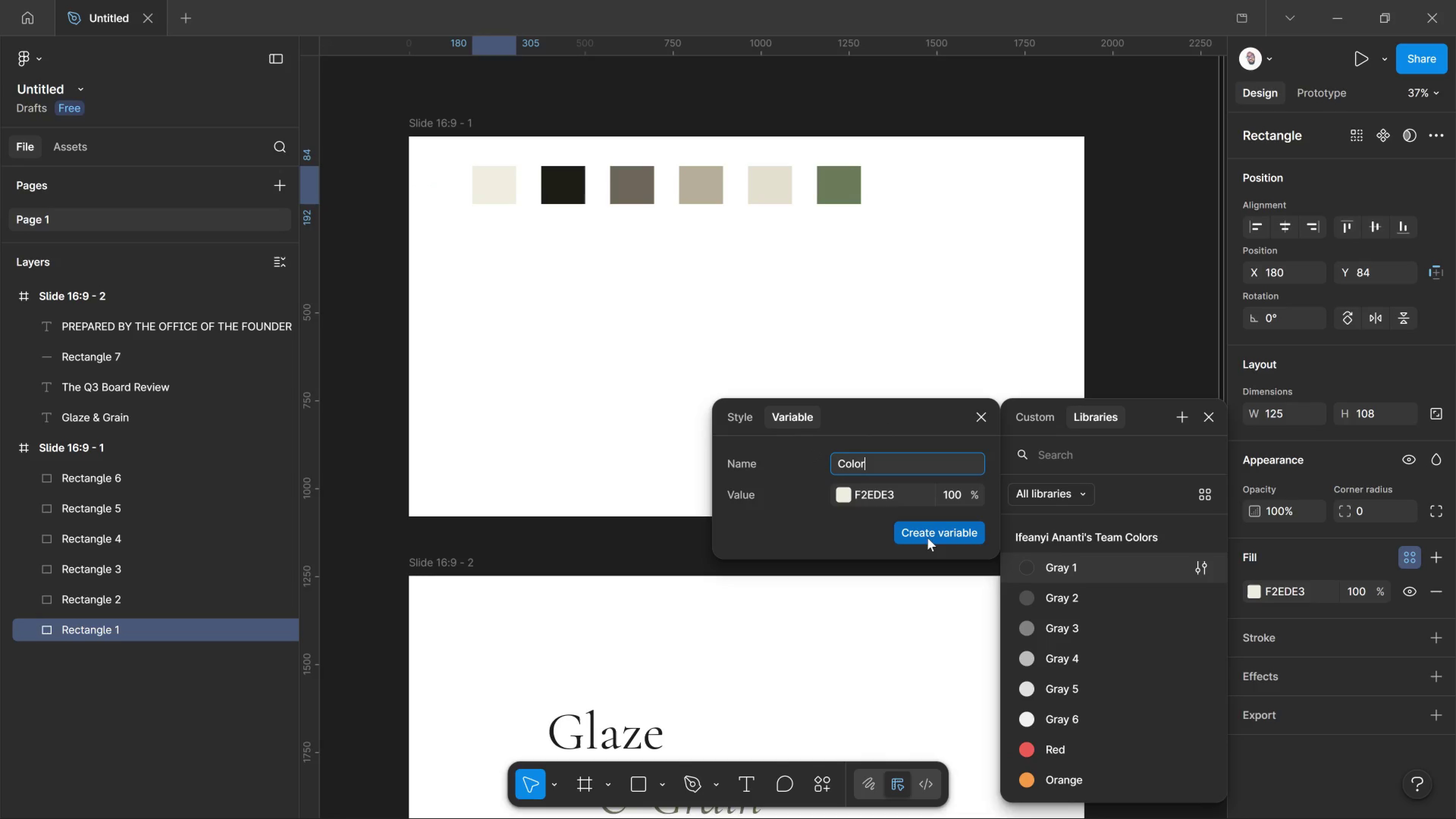 
left_click([940, 536])
 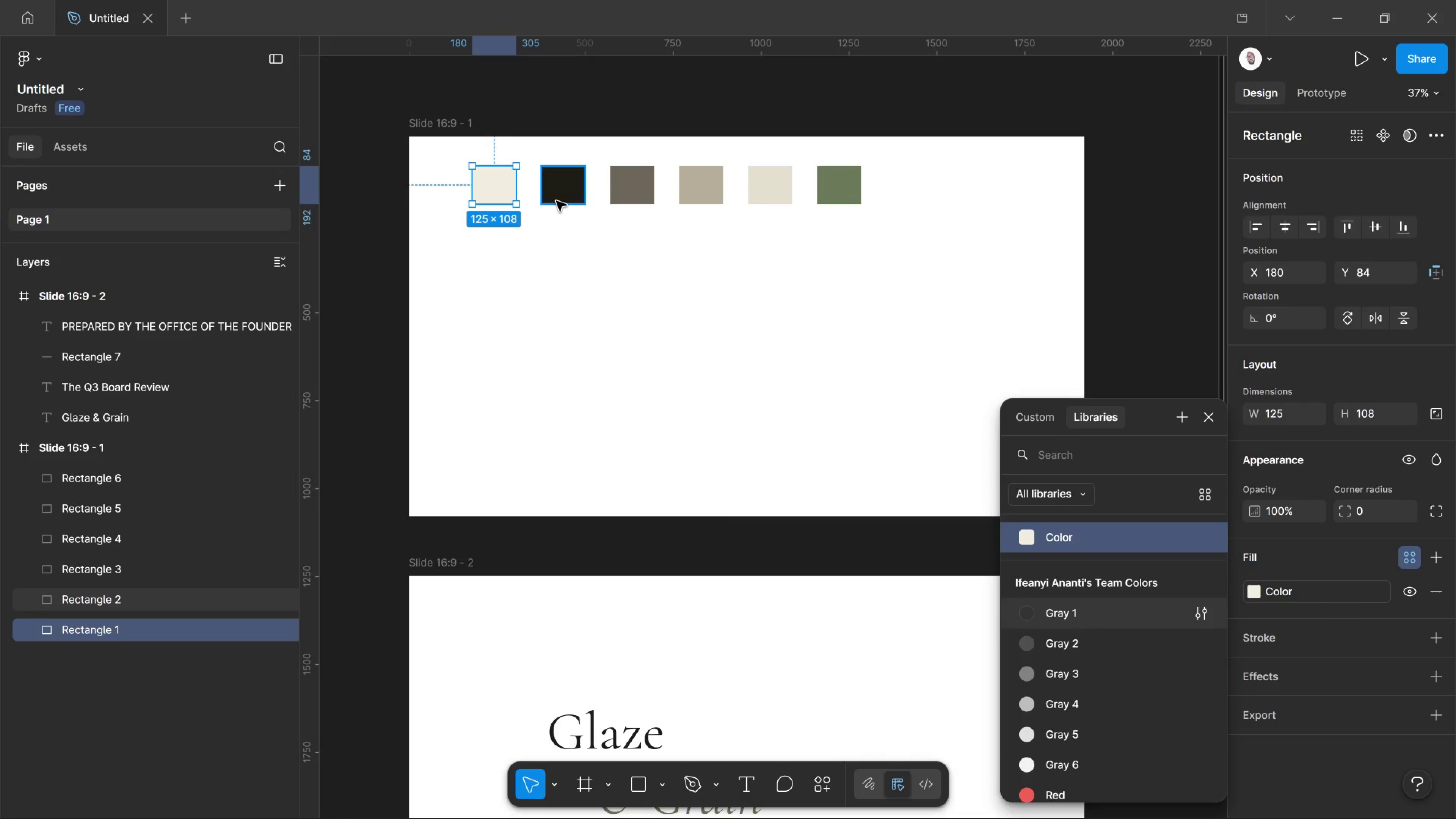 
left_click([556, 201])
 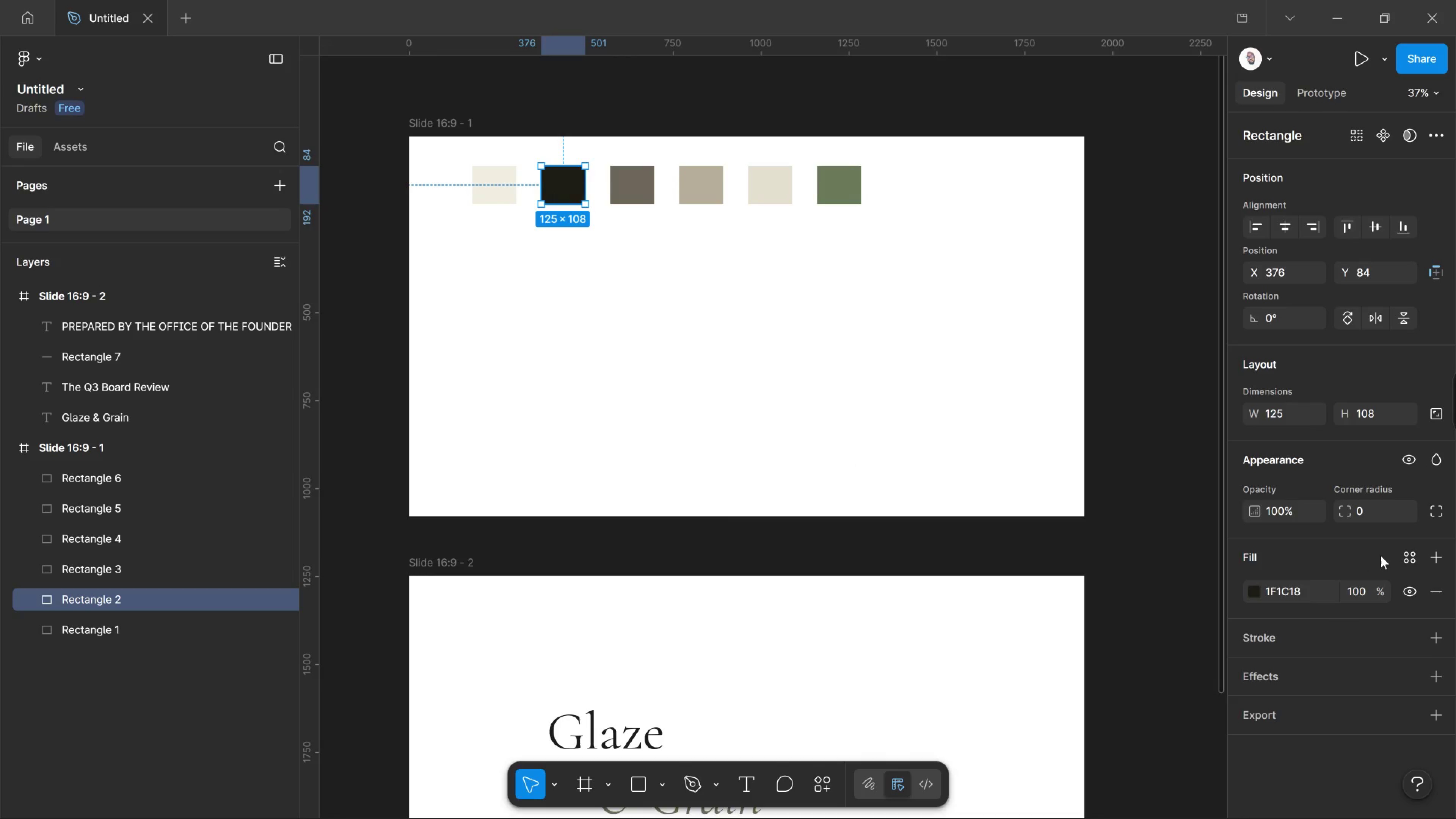 
left_click([1410, 557])
 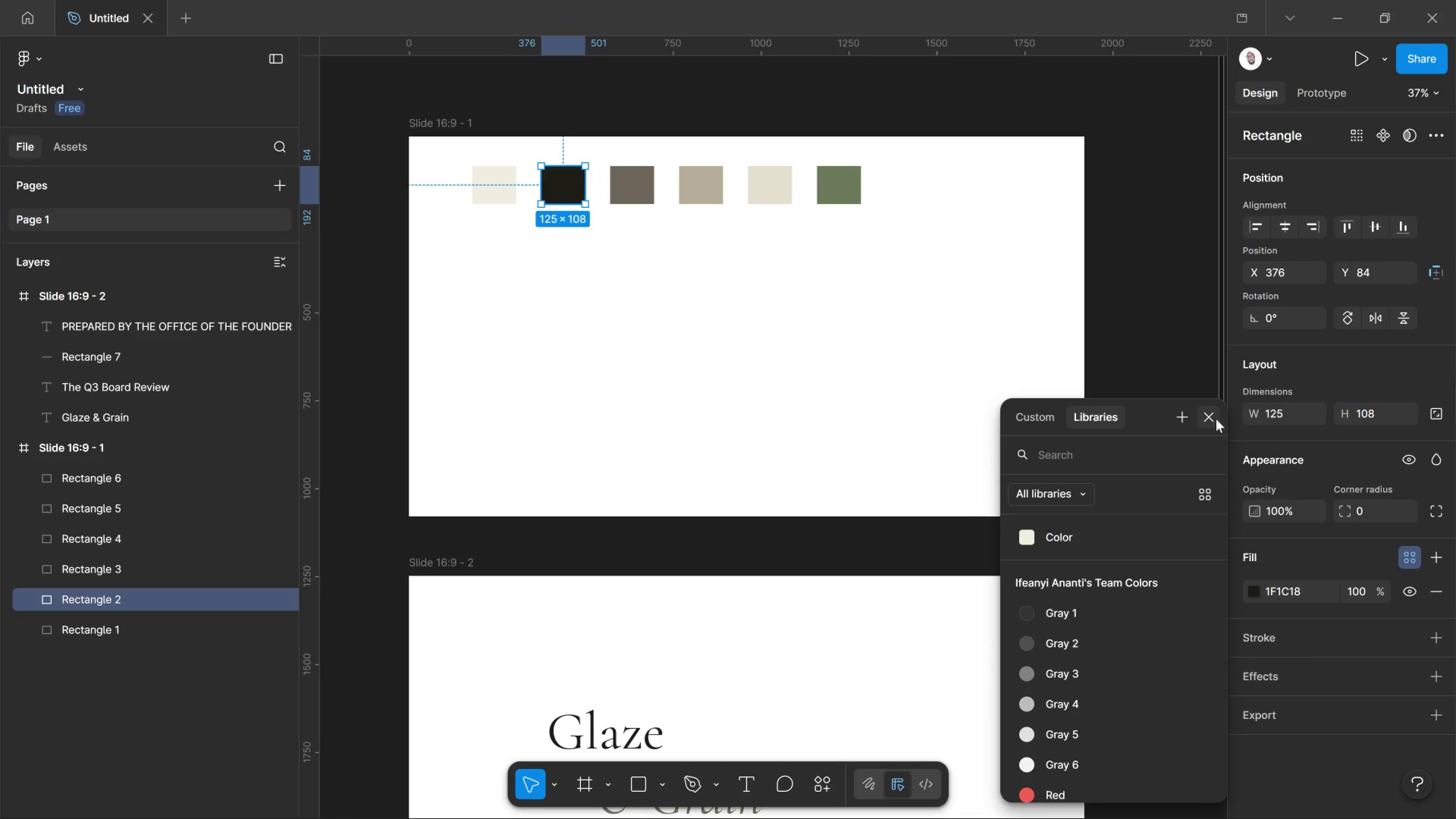 
left_click([1185, 411])
 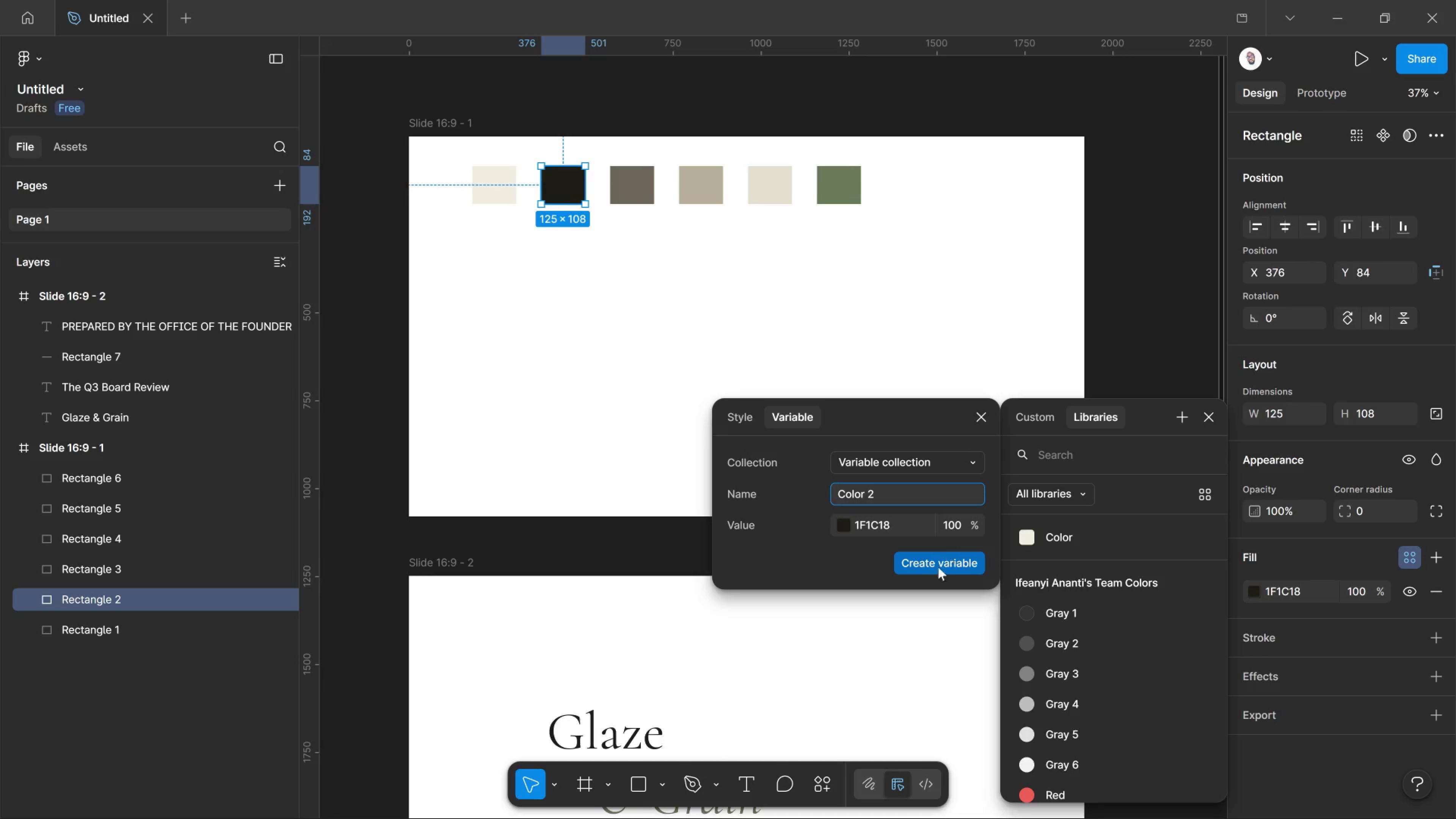 
left_click([936, 573])
 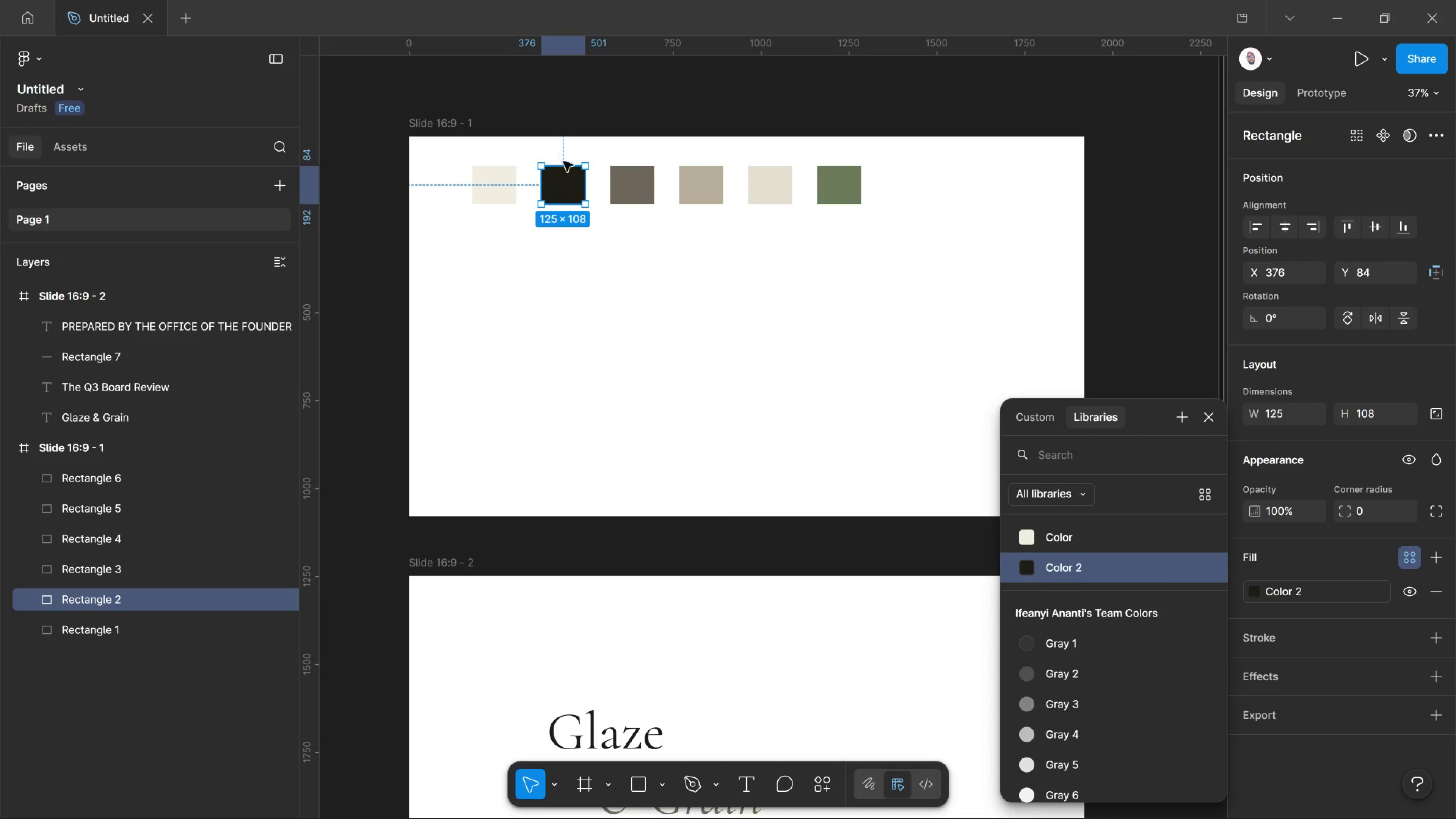 
left_click([634, 179])
 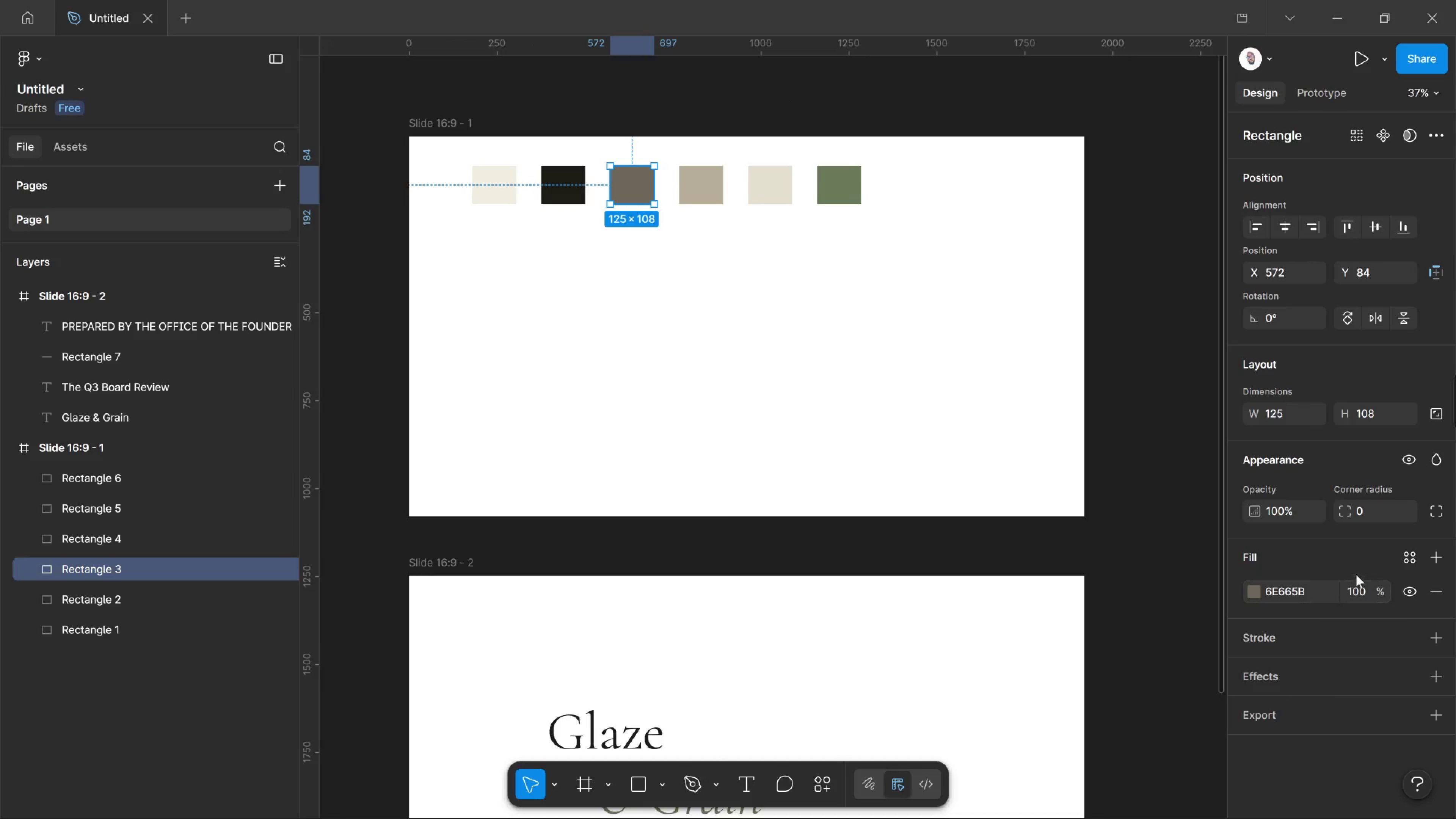 
wait(5.34)
 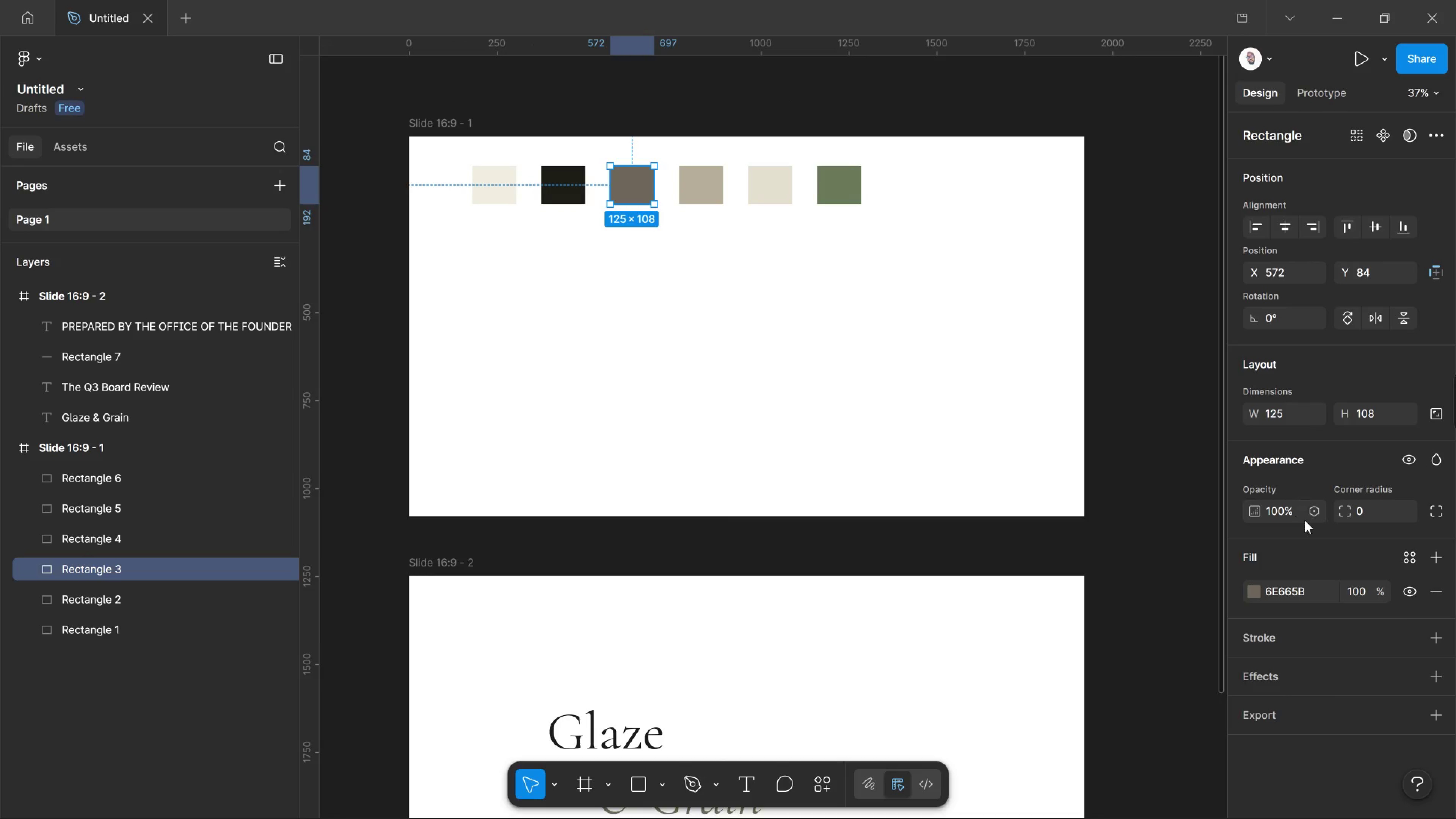 
left_click([1401, 555])
 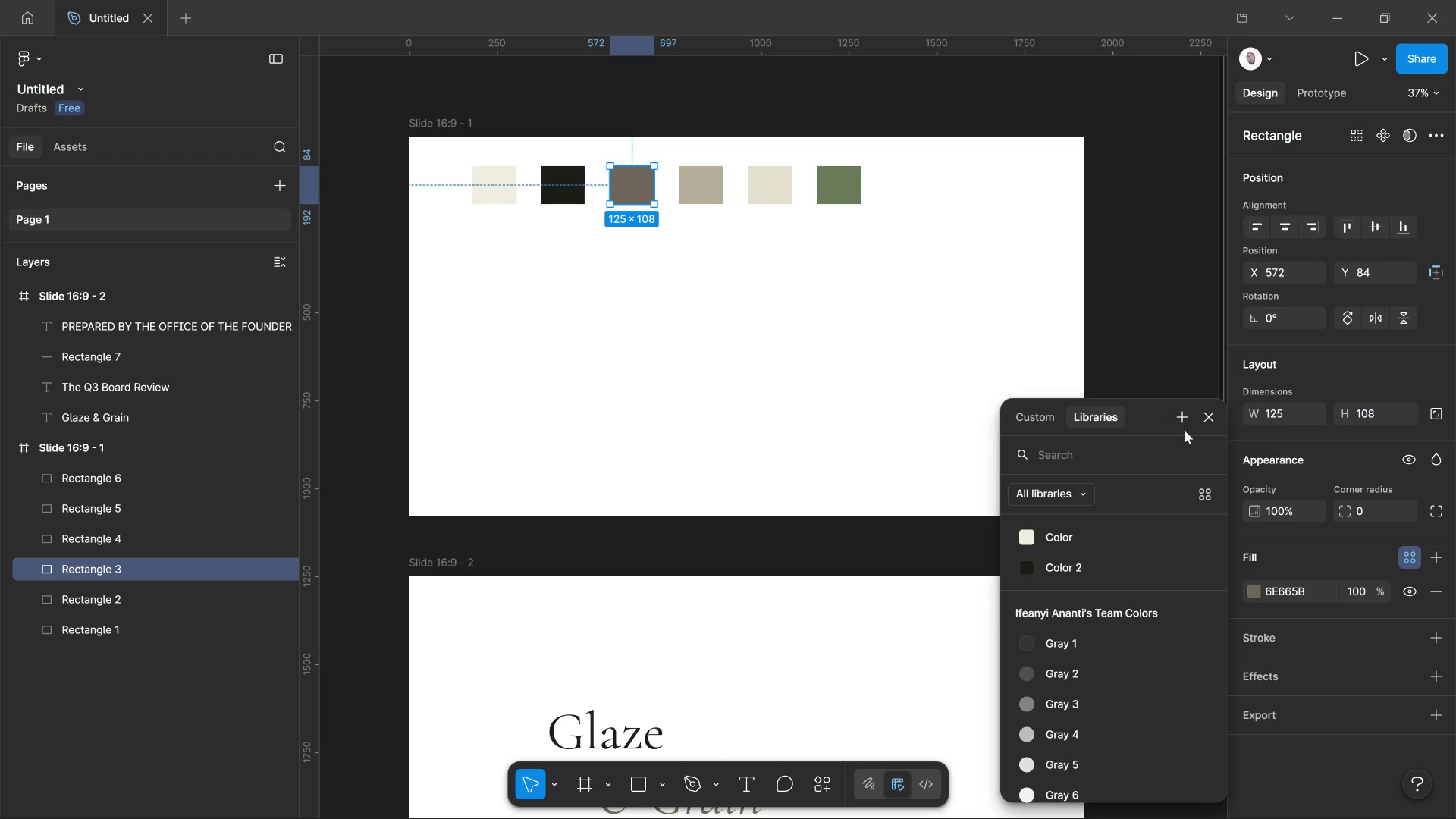 
double_click([1190, 413])
 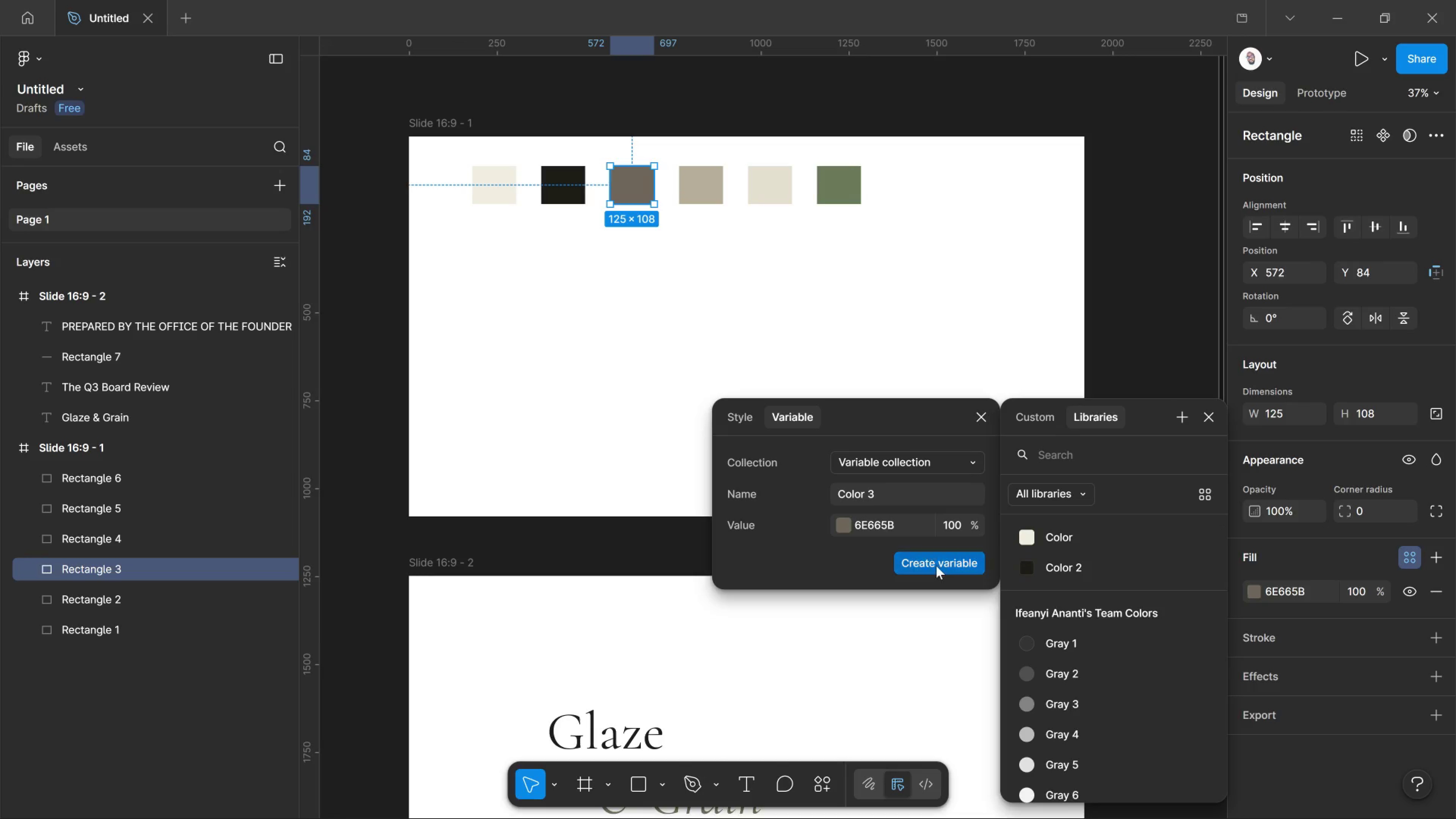 
left_click([936, 566])
 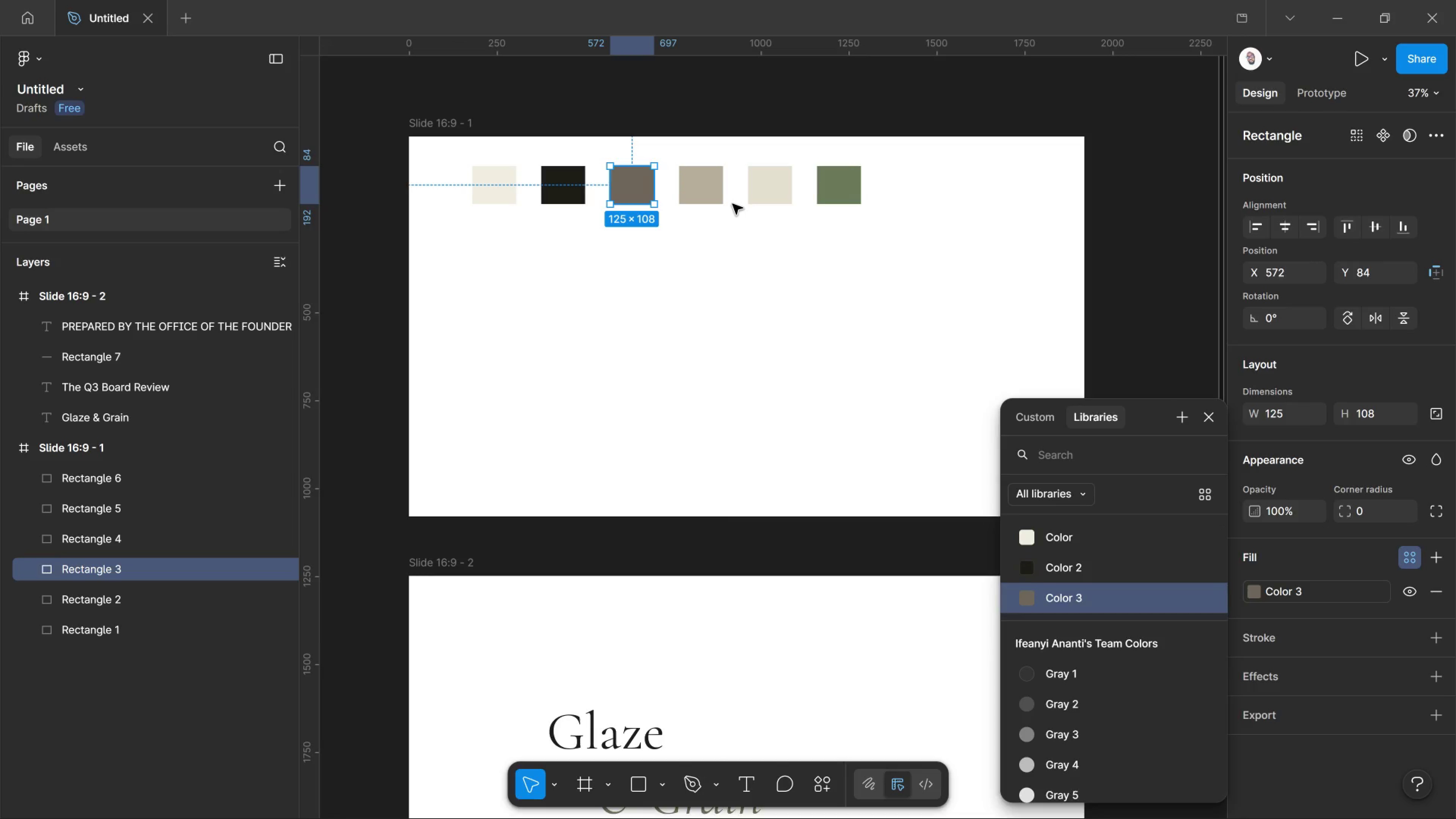 
left_click([721, 195])
 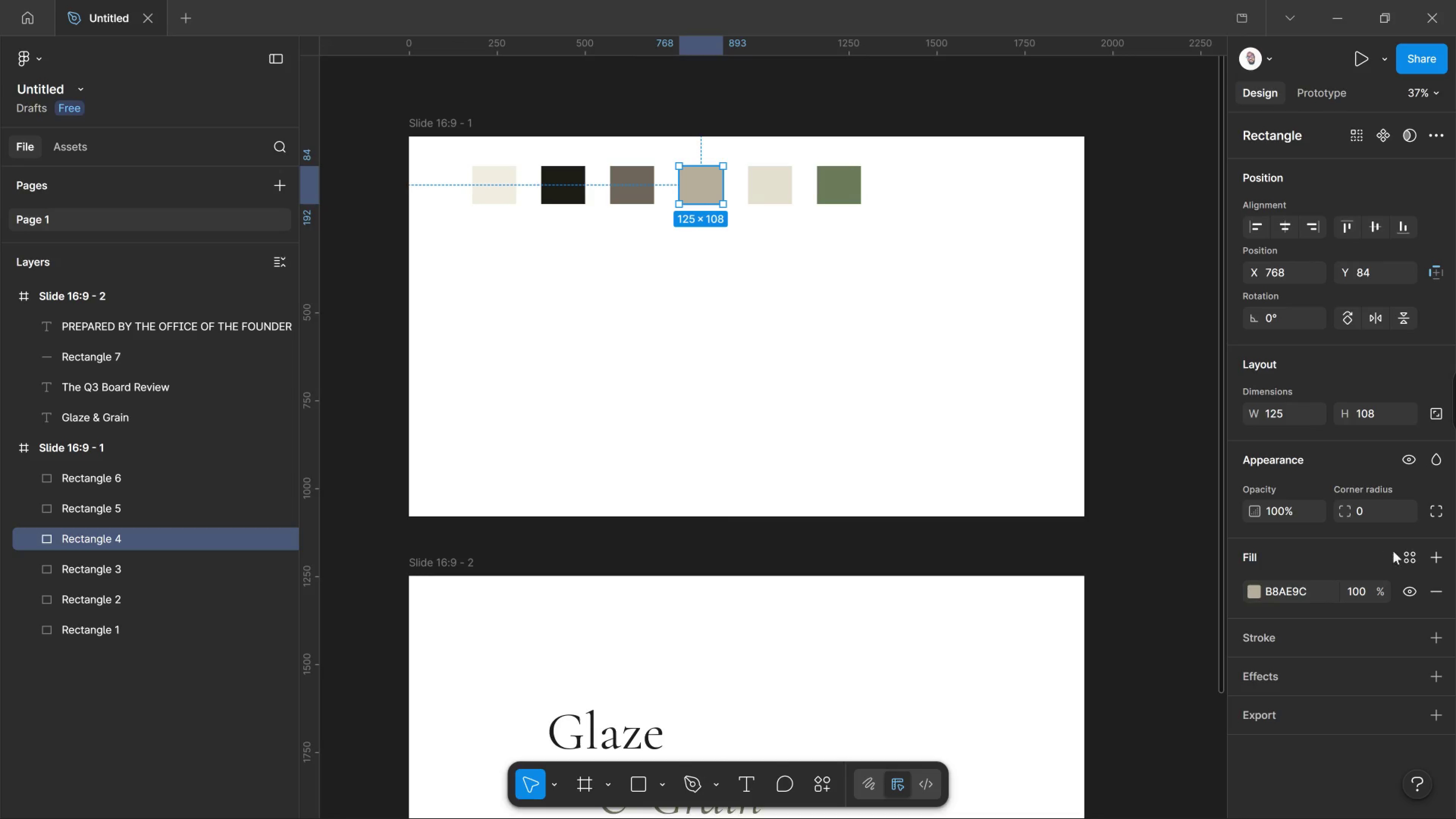 
left_click([1399, 549])
 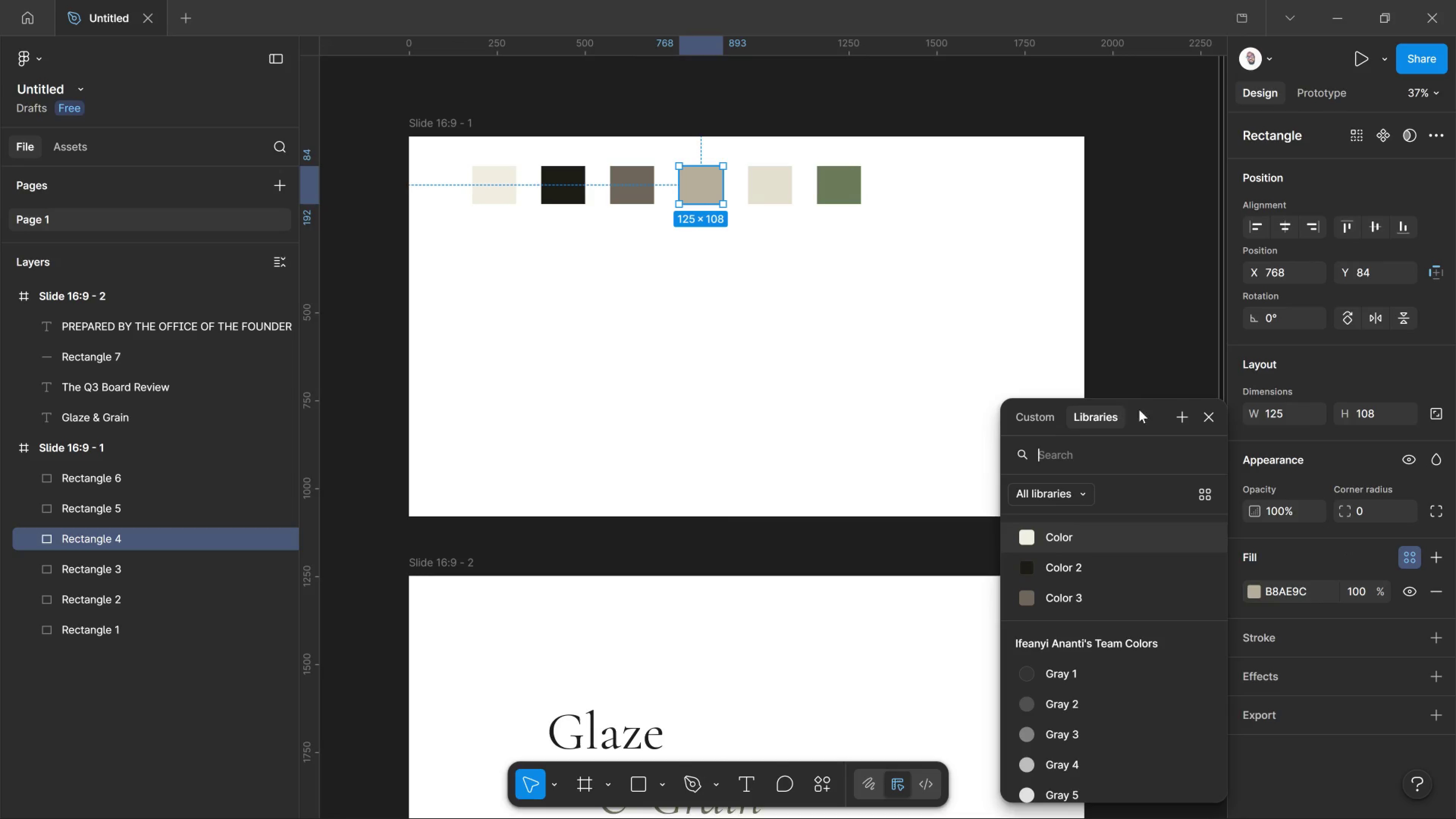 
left_click([1173, 412])
 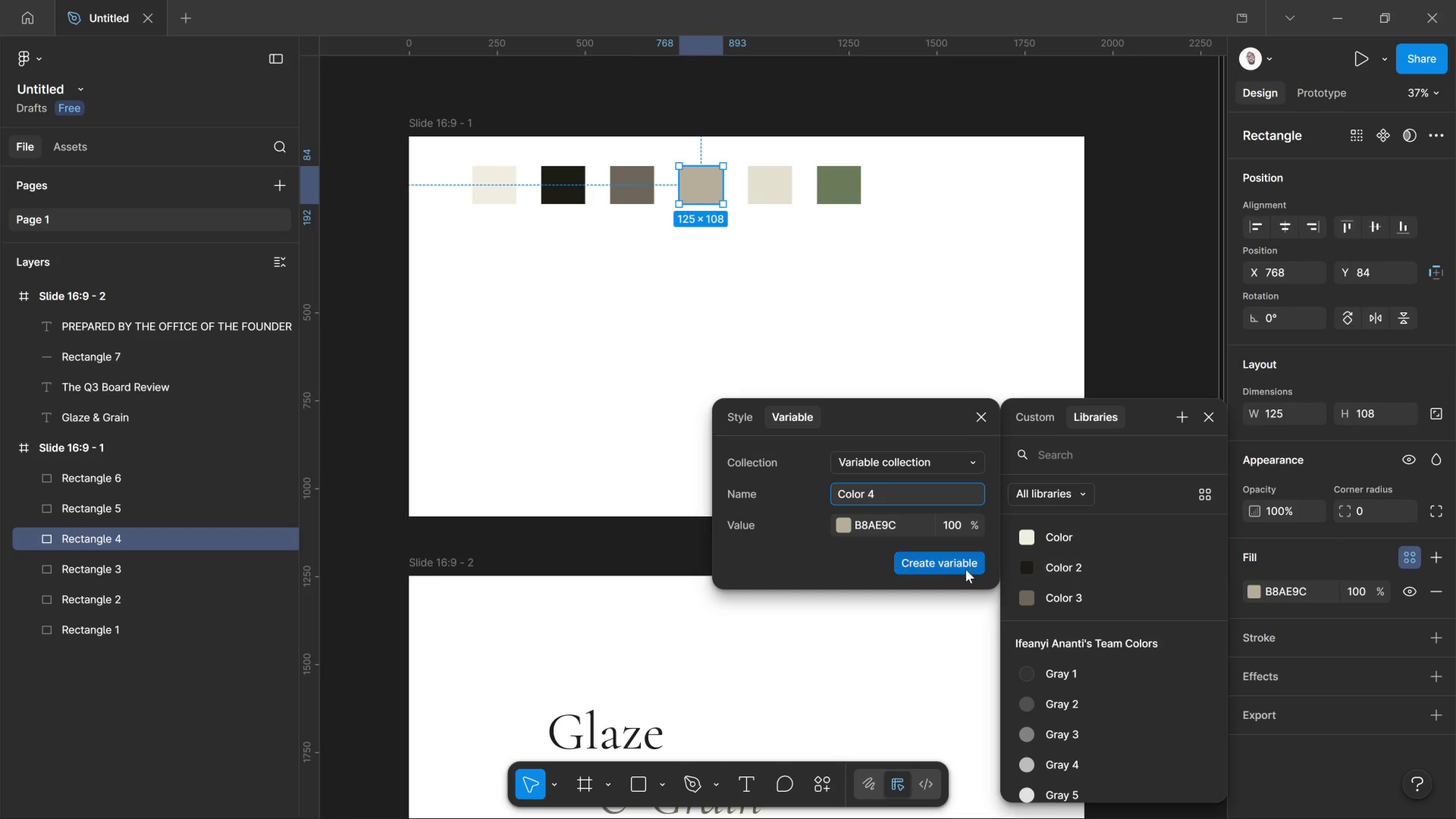 
left_click([966, 570])
 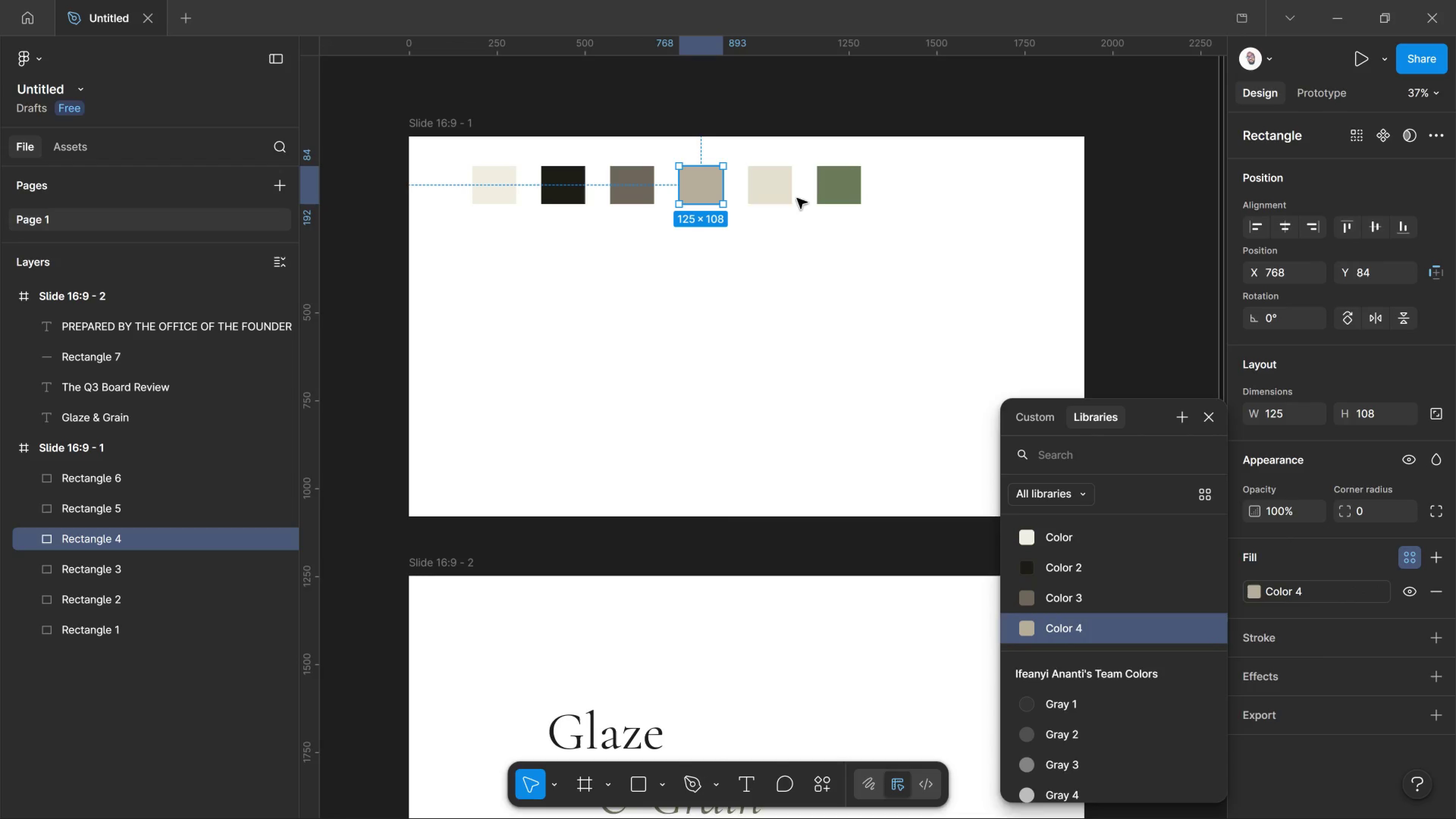 
left_click([772, 198])
 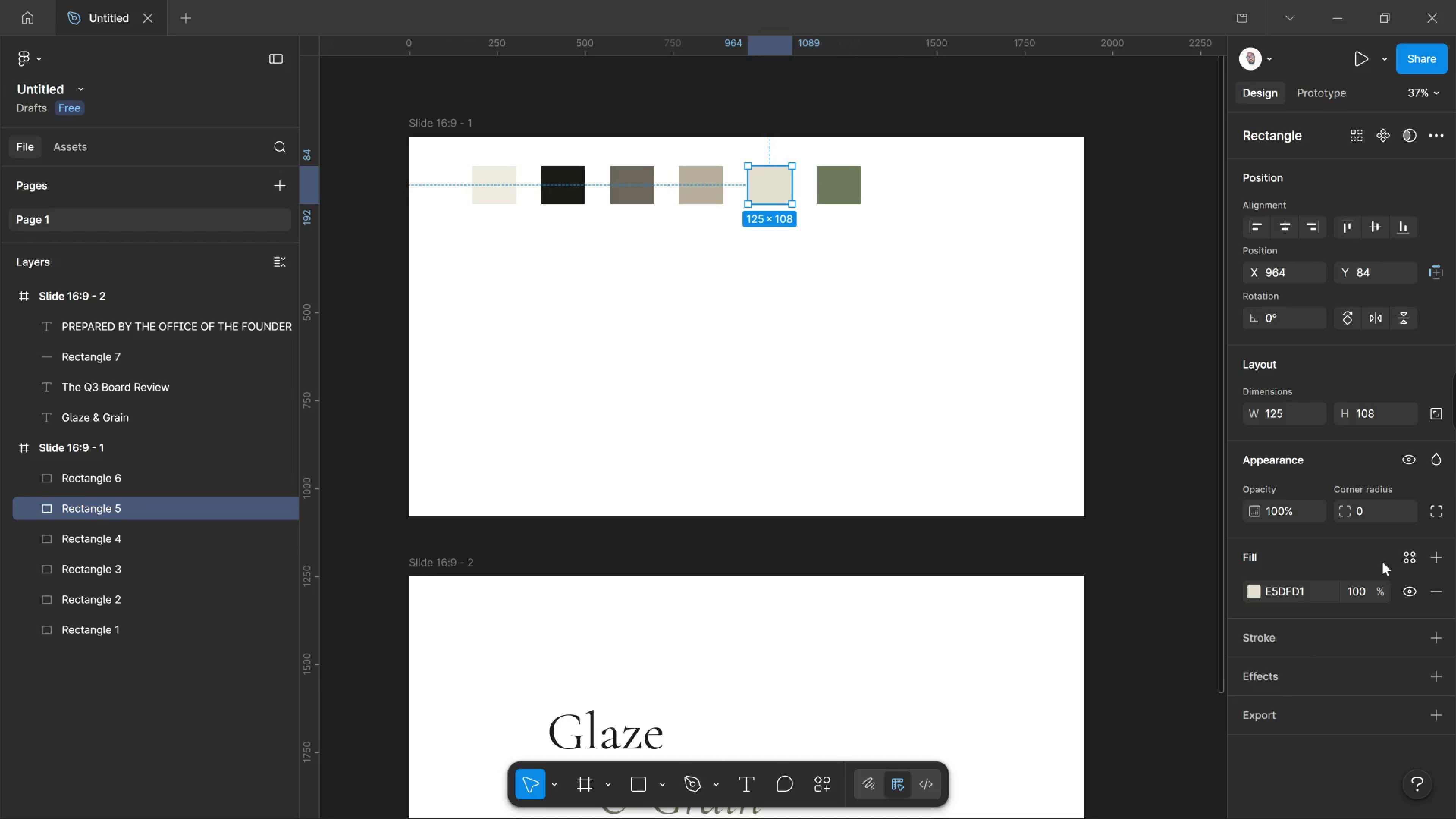 
left_click_drag(start_coordinate=[1407, 559], to_coordinate=[1407, 557])
 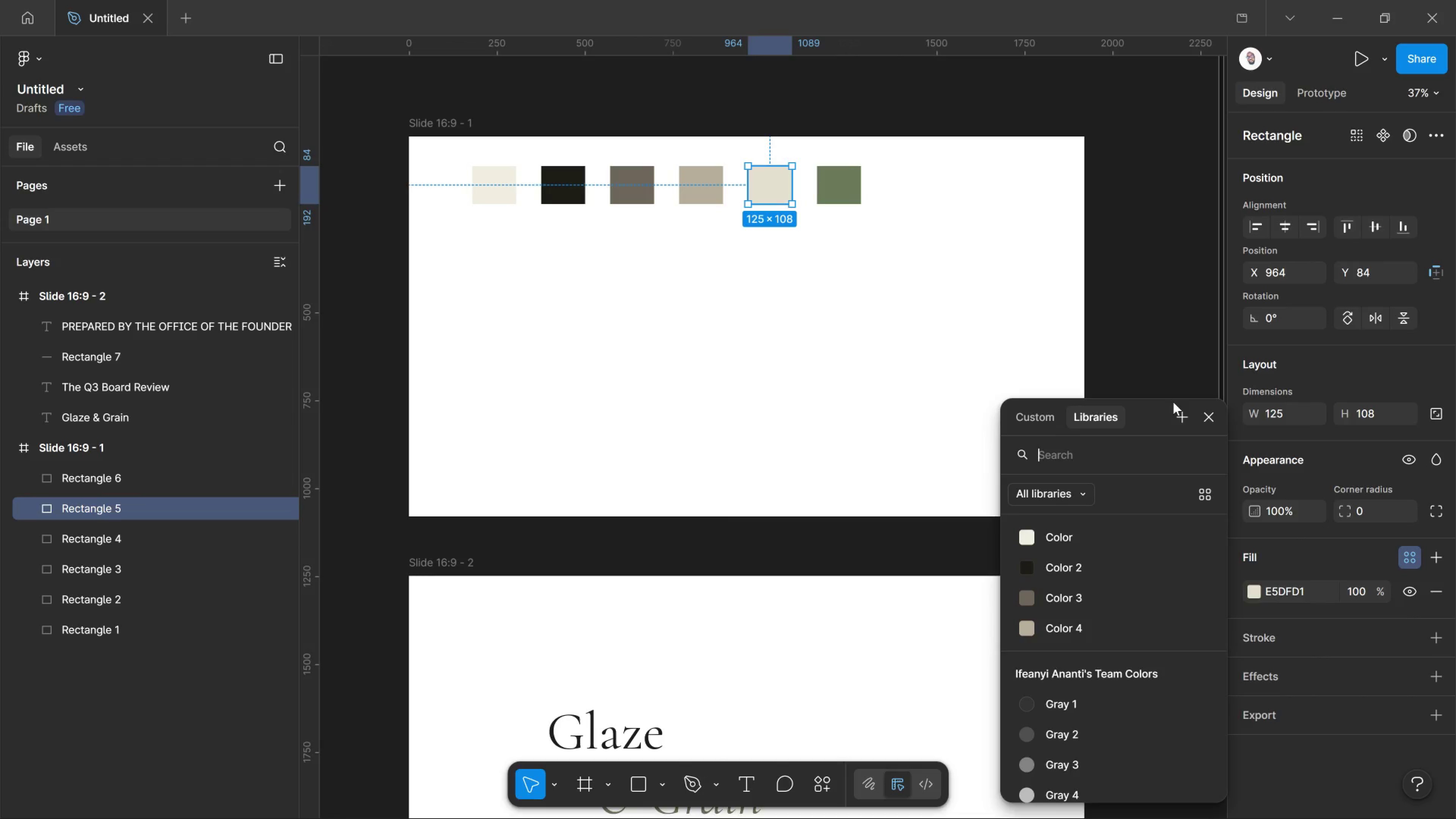 
left_click([1189, 415])
 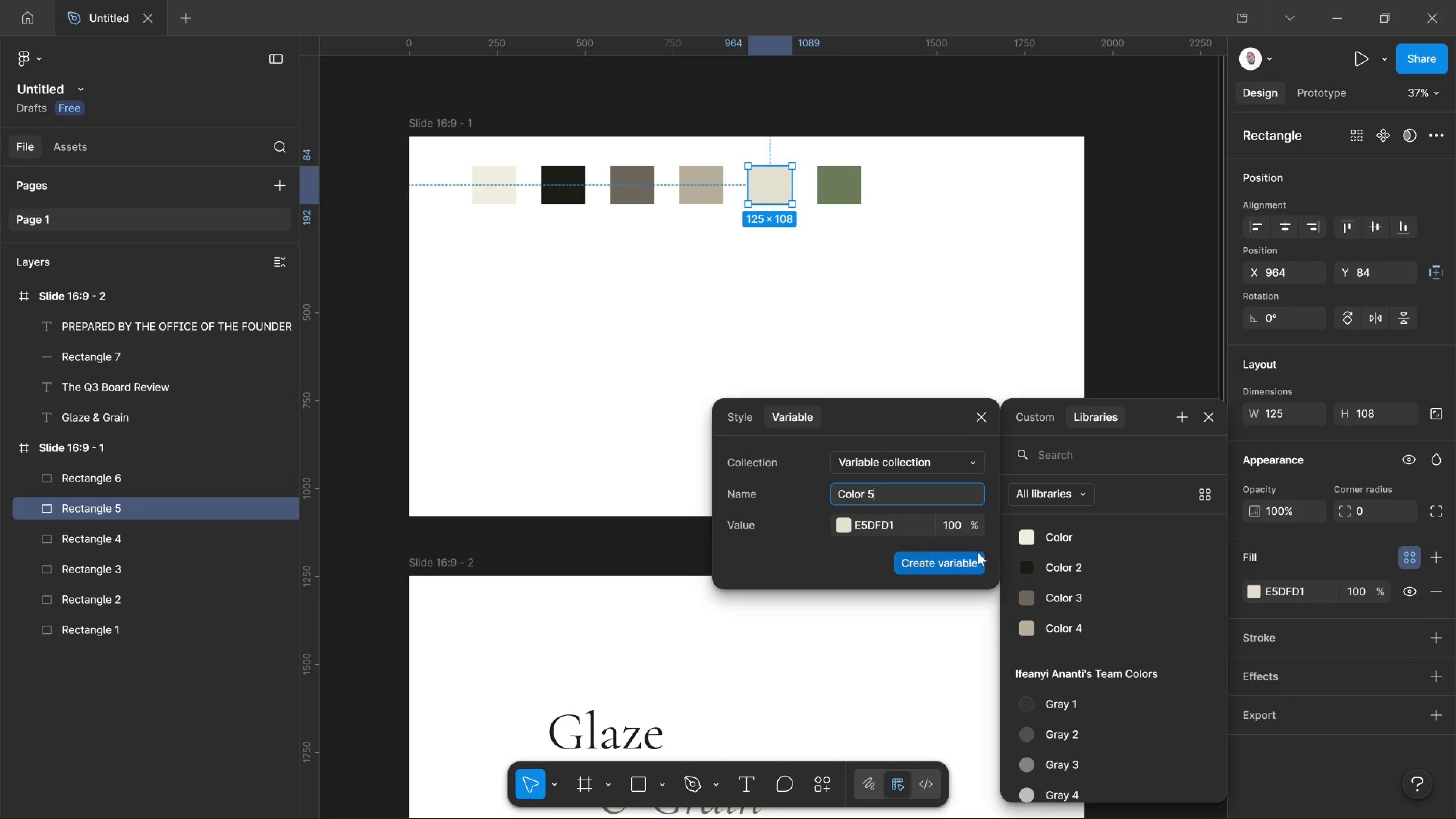 
left_click([963, 561])
 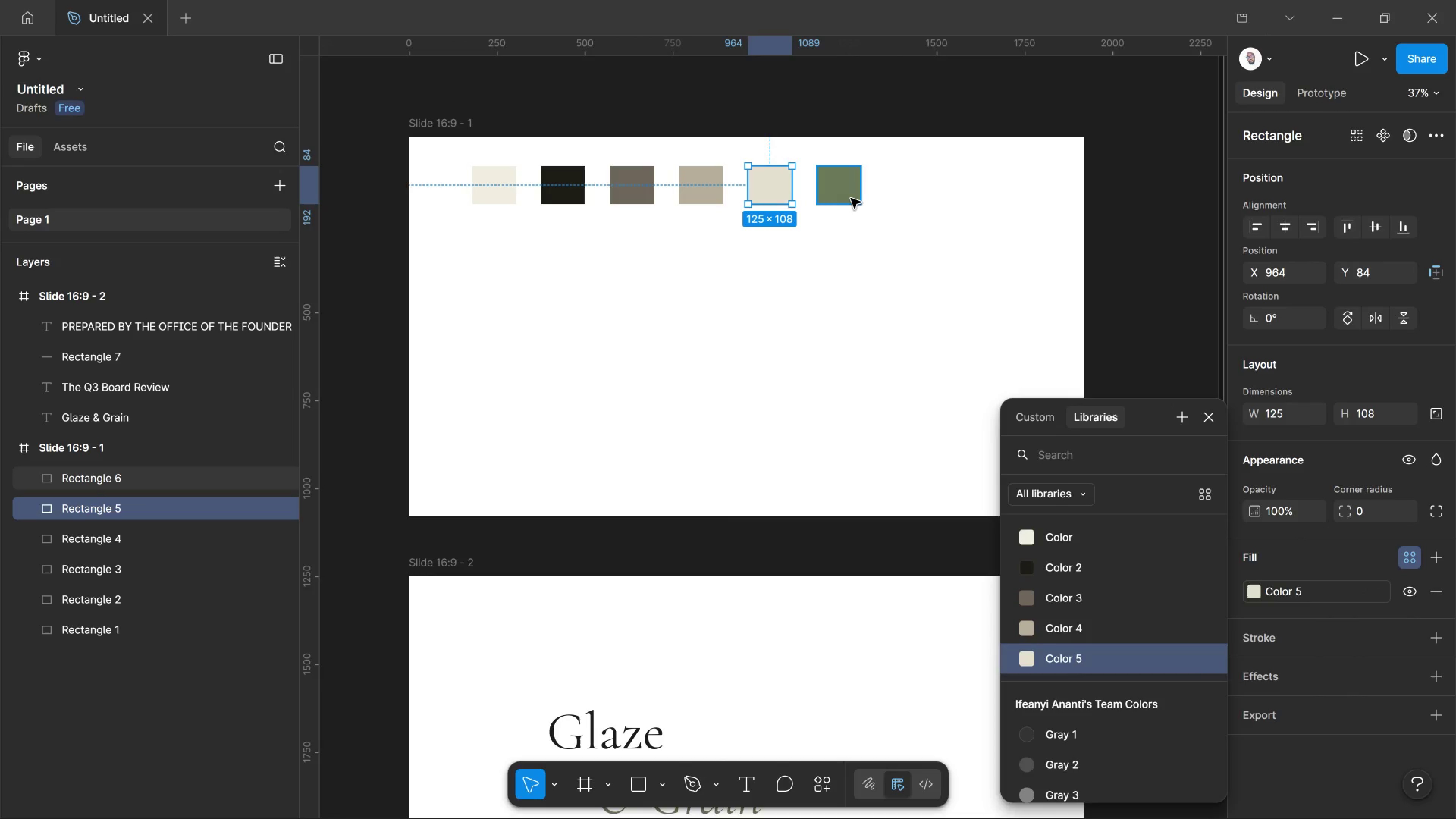 
left_click([851, 198])
 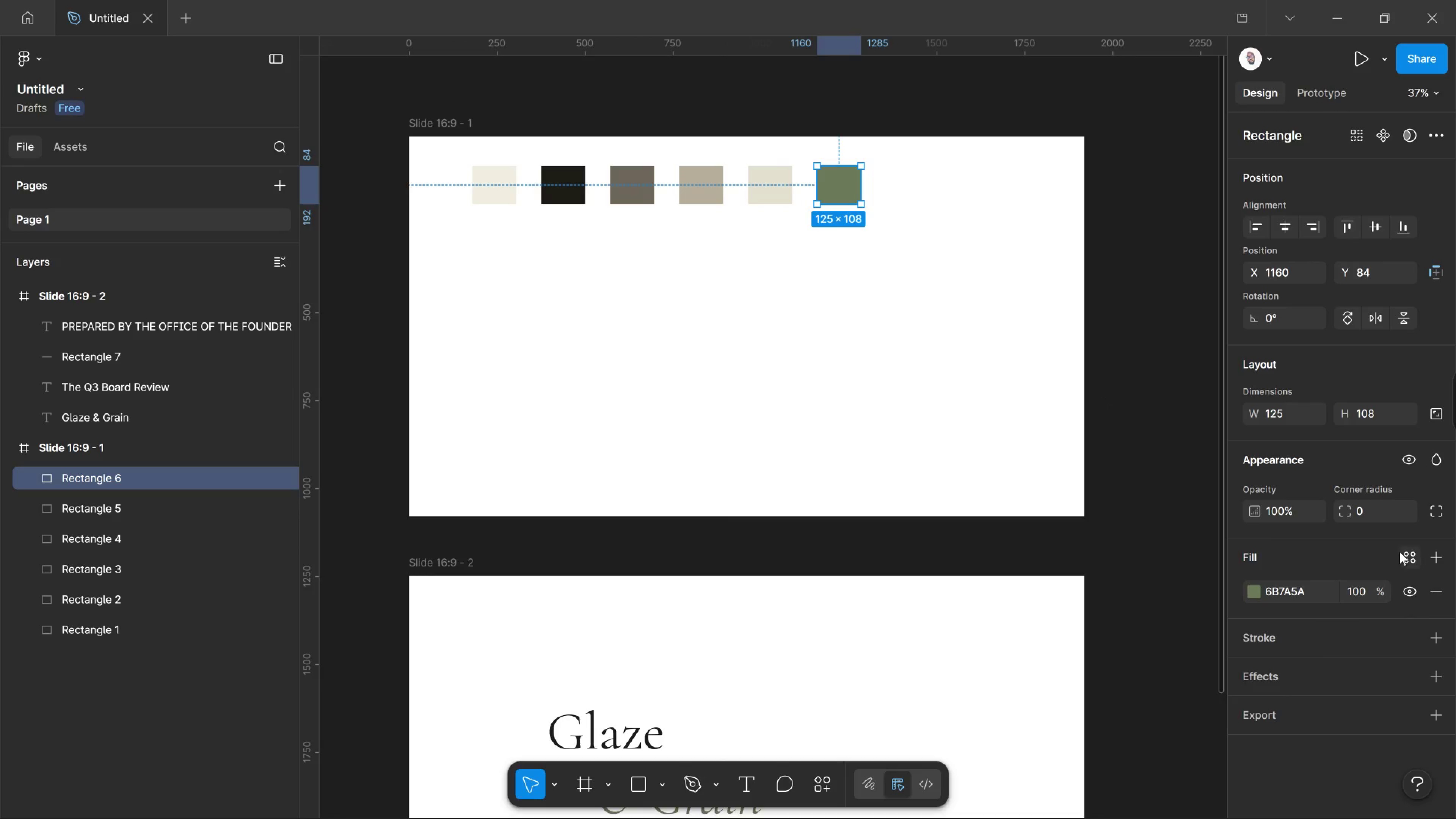 
left_click([1400, 552])
 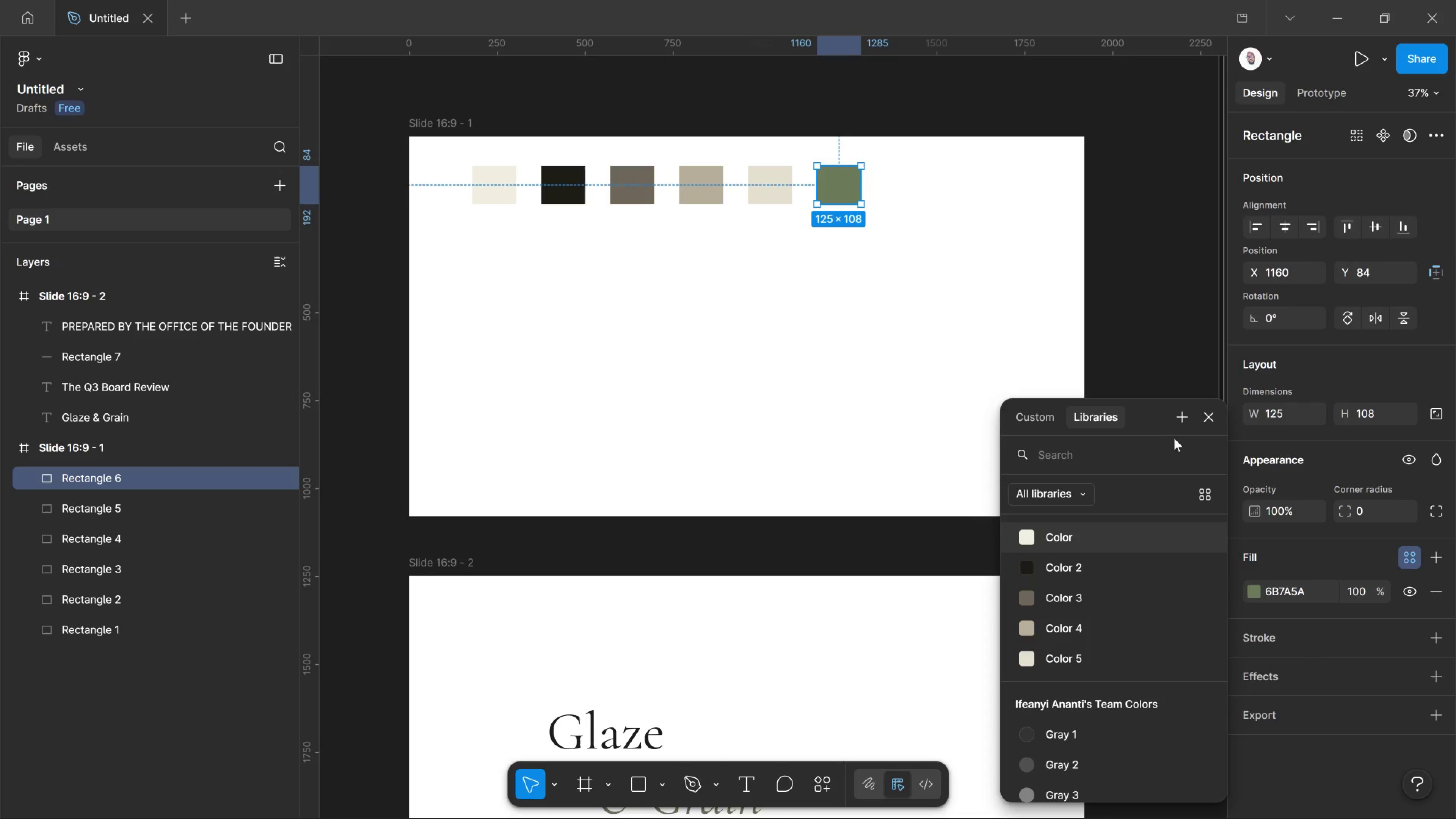 
left_click([1186, 411])
 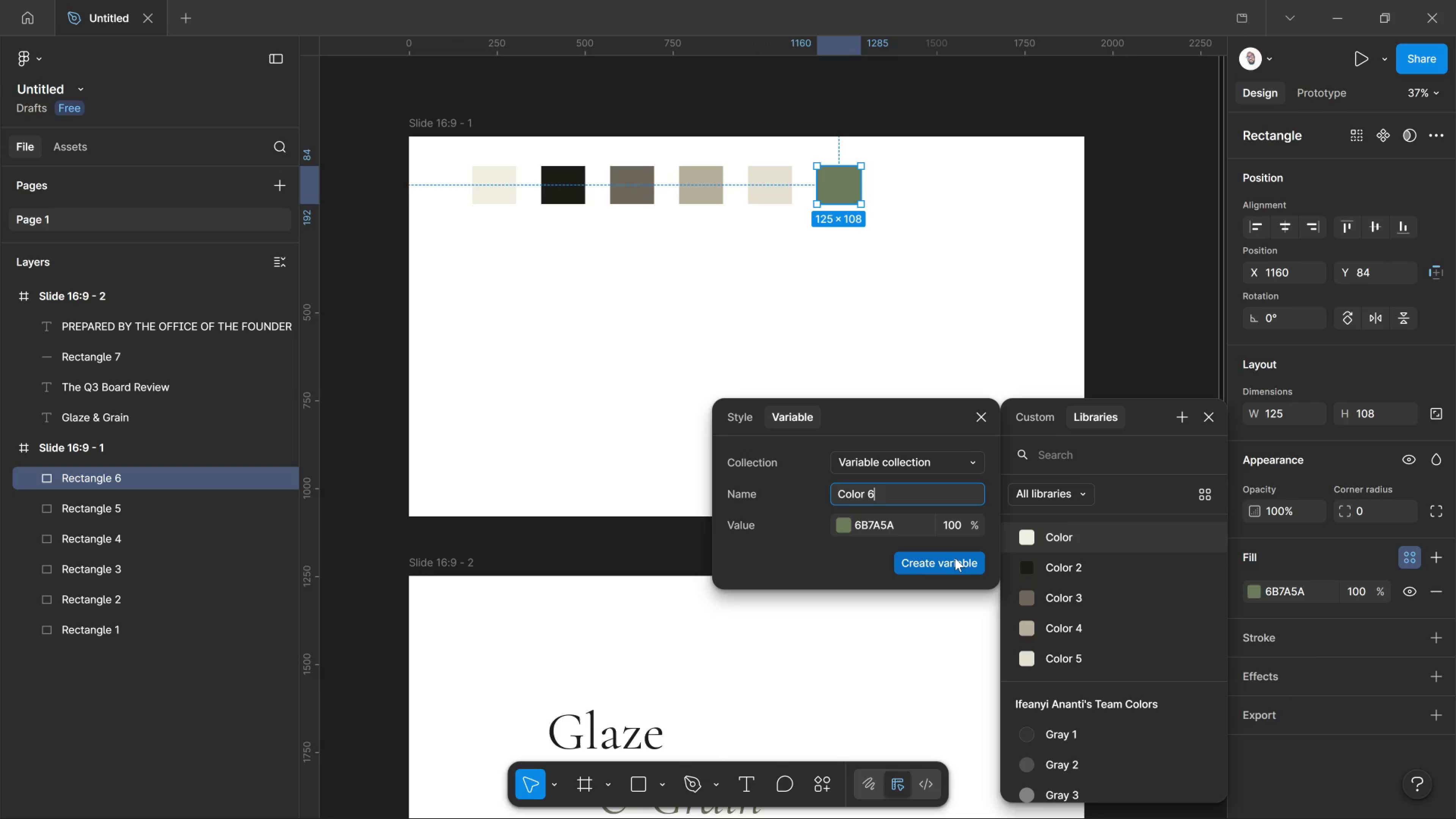 
left_click([955, 558])
 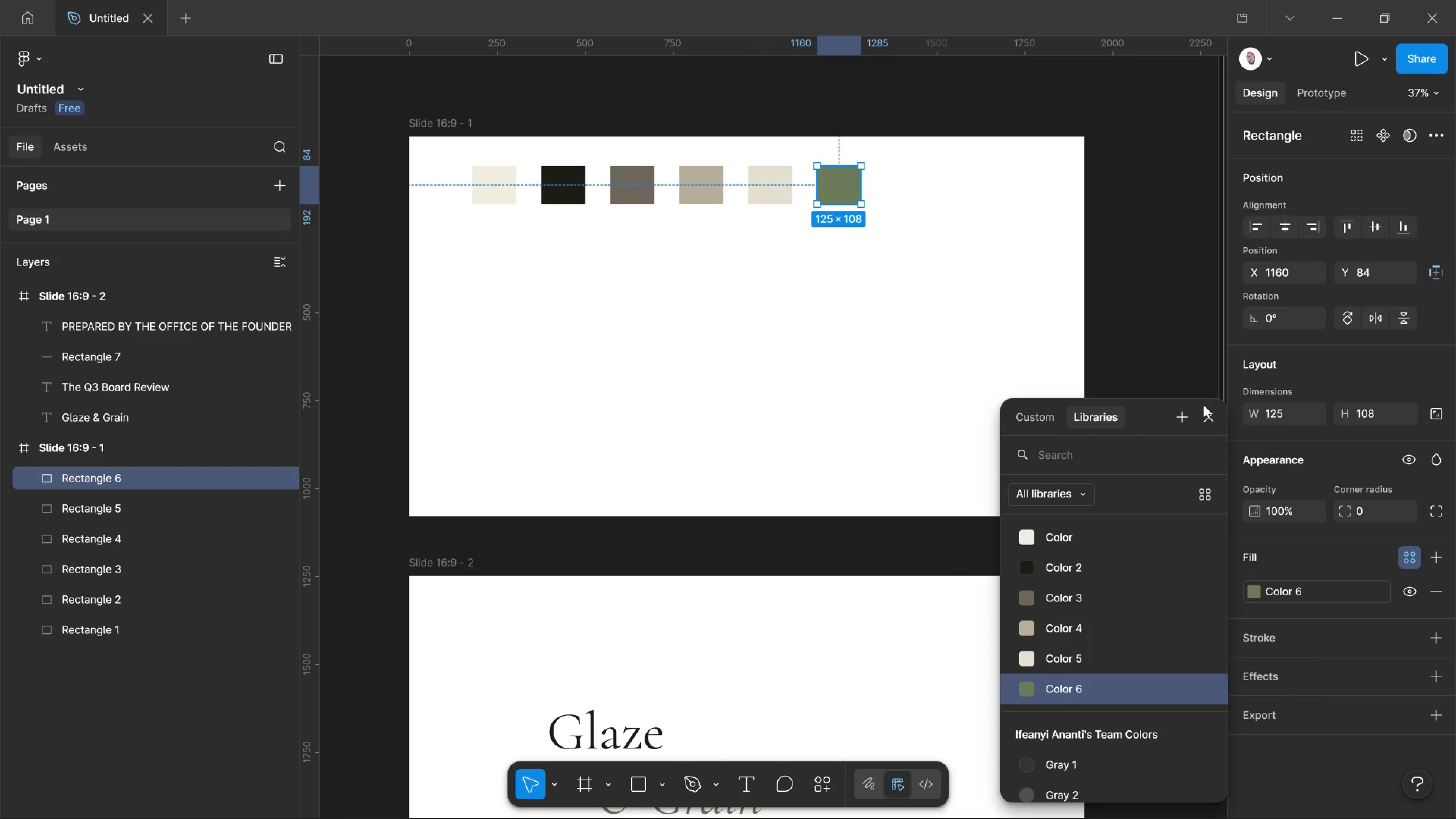 
left_click([1207, 423])
 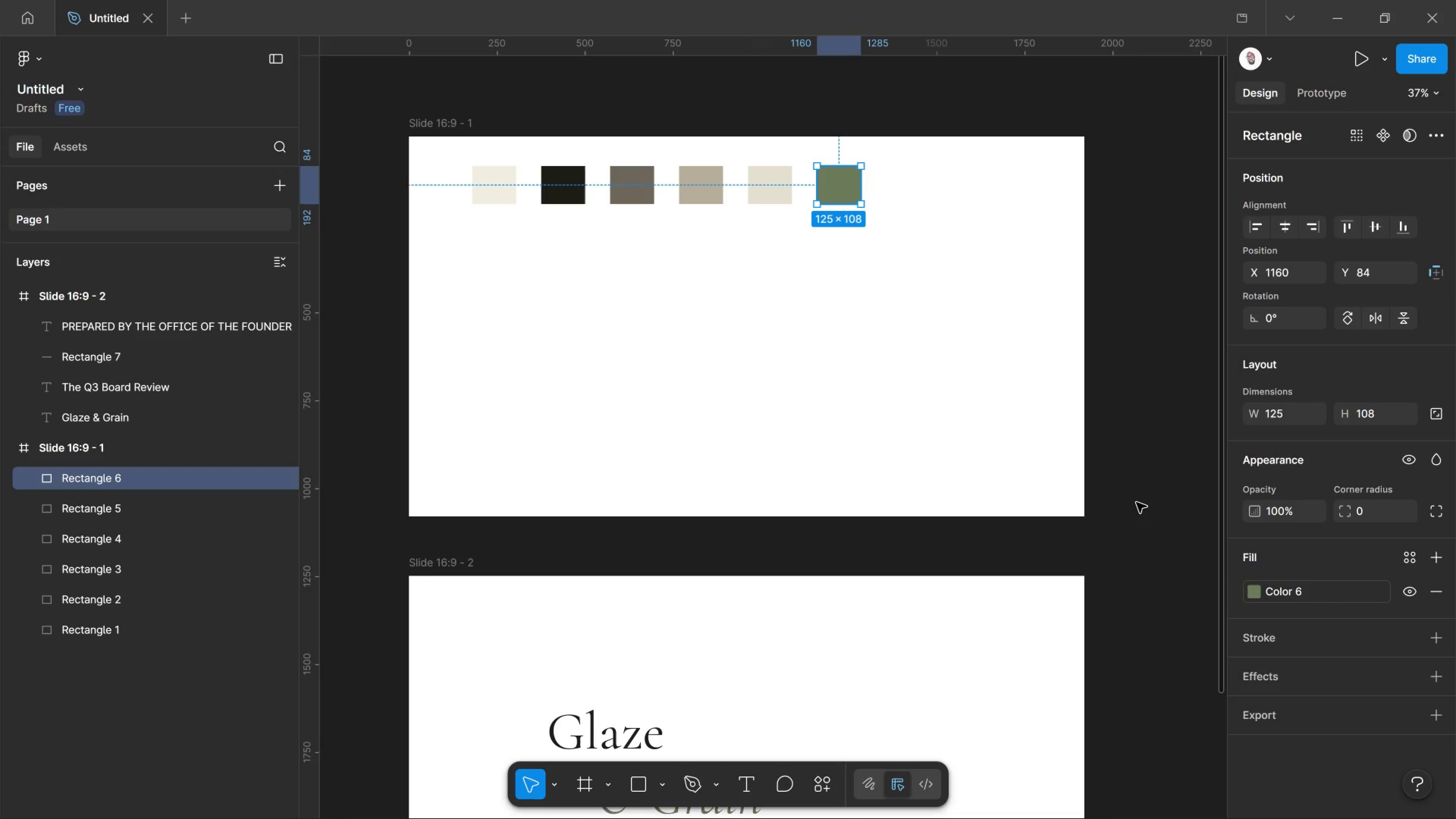 
wait(30.28)
 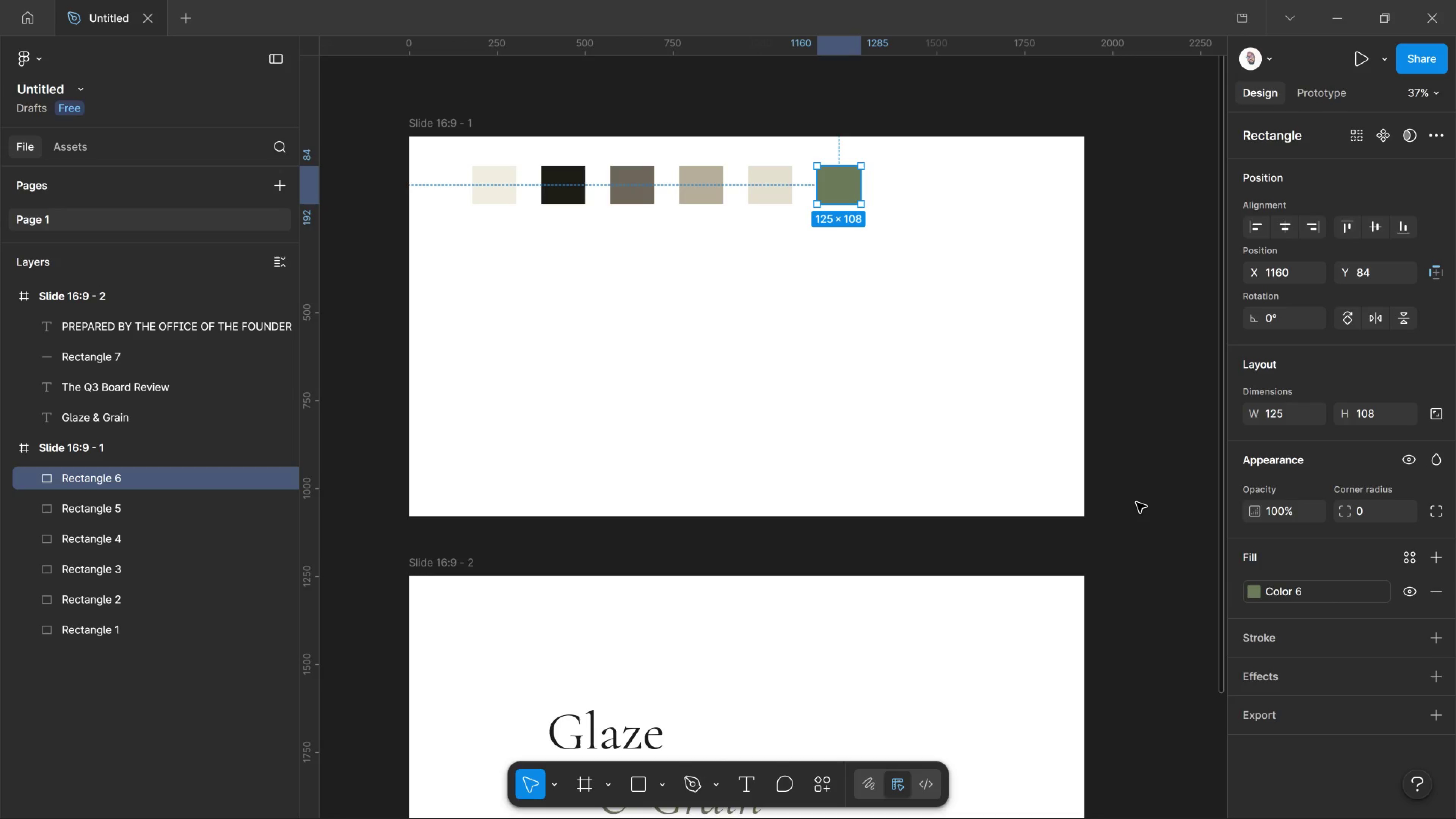 
scroll: coordinate [983, 505], scroll_direction: down, amount: 9.0
 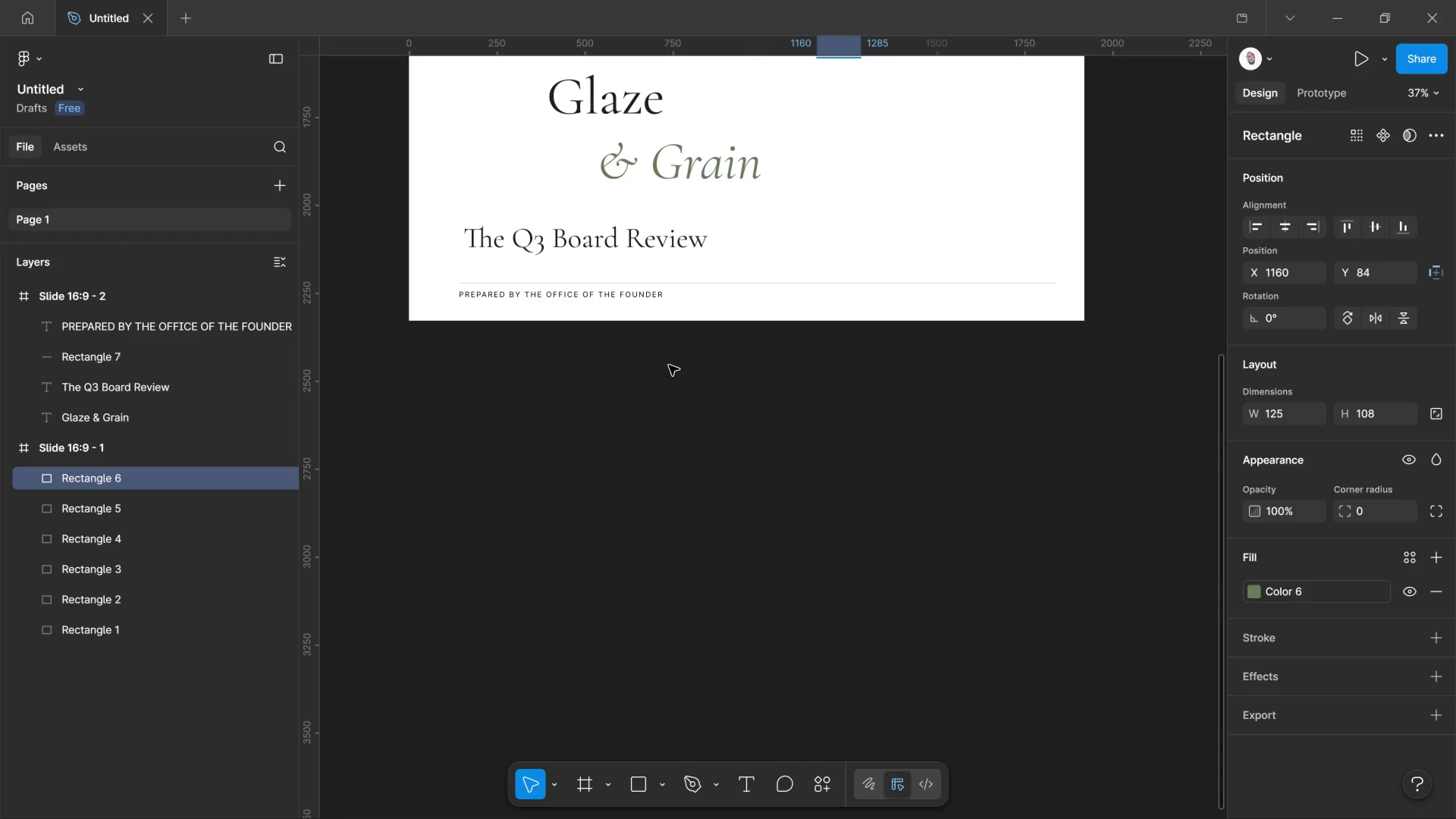 
scroll: coordinate [667, 482], scroll_direction: up, amount: 4.0
 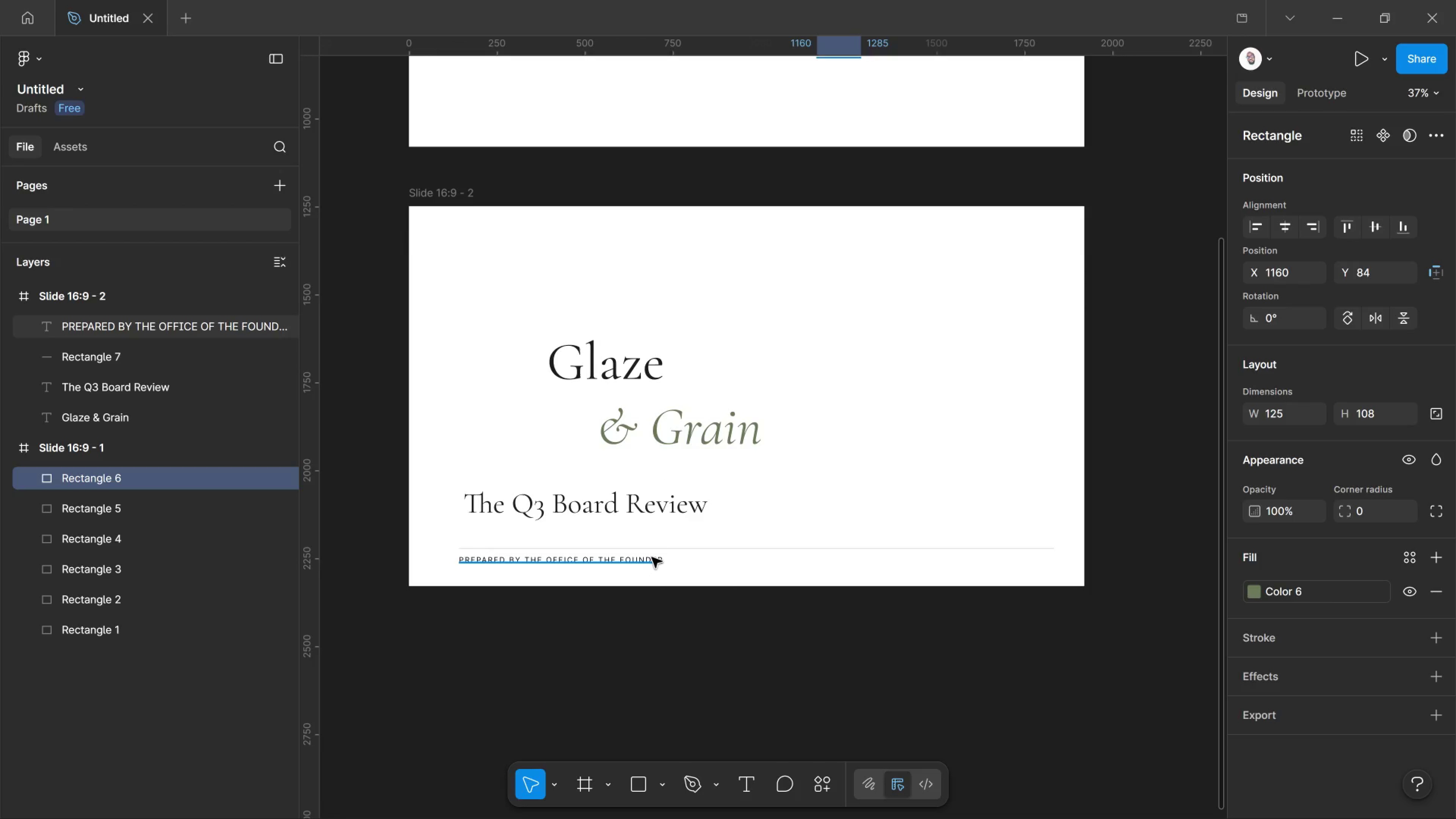 
left_click([652, 557])
 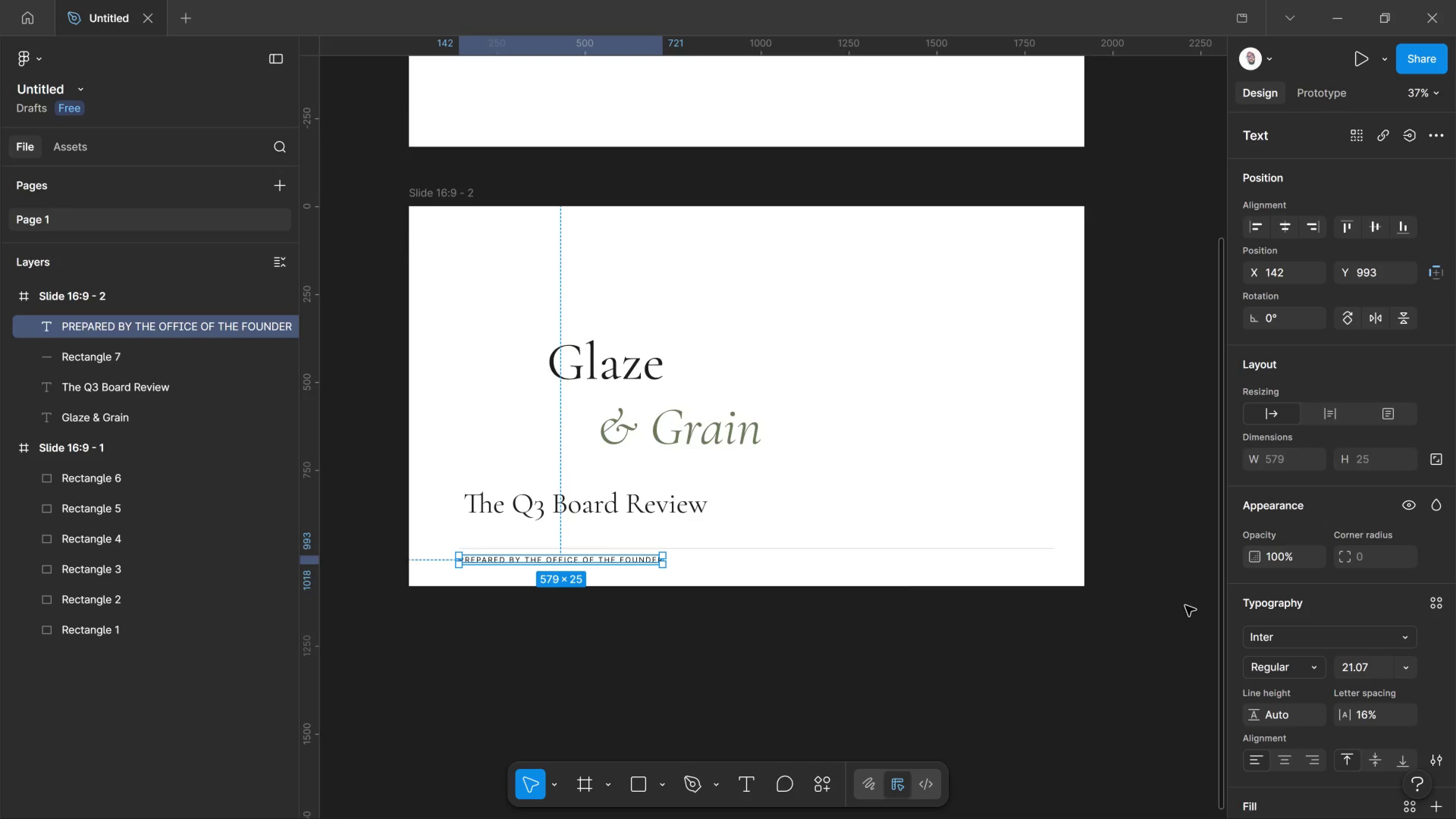 
scroll: coordinate [1277, 662], scroll_direction: down, amount: 5.0
 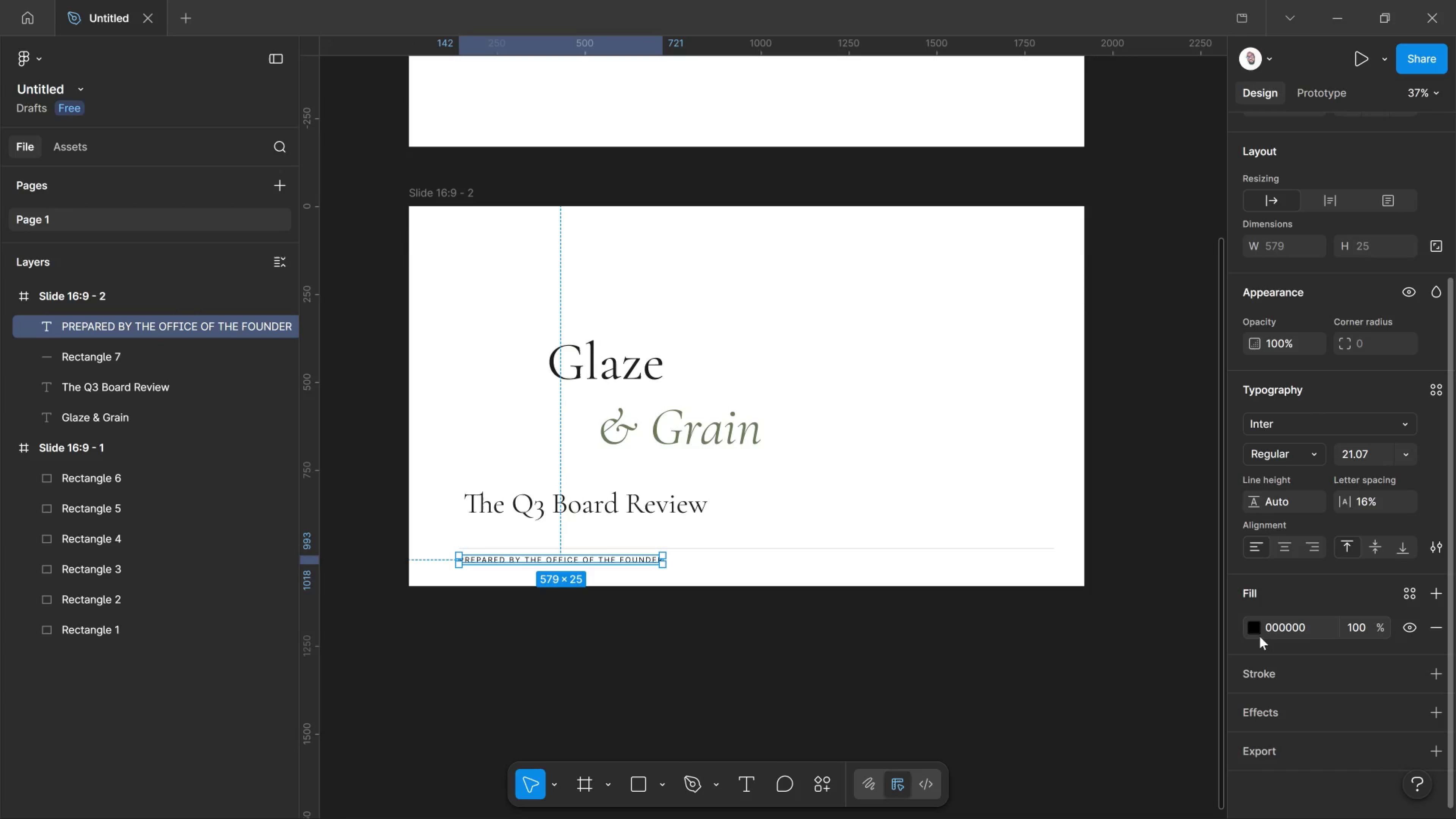 
left_click([1253, 634])
 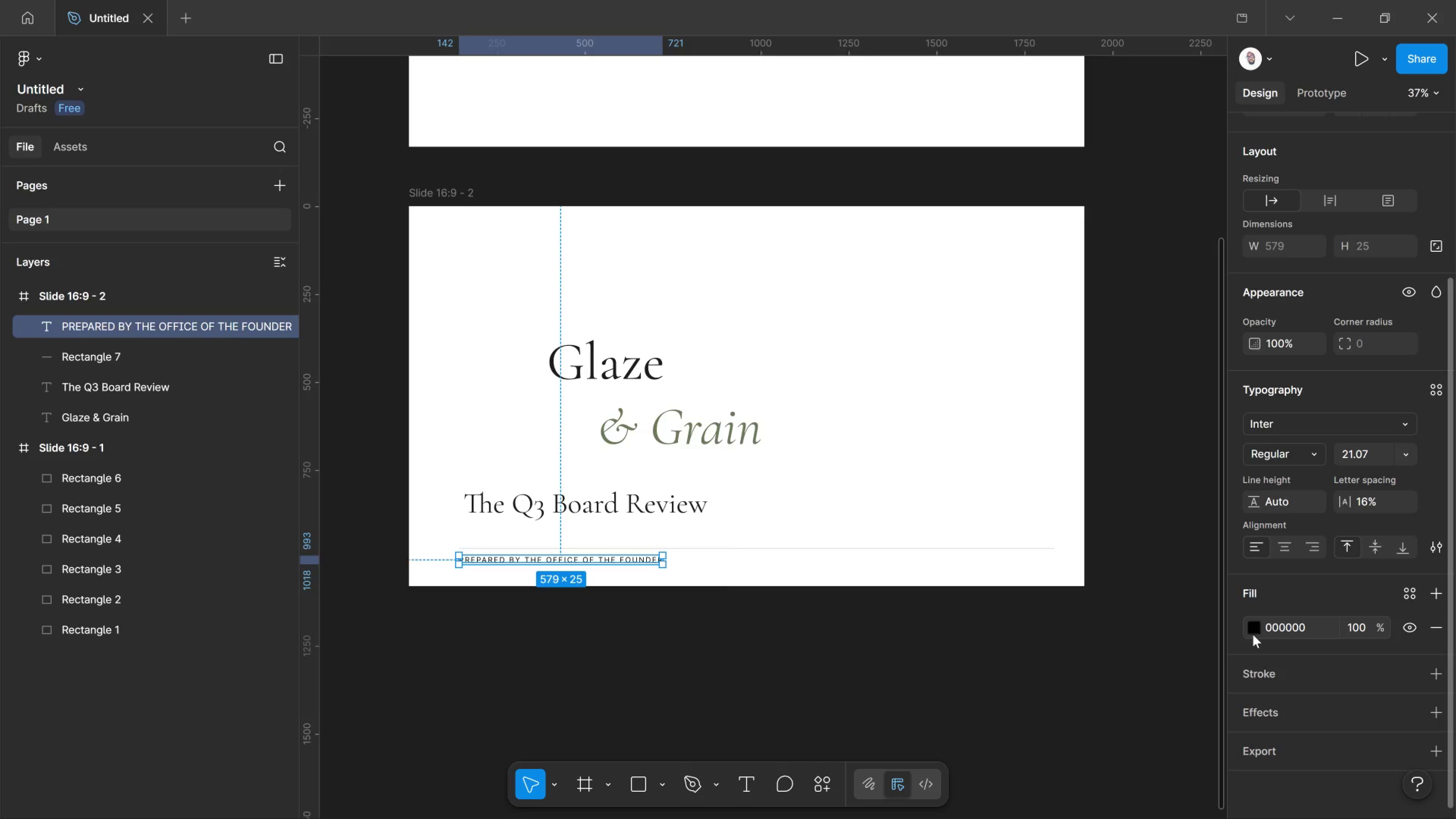 
left_click([1253, 634])
 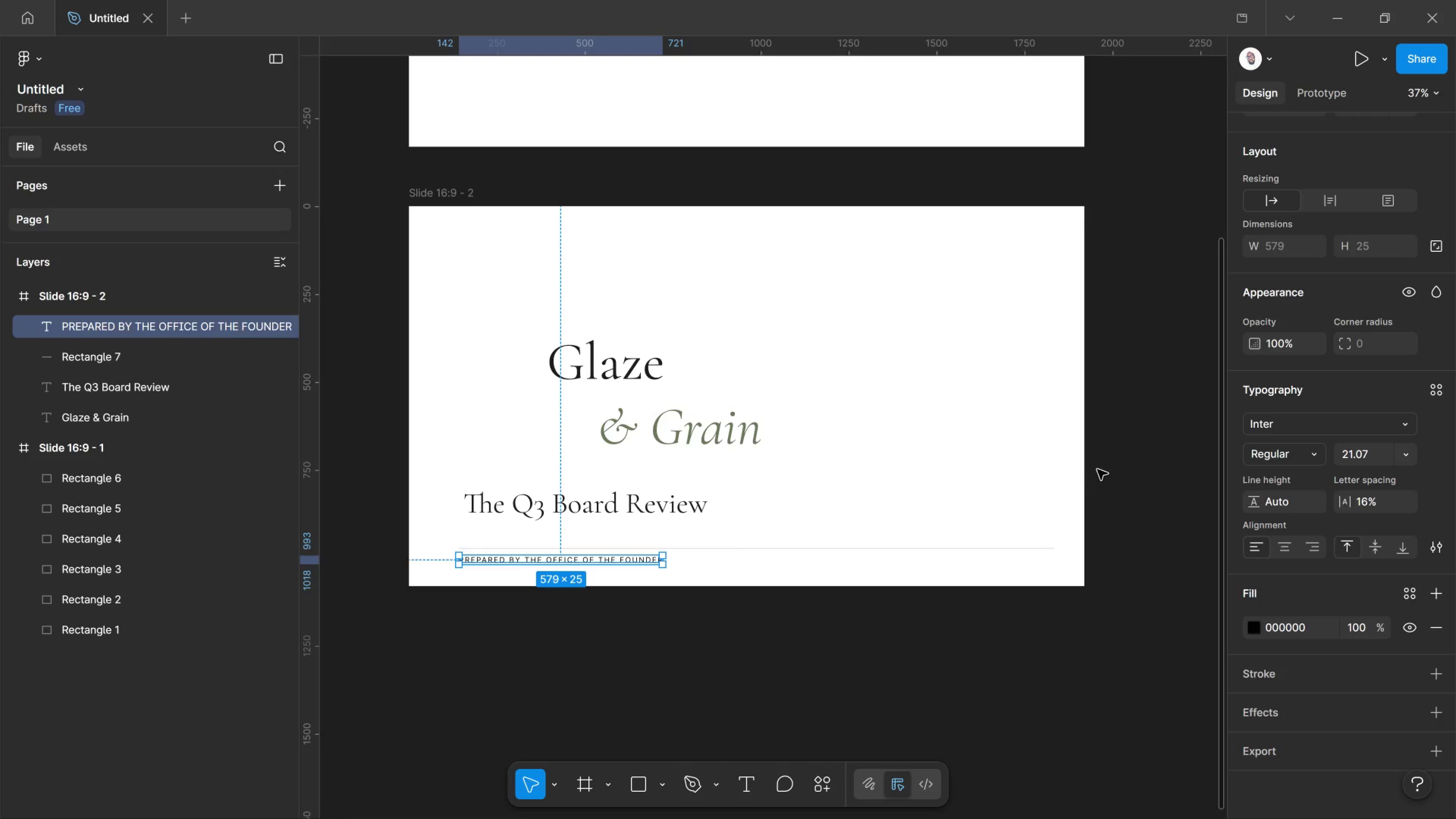 
left_click([1258, 626])
 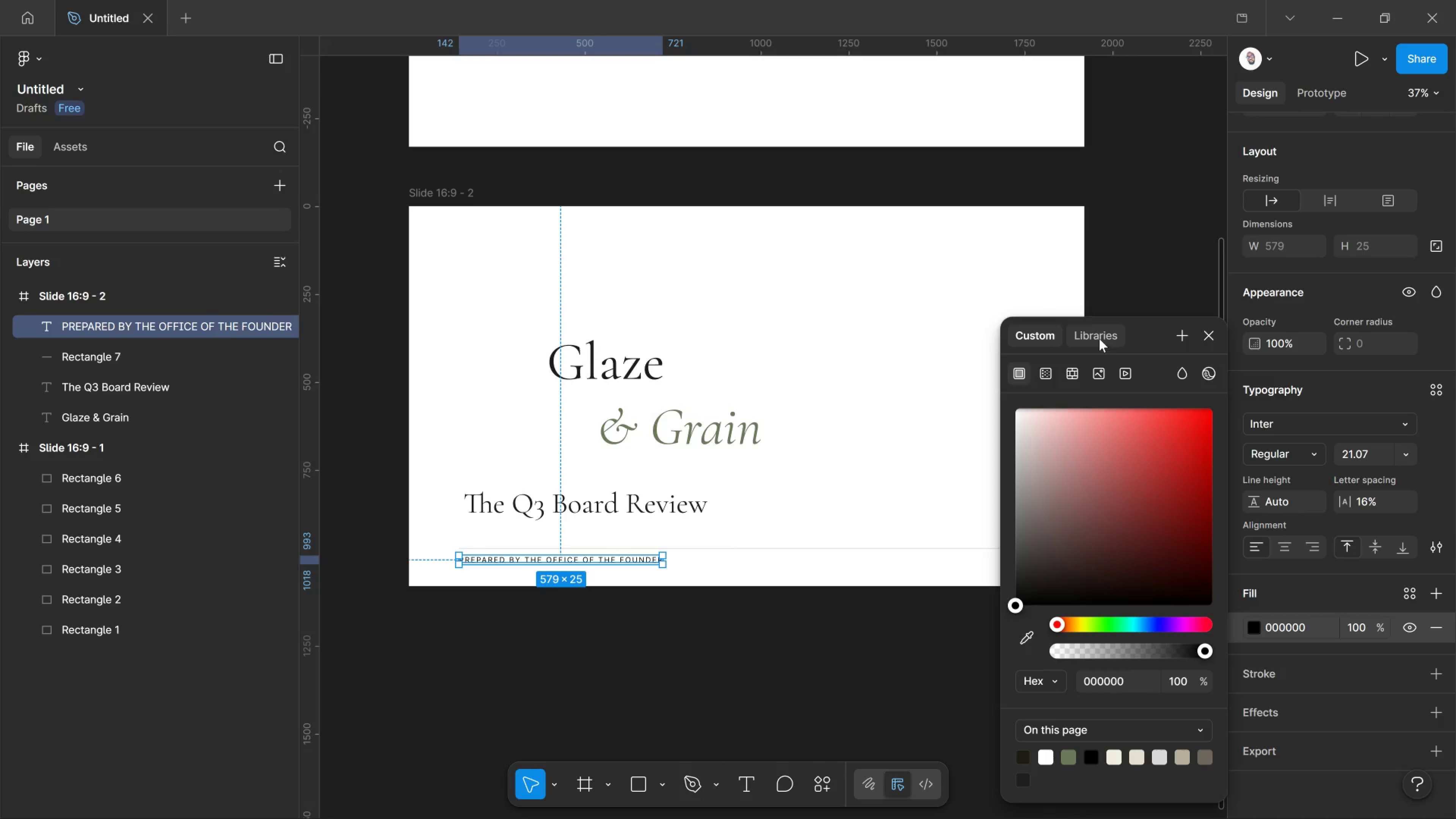 
left_click([1099, 339])
 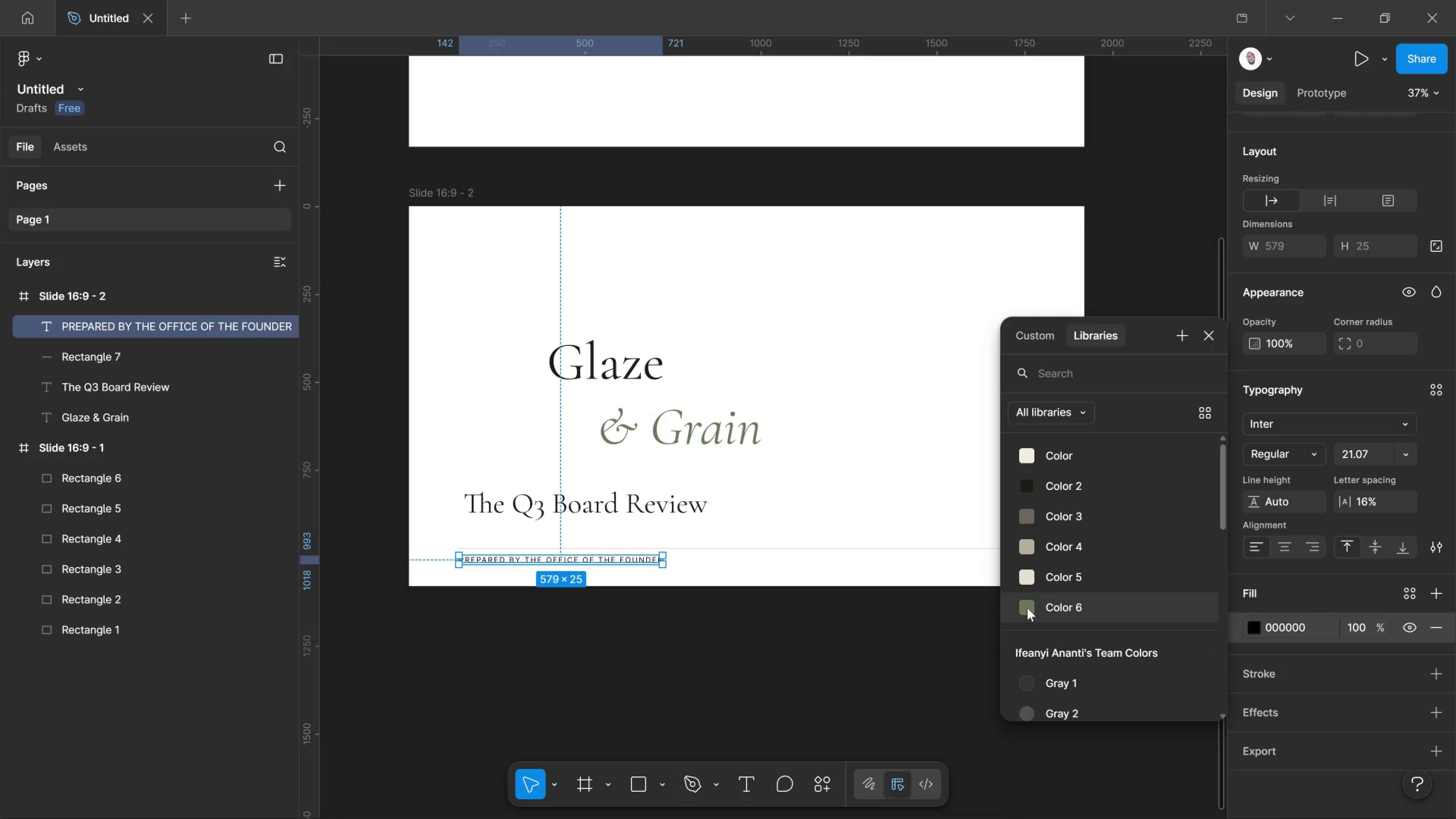 
left_click([1027, 608])
 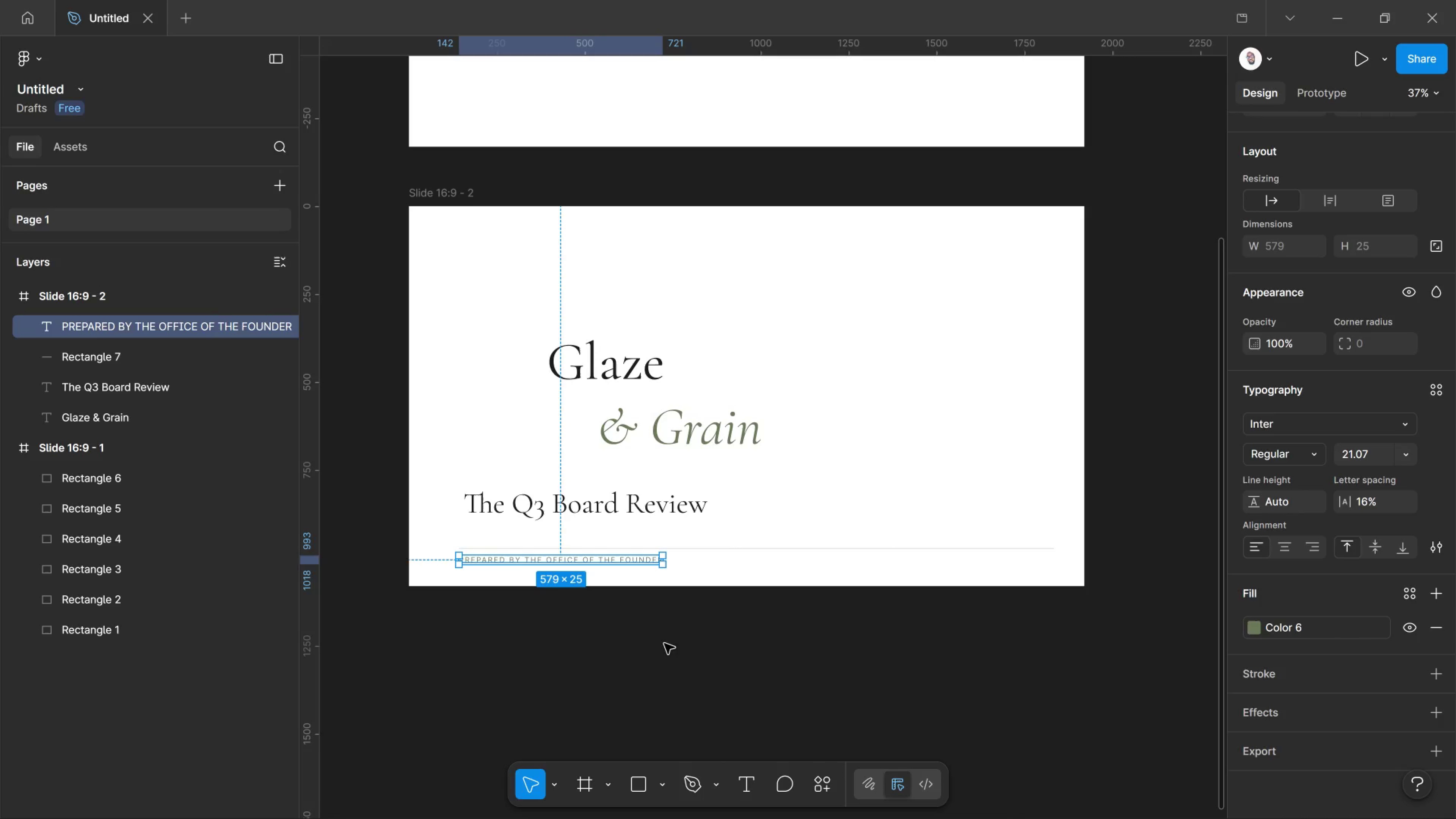 
left_click([647, 657])
 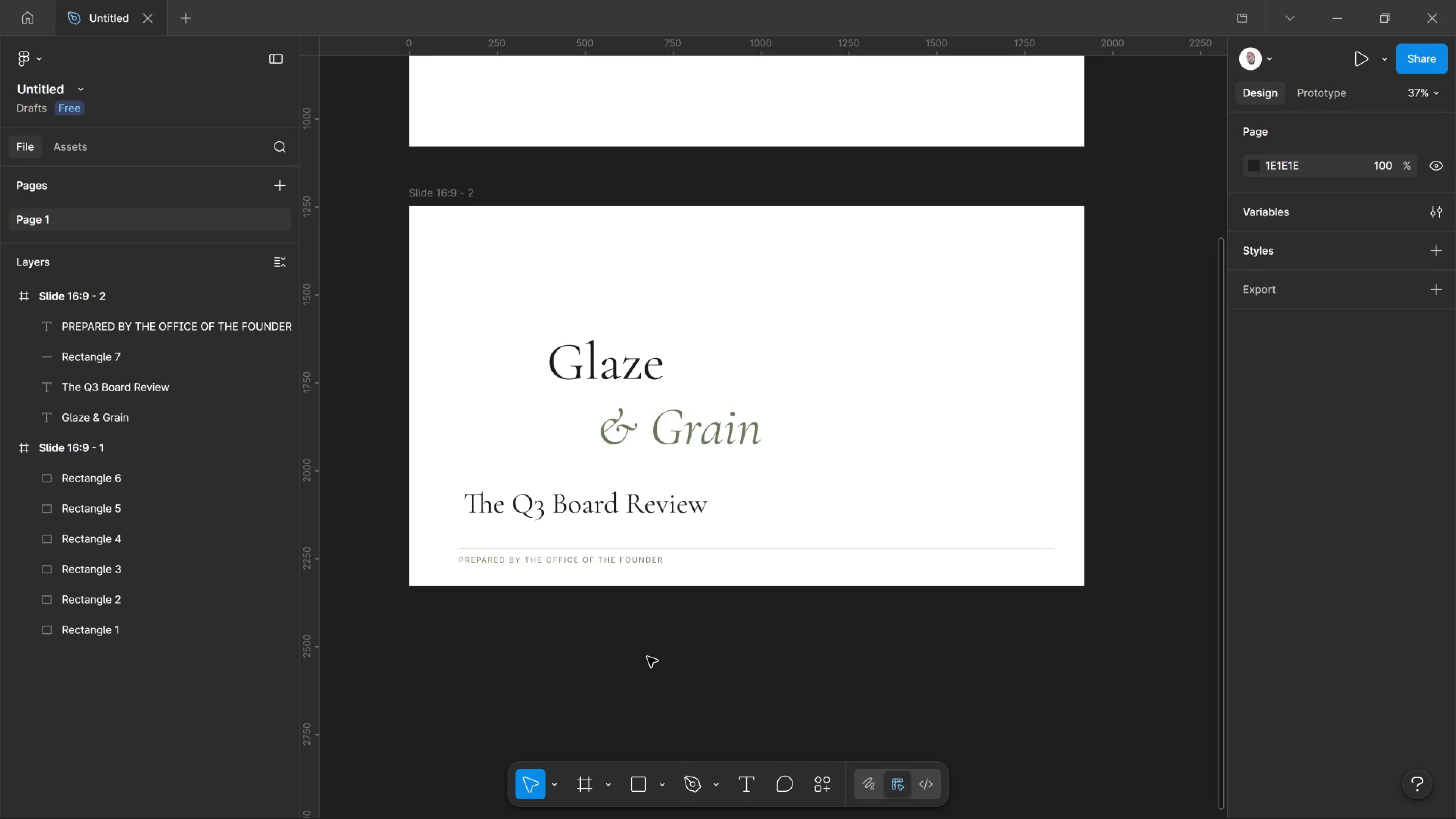 
wait(8.54)
 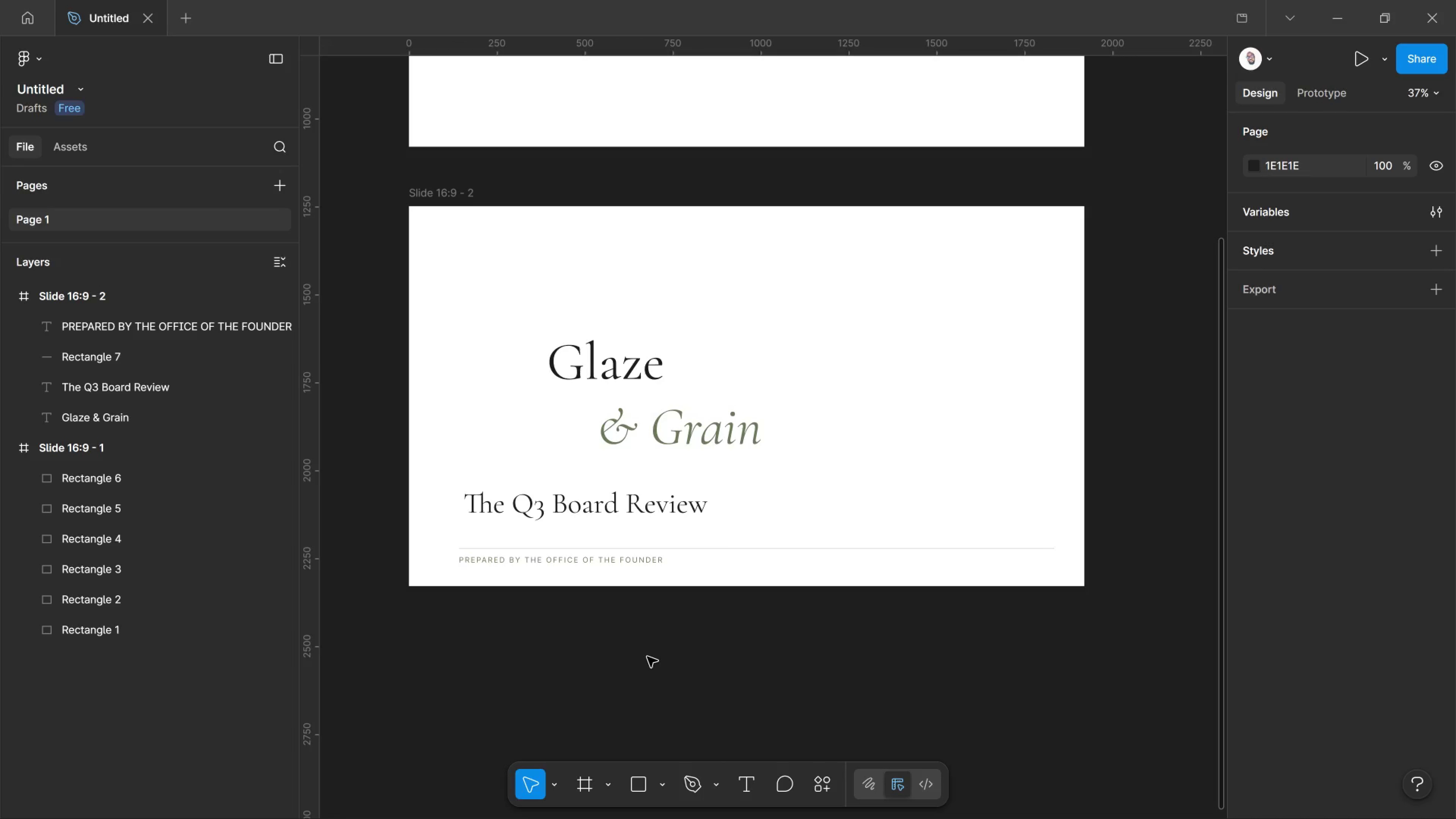 
left_click([628, 561])
 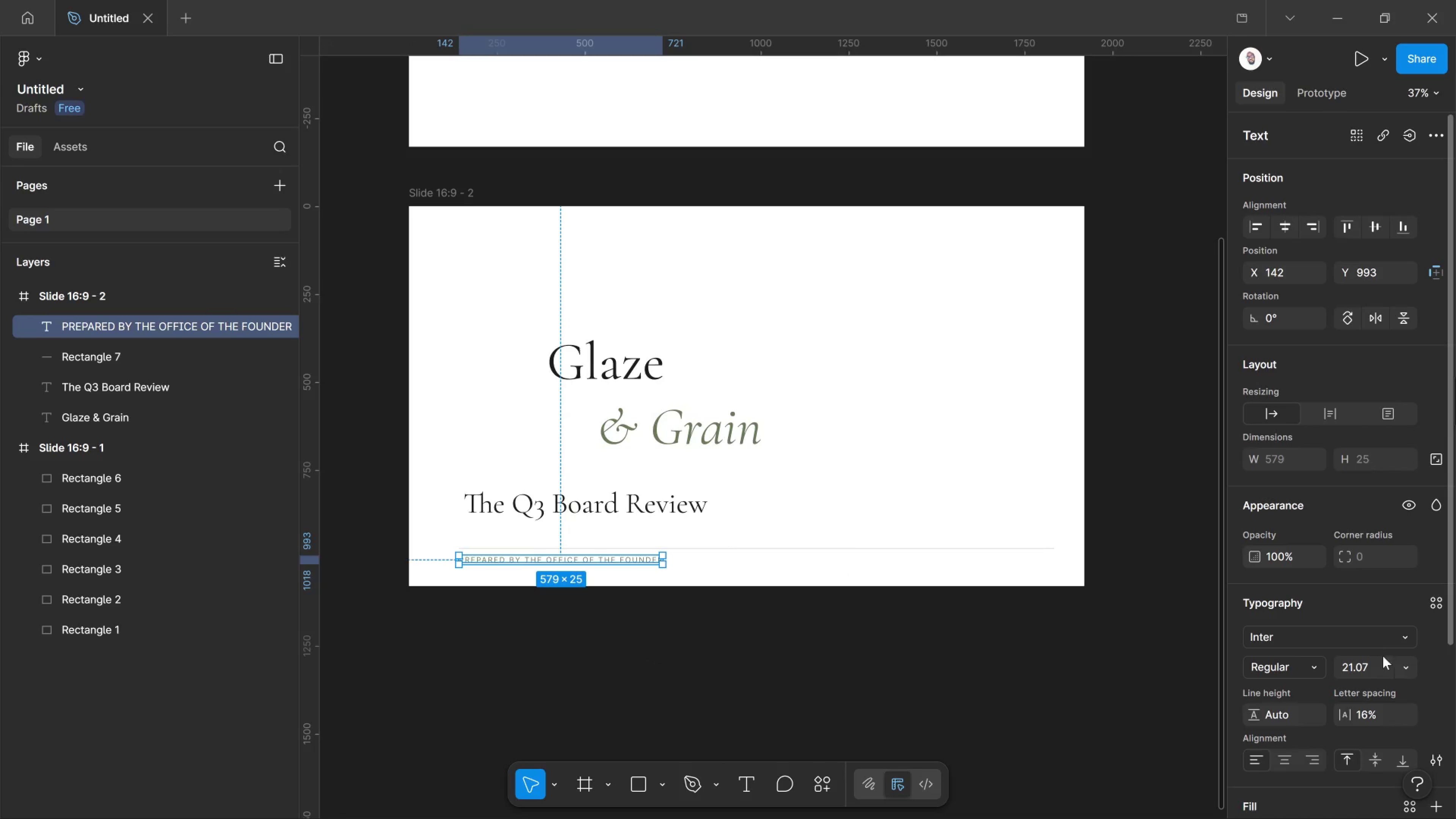 
left_click([1401, 661])
 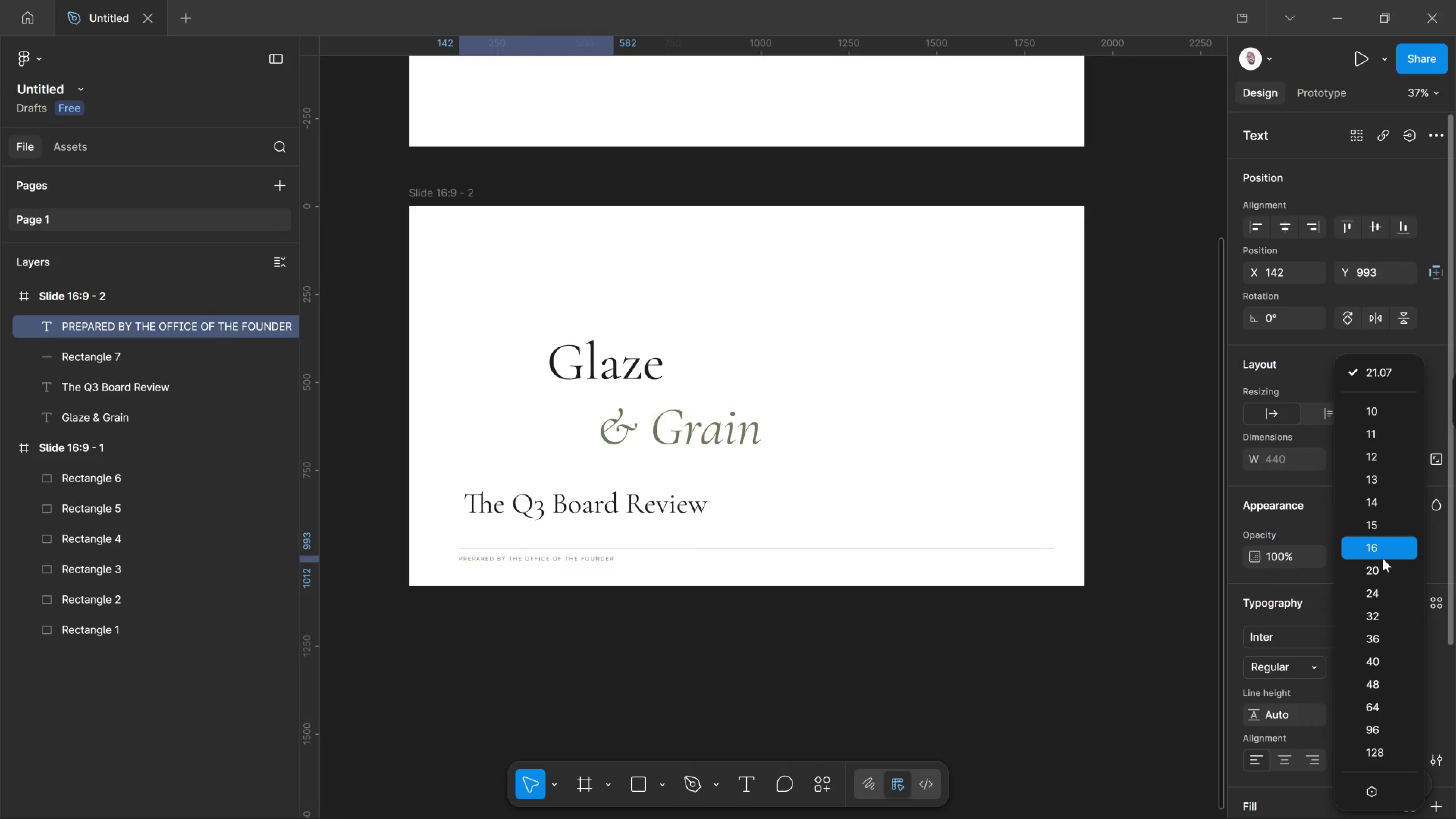 
left_click([1383, 580])
 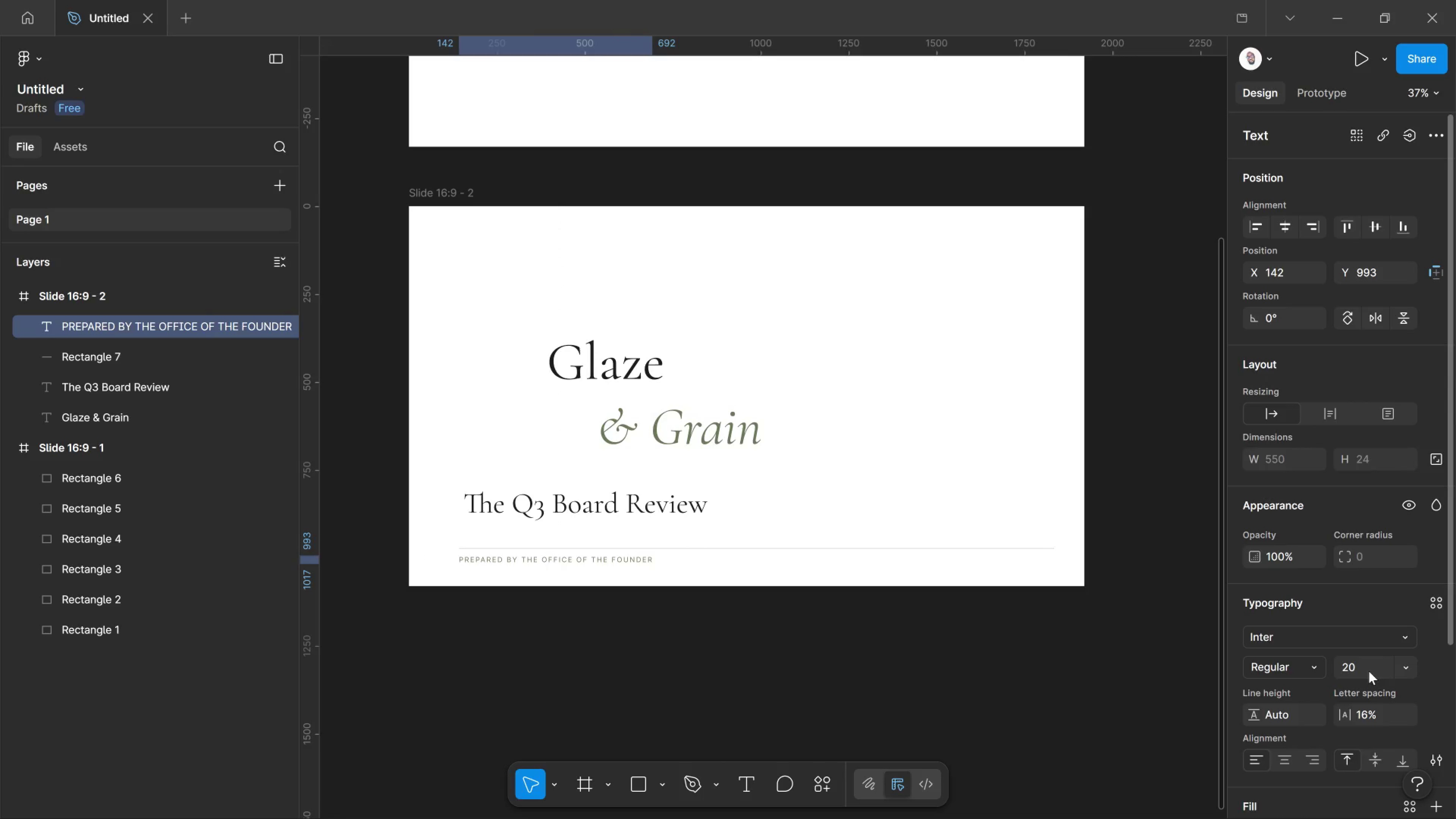 
left_click([1367, 671])
 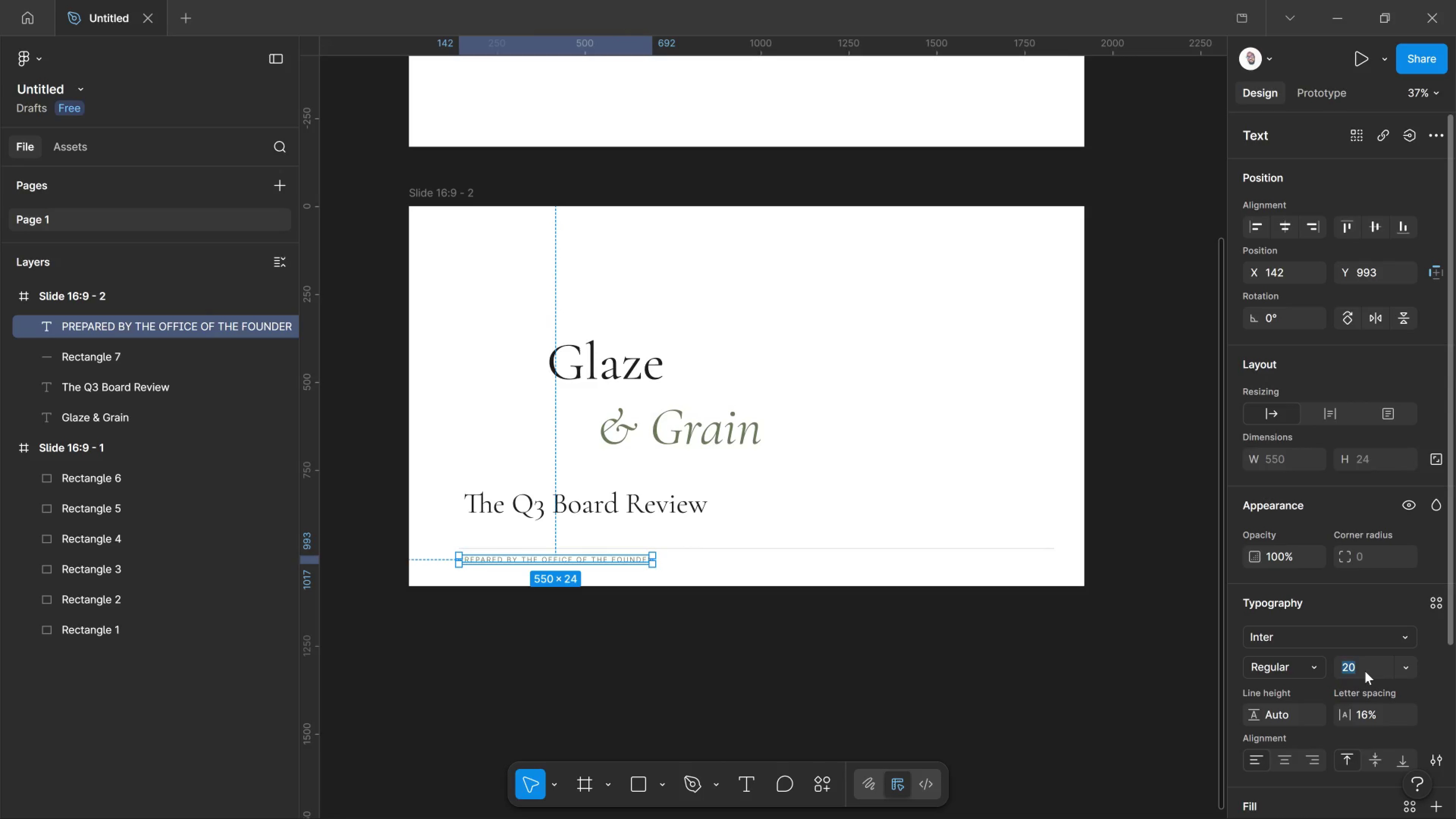 
key(Numpad1)
 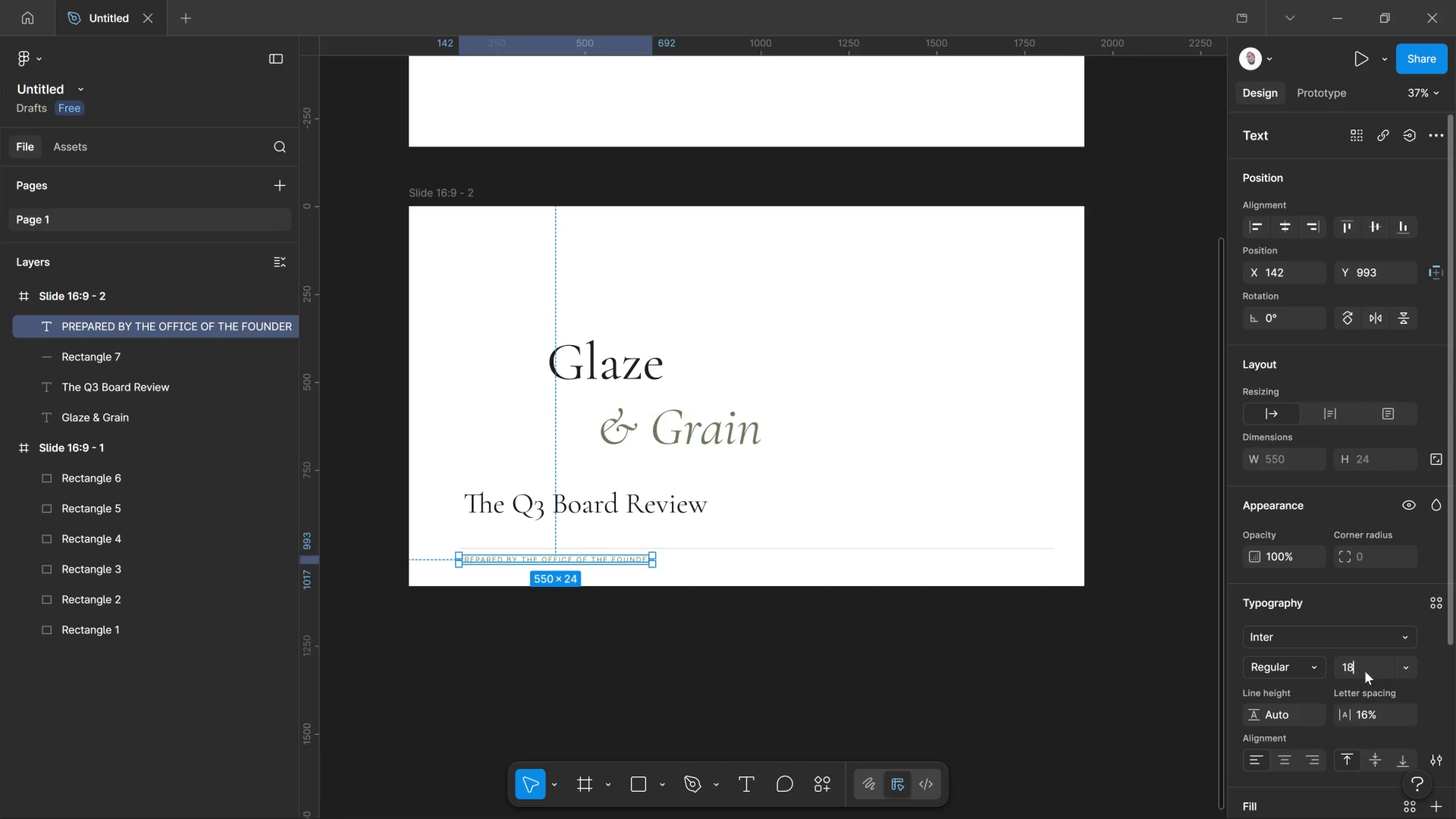 
key(Numpad8)
 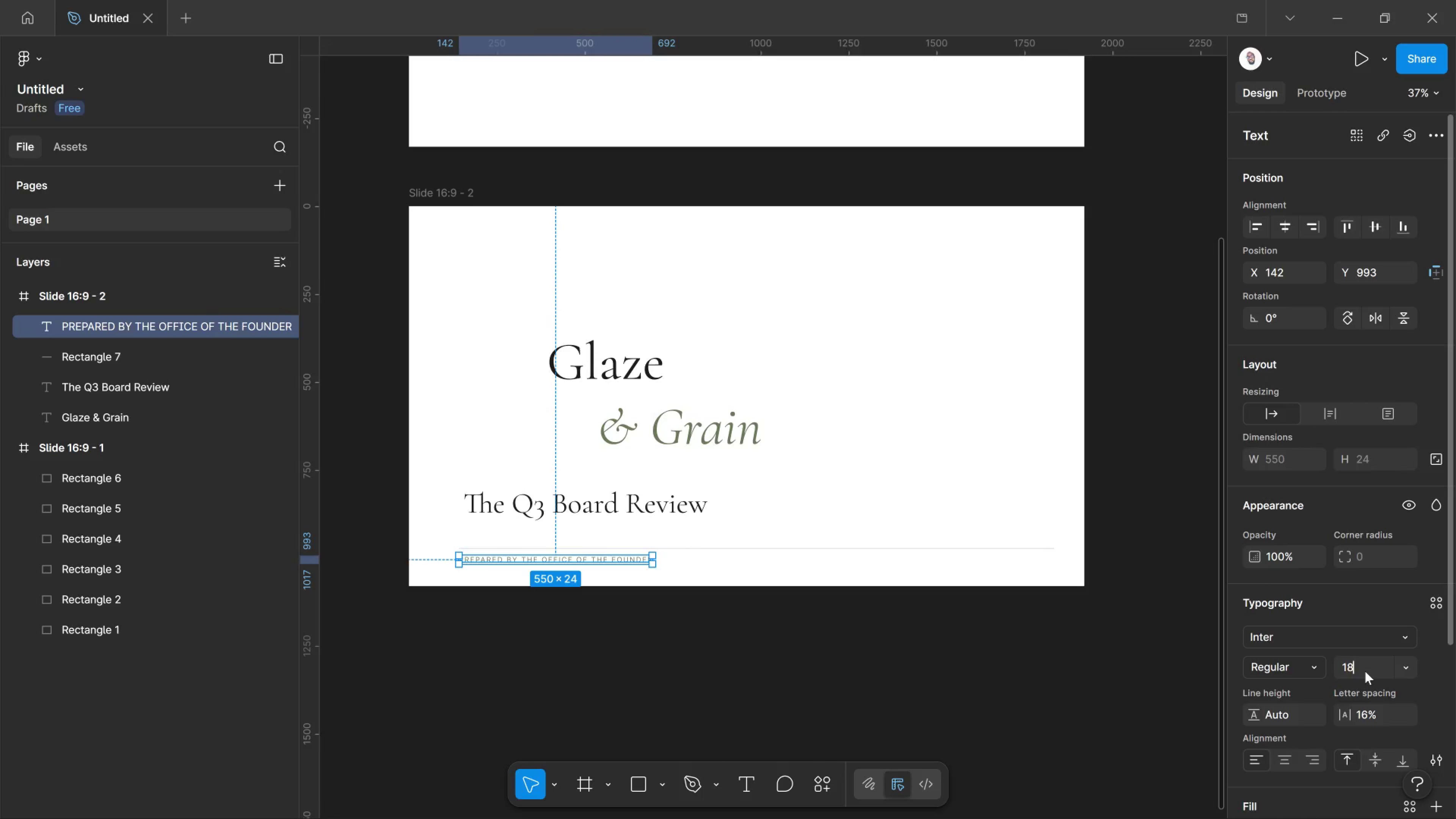 
key(Enter)
 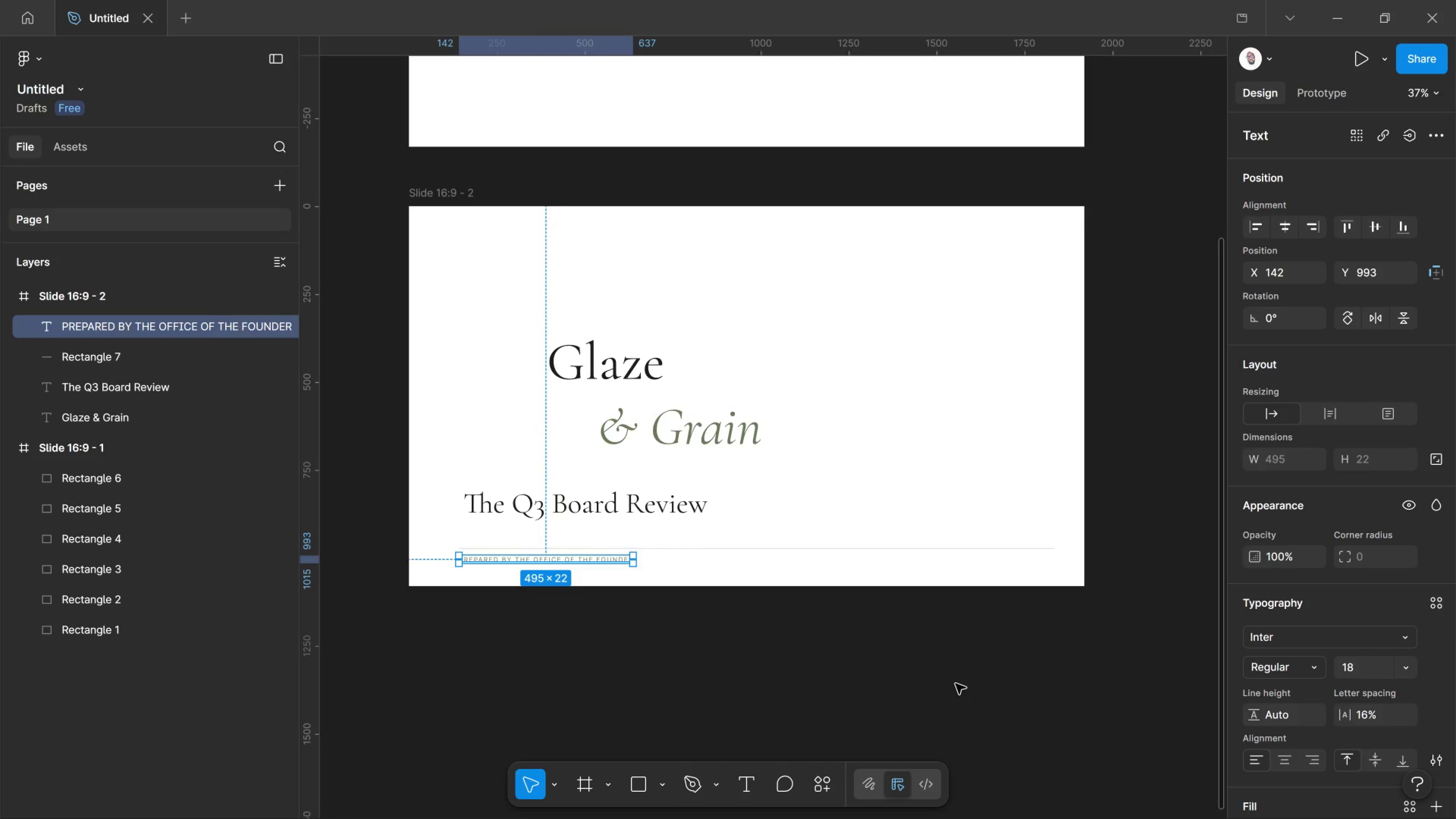 
left_click([904, 679])
 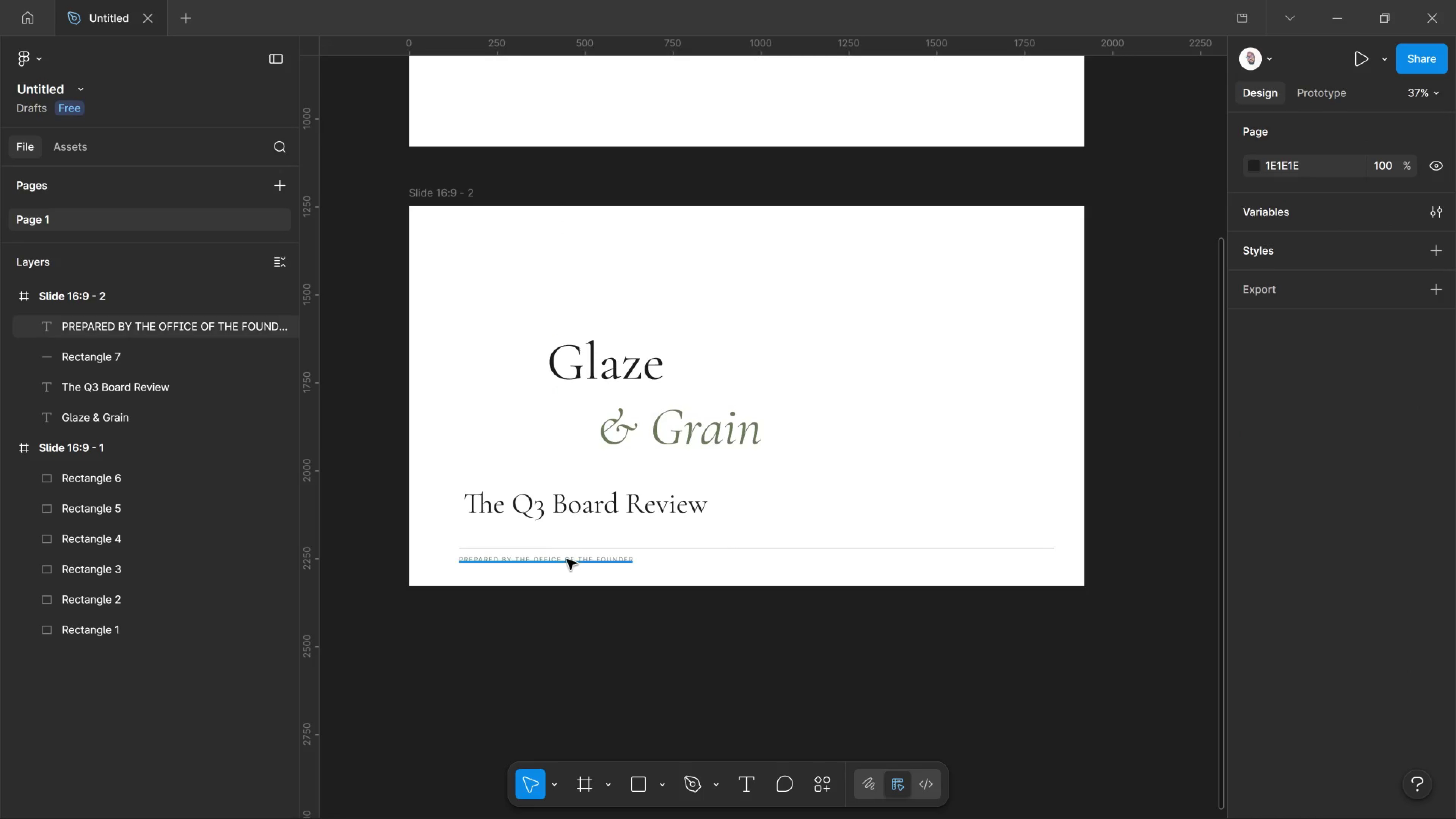 
left_click([567, 559])
 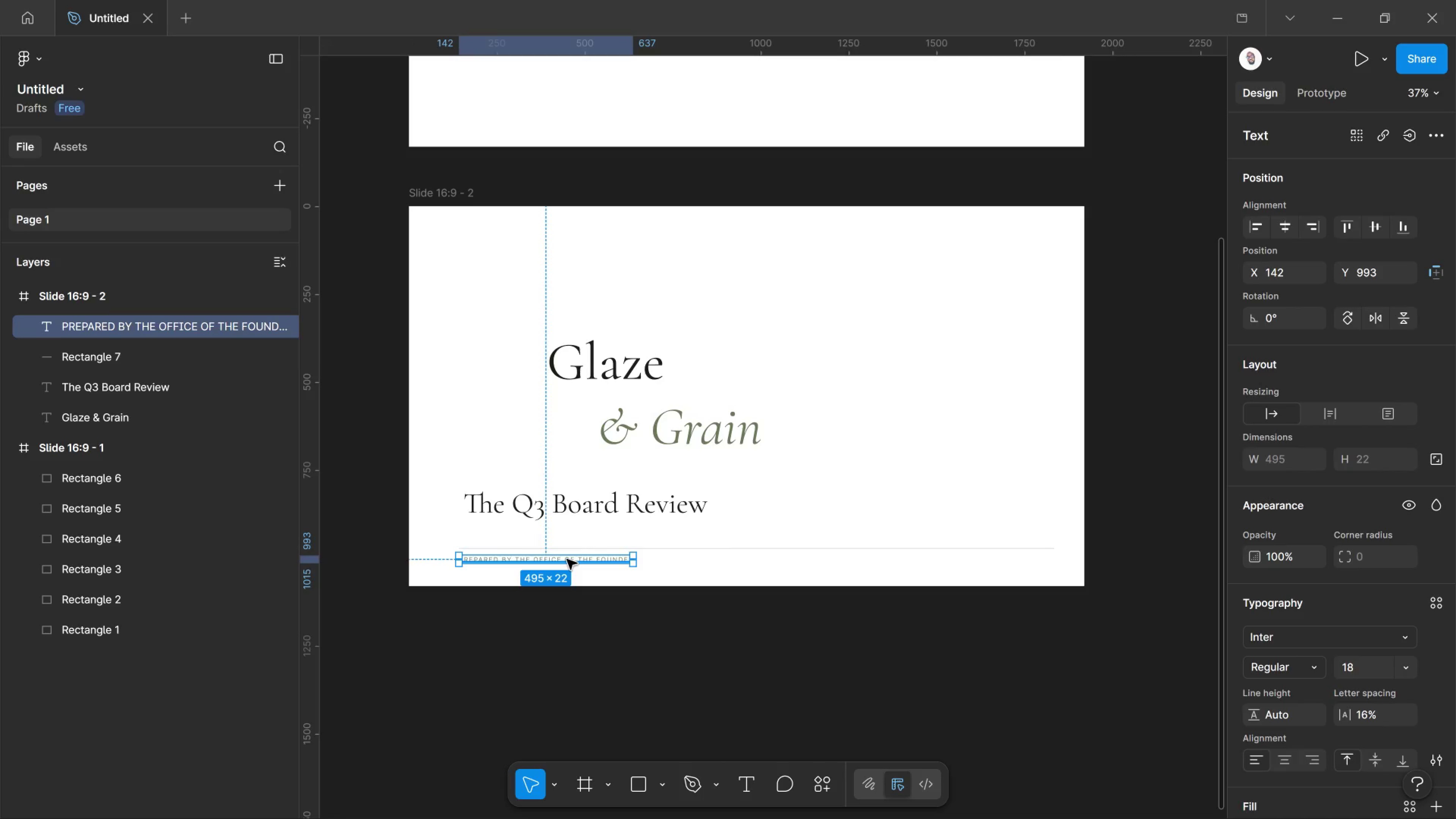 
hold_key(key=AltLeft, duration=3.86)
left_click_drag(start_coordinate=[567, 559], to_coordinate=[570, 240])
 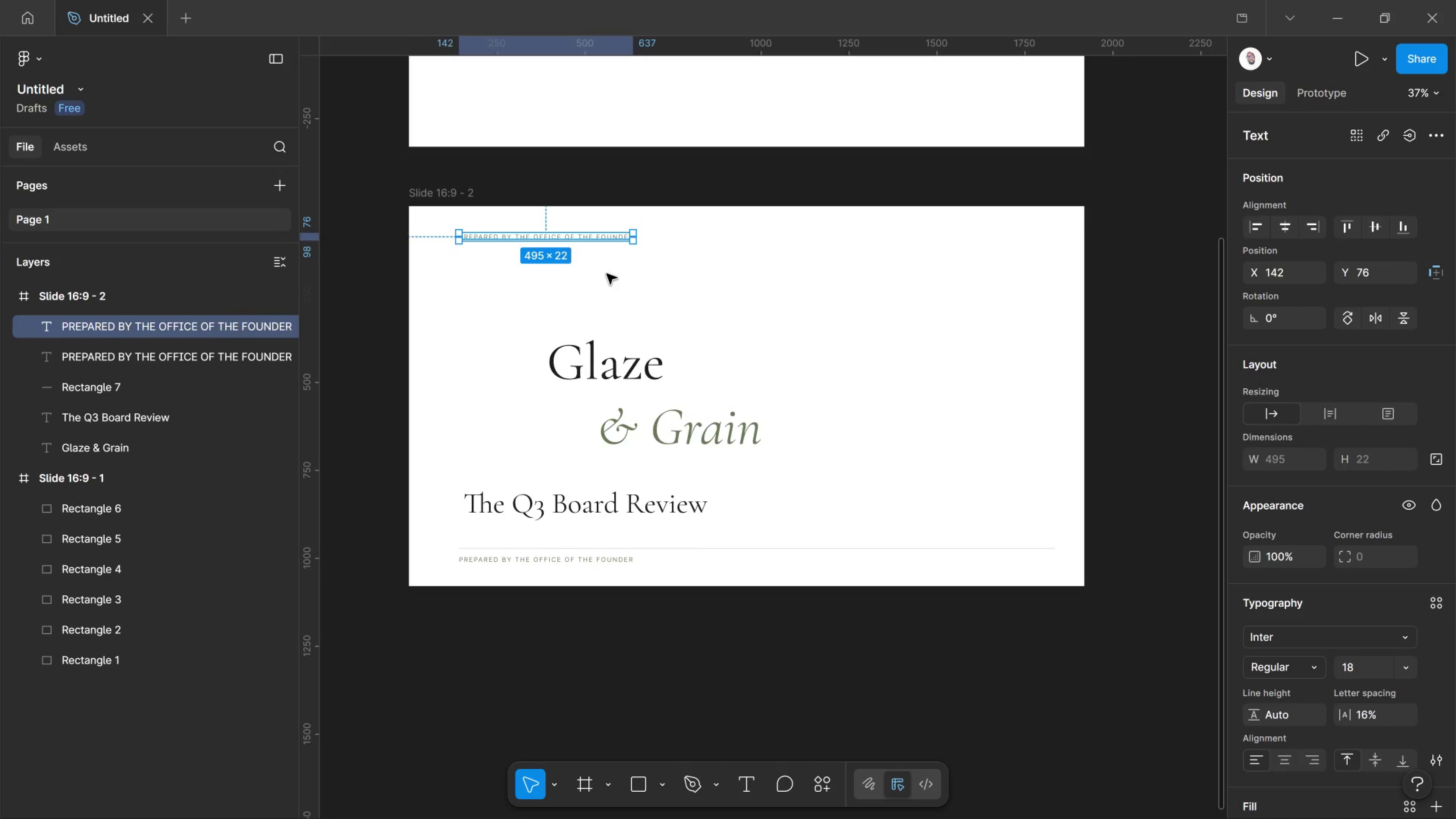 
hold_key(key=ShiftLeft, duration=2.92)
 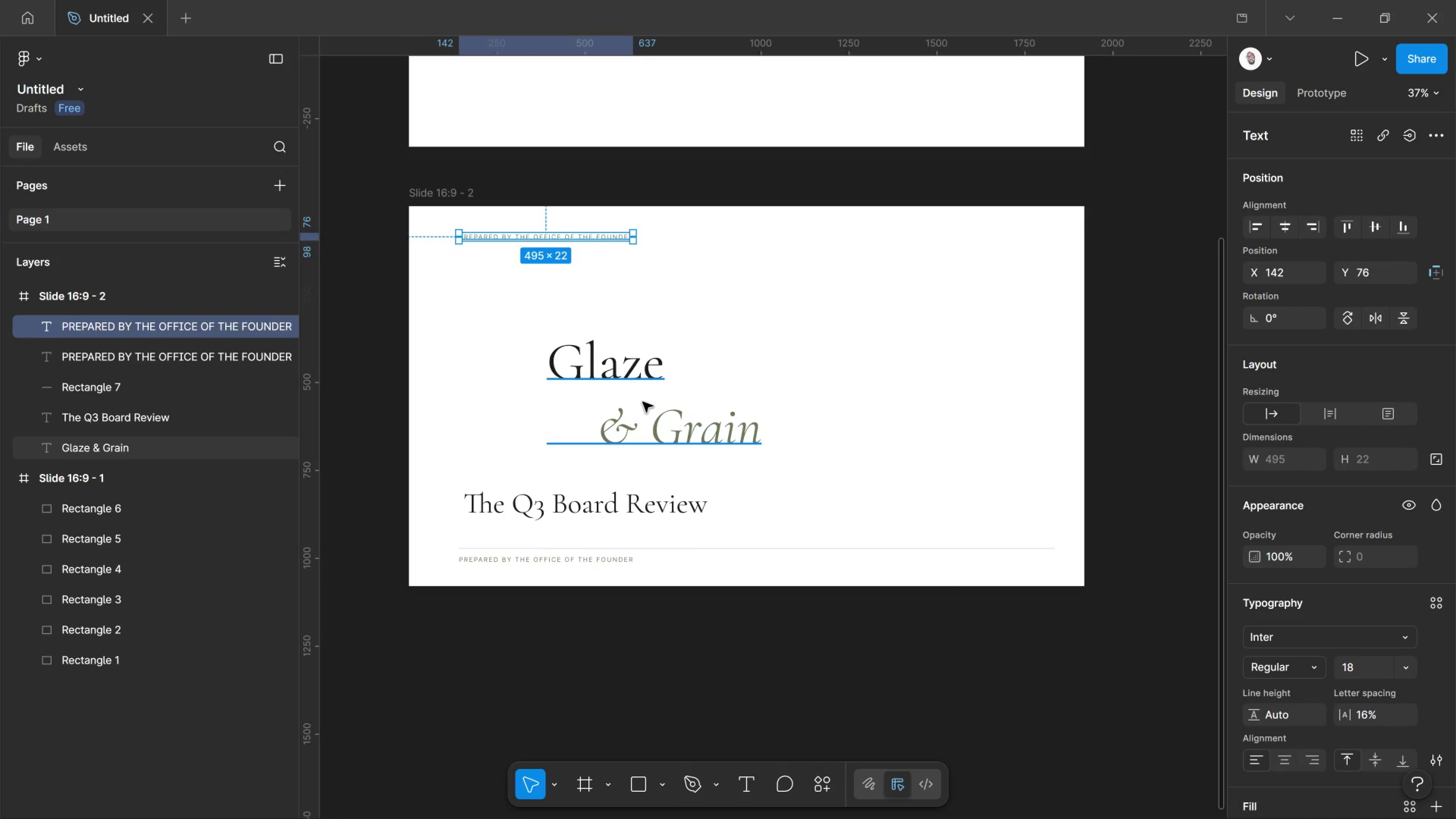 
wait(8.34)
 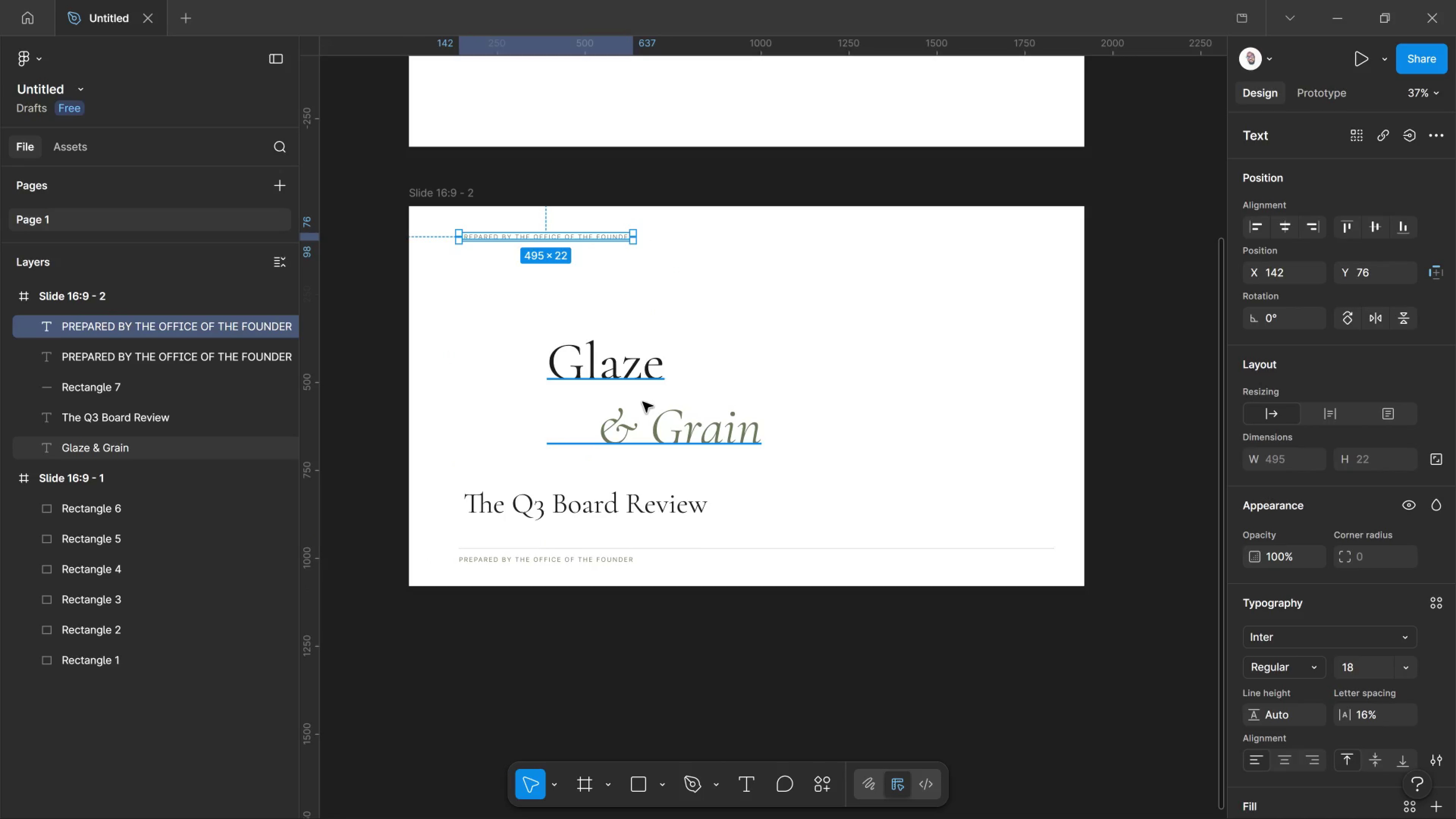 
double_click([612, 239])
 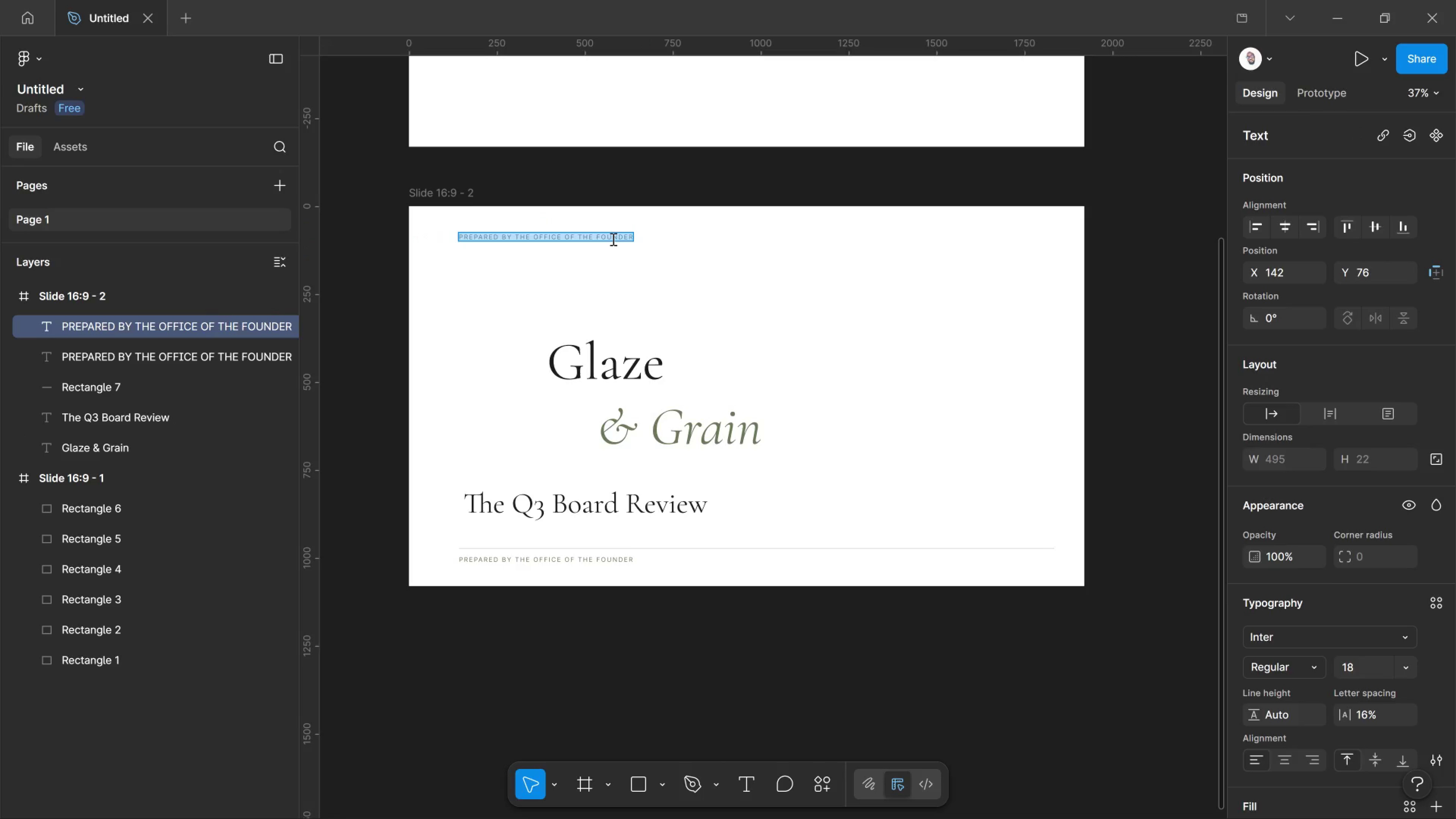 
type(a)
key(Backspace)
type(A confidential Q3 review and a proposal to enter the chef-ready frozen )
 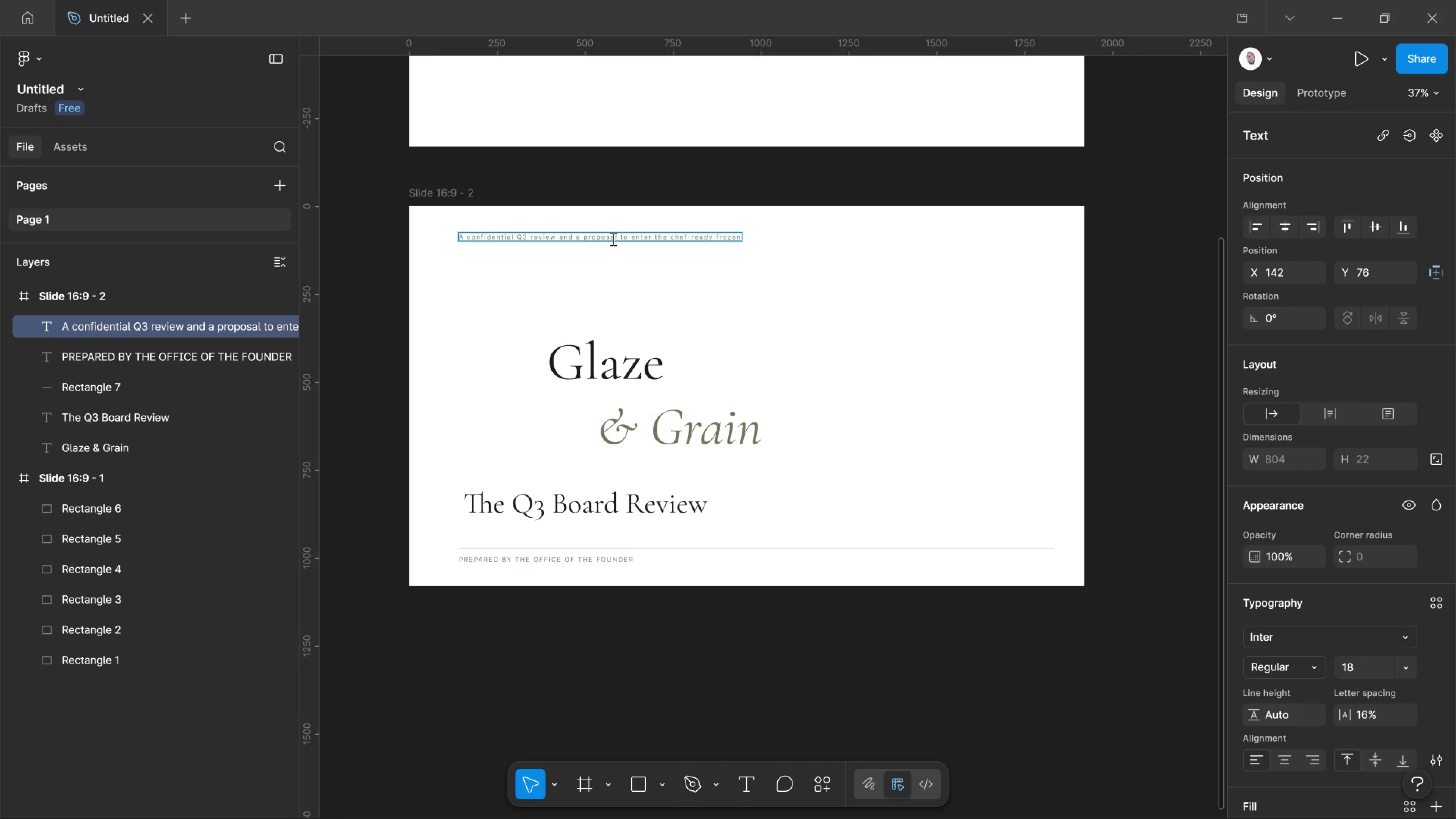 
type(pastry market - egin)
key(Backspace)
key(Backspace)
key(Backspace)
type(ngineered for the kitchen )
key(Backspace)
type(s of our artnerhotesl)
key(Backspace)
key(Backspace)
type(ls and)
 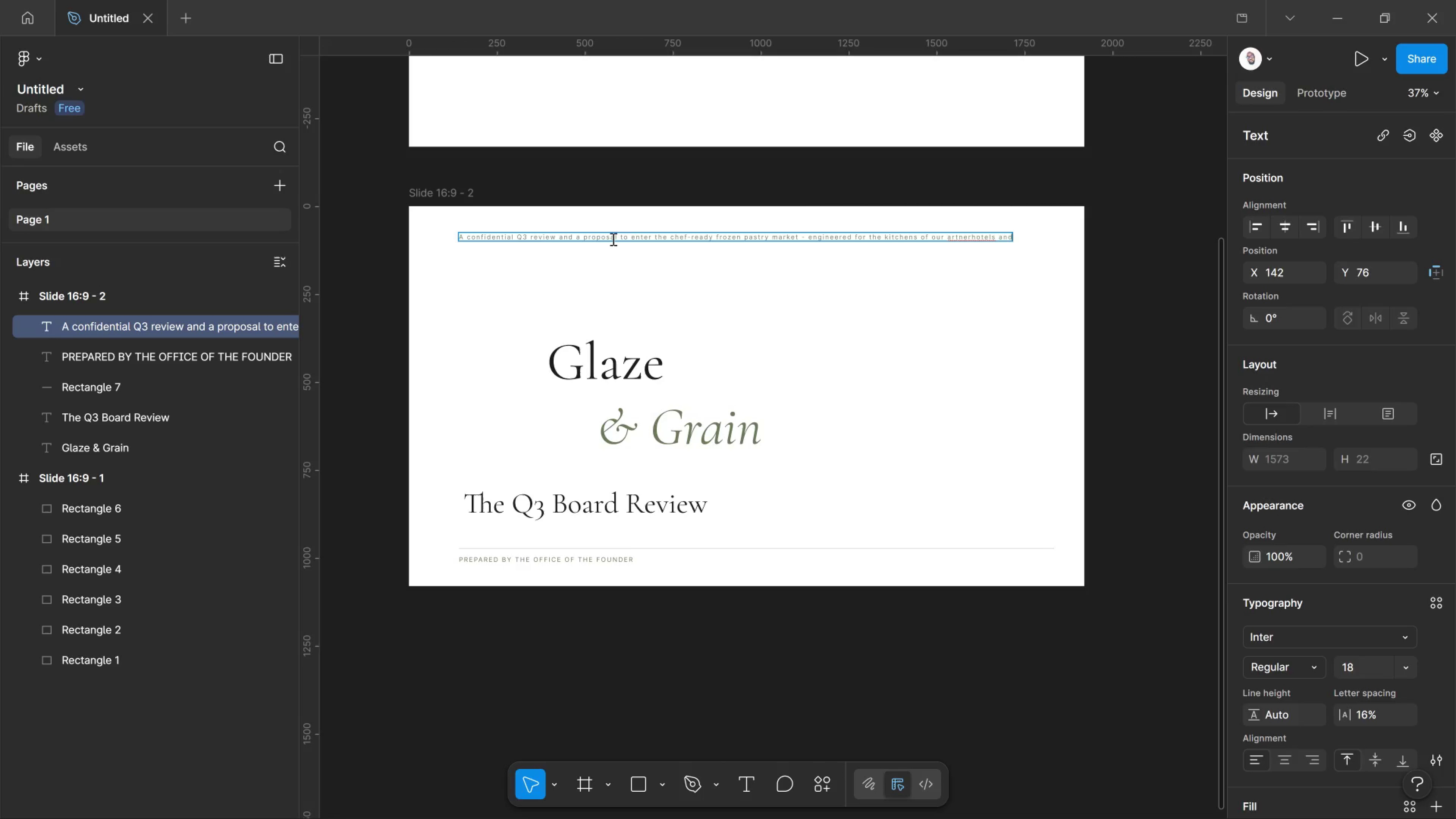 
type( cafes.)
 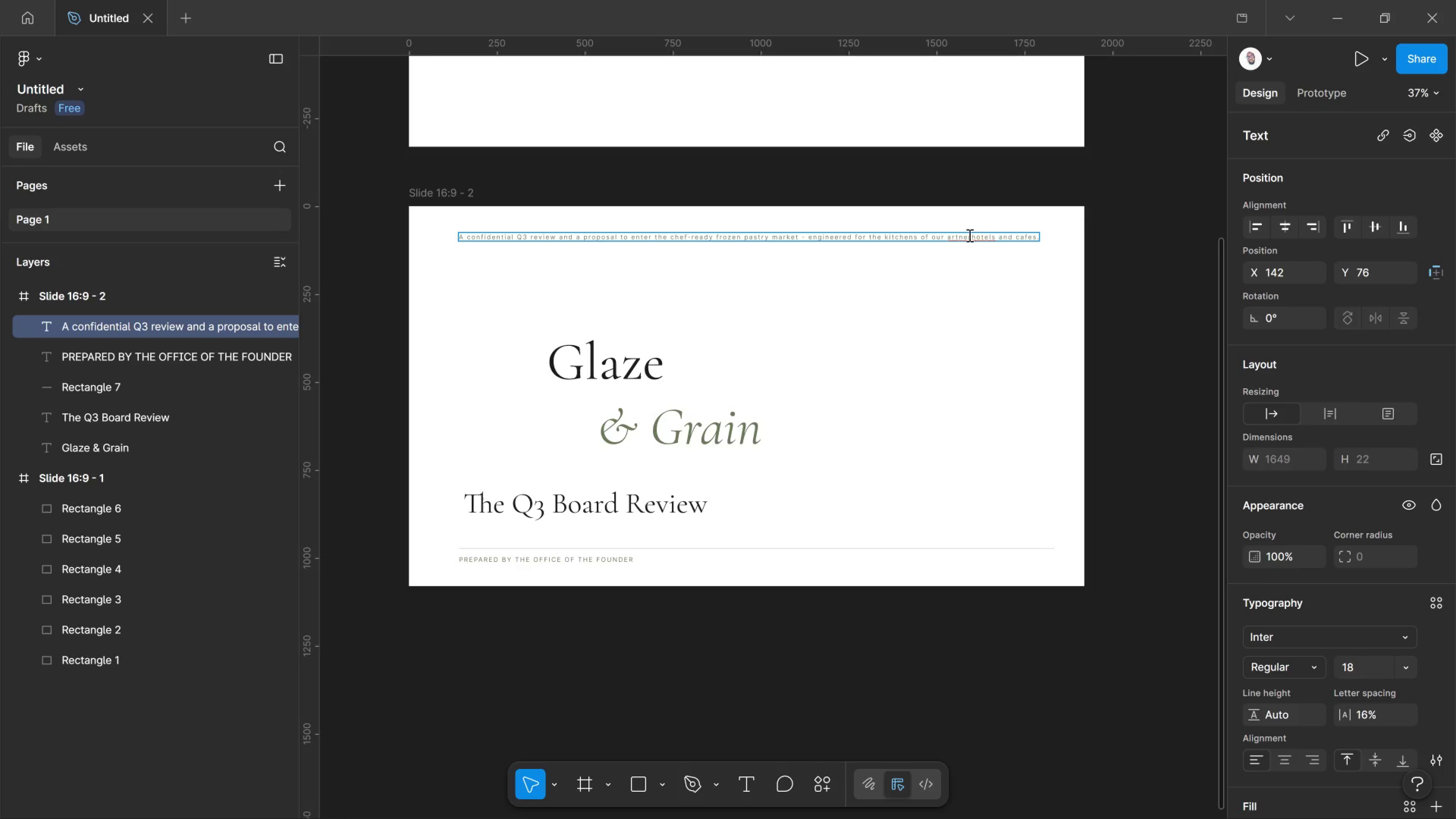 
wait(11.77)
 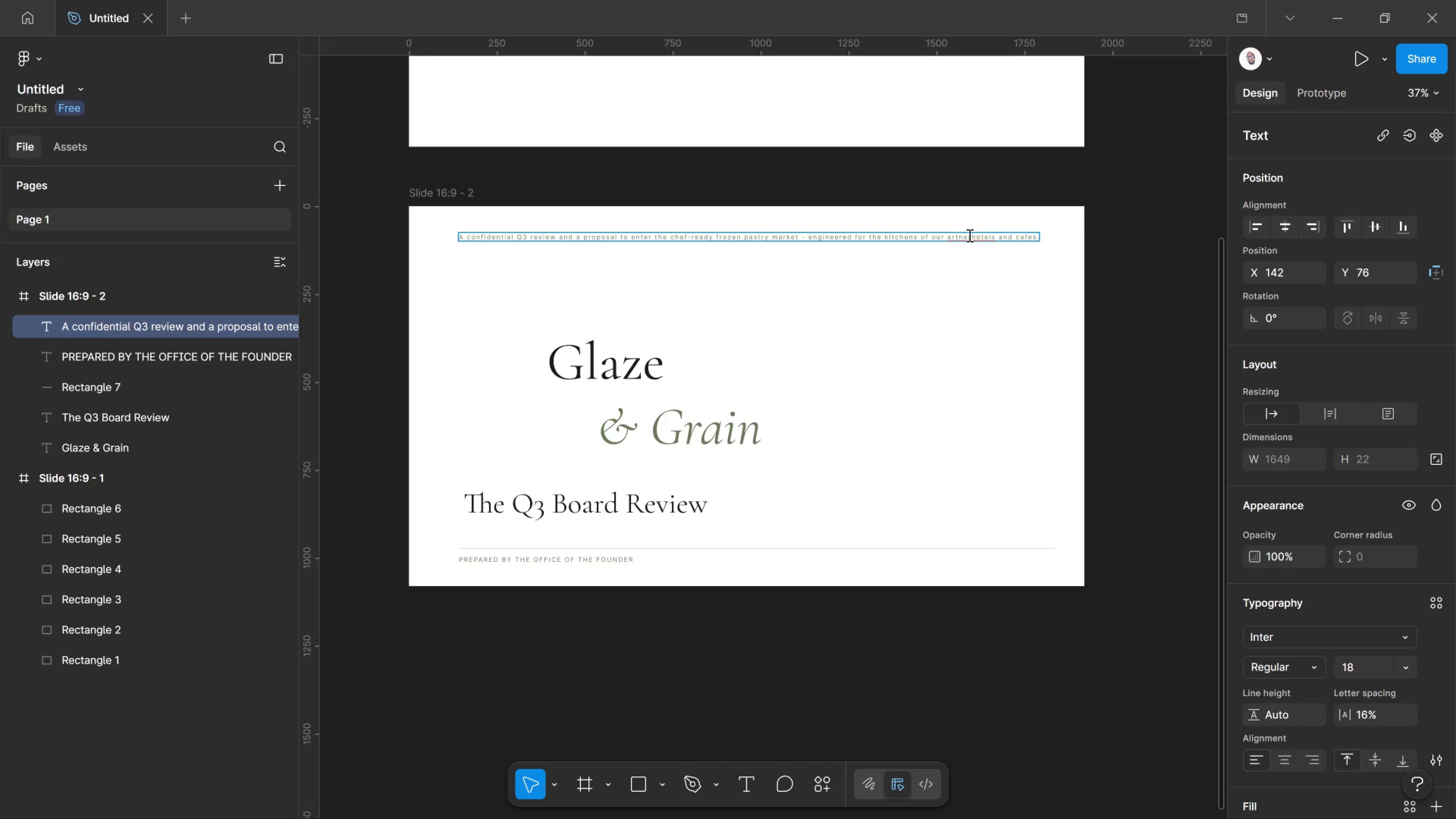 
left_click([951, 237])
 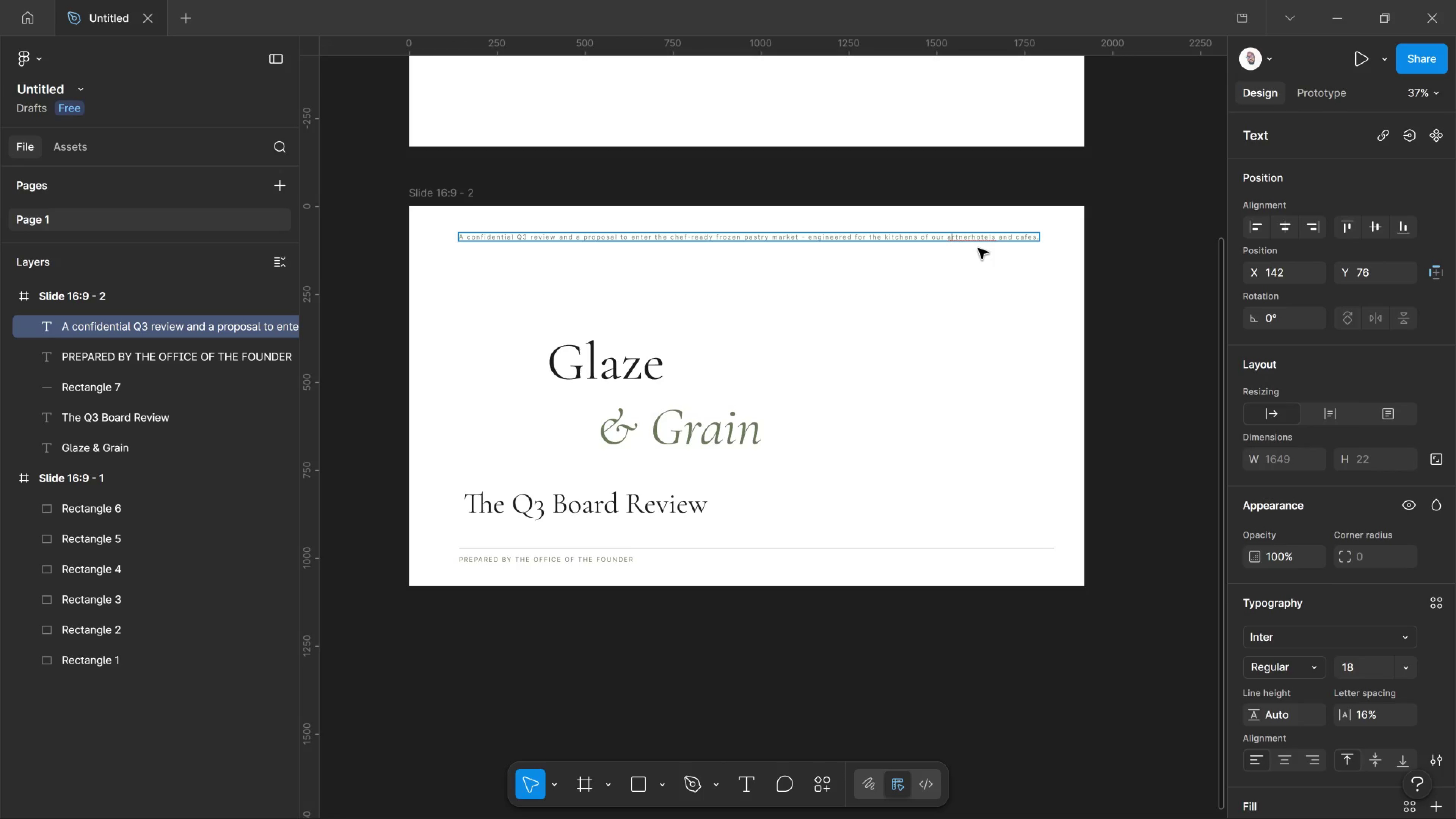 
key(ArrowLeft)
 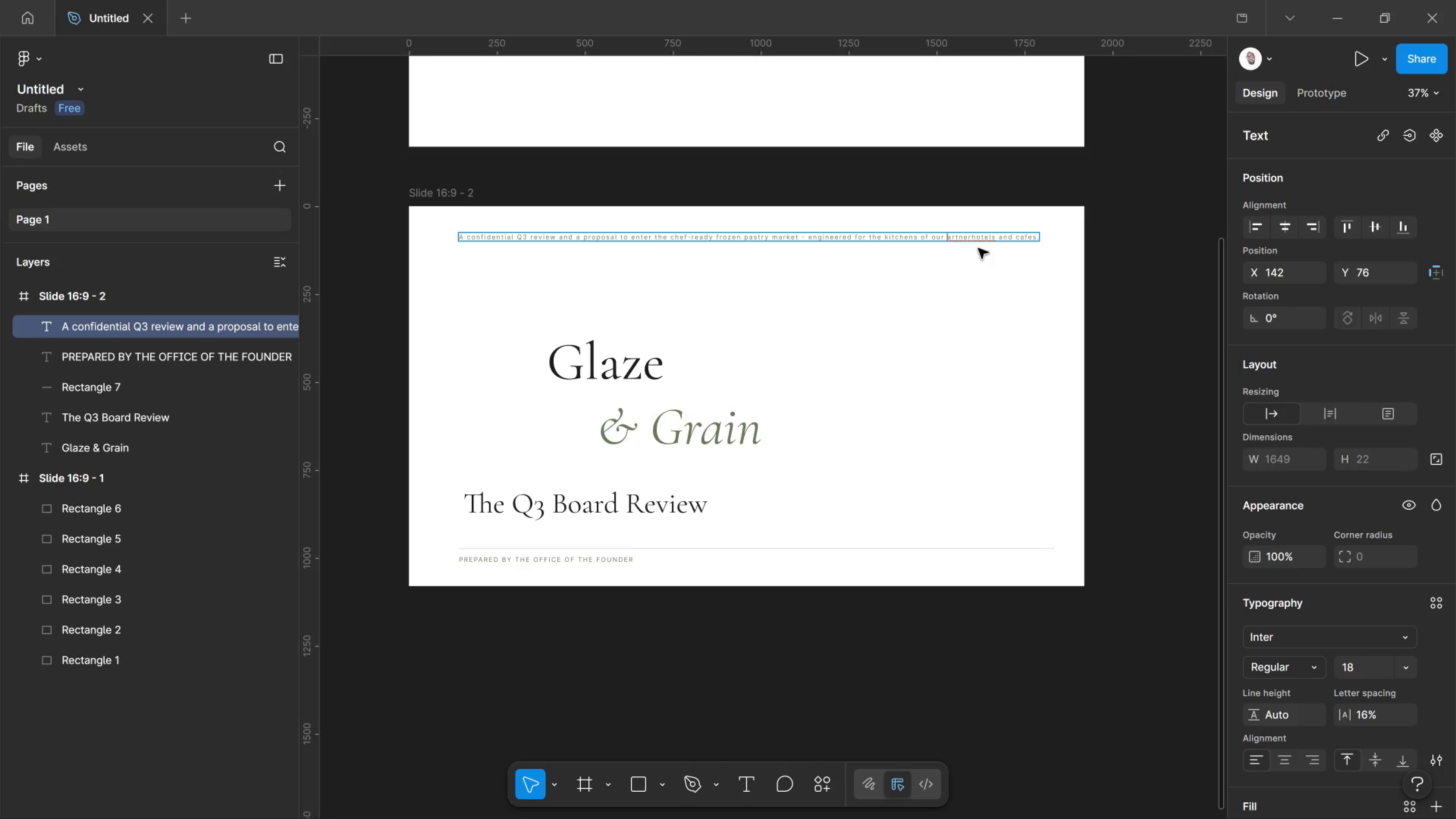 
key(P)
 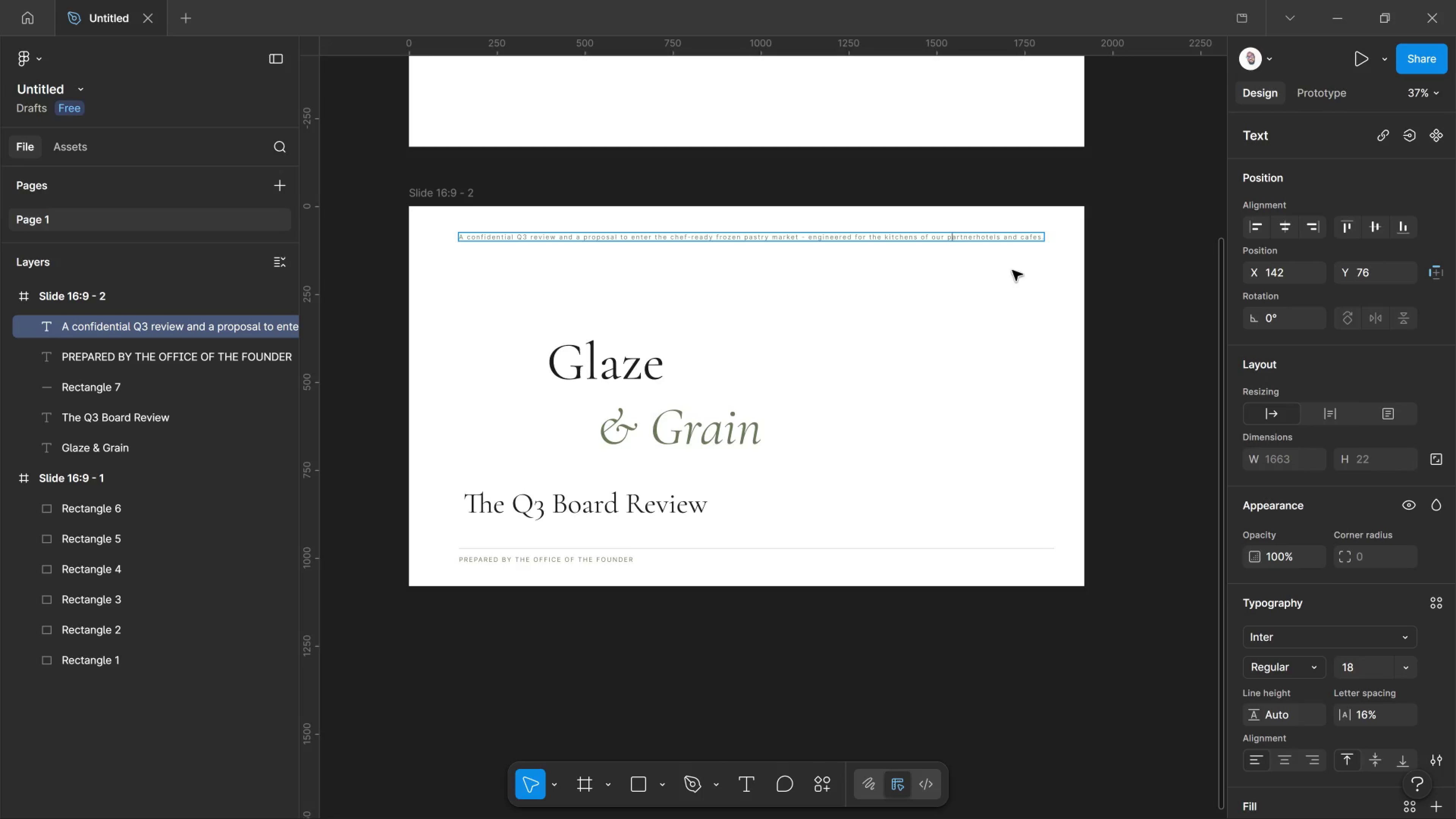 
left_click([1020, 268])
 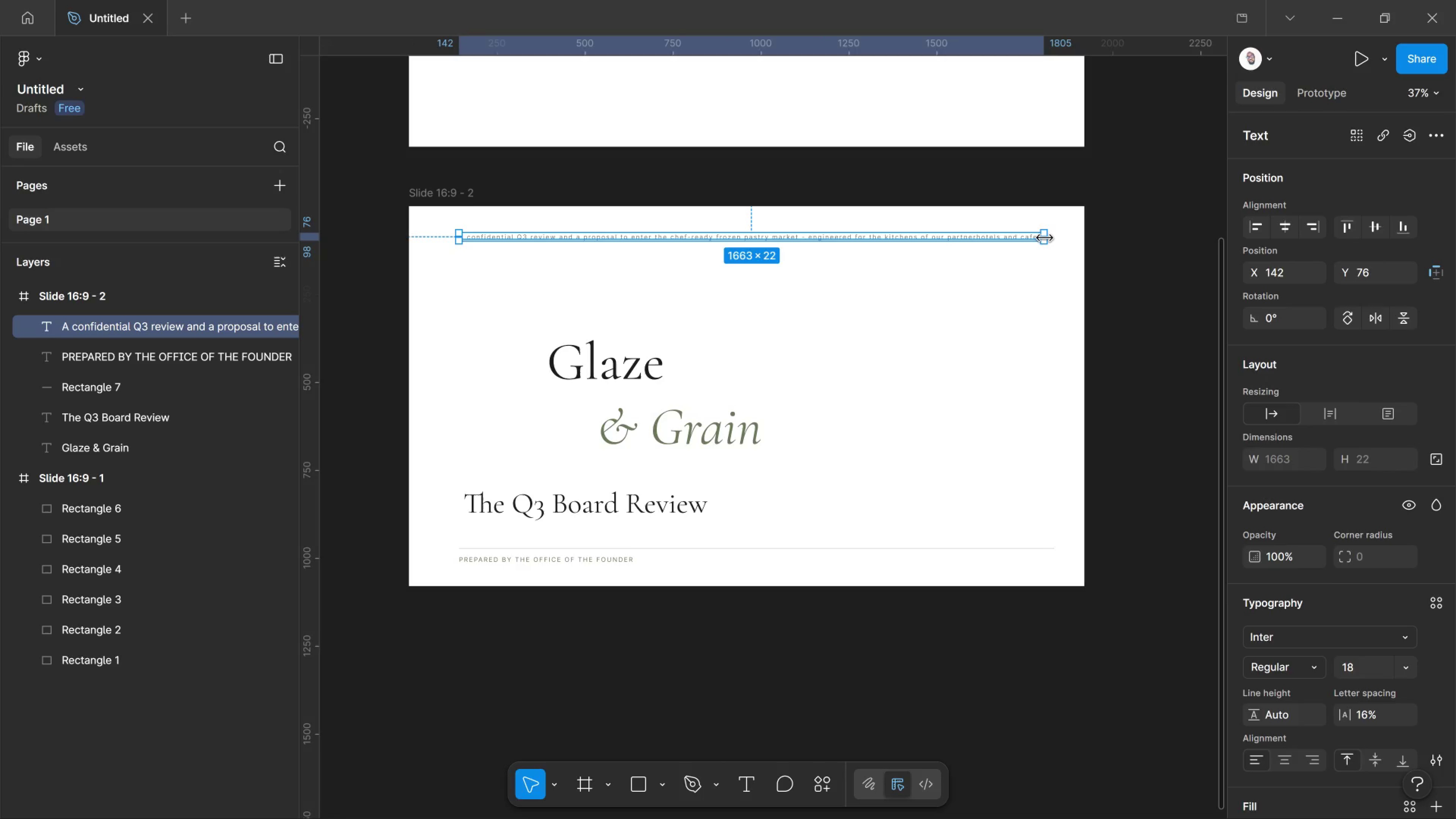 
left_click_drag(start_coordinate=[1045, 238], to_coordinate=[735, 246])
 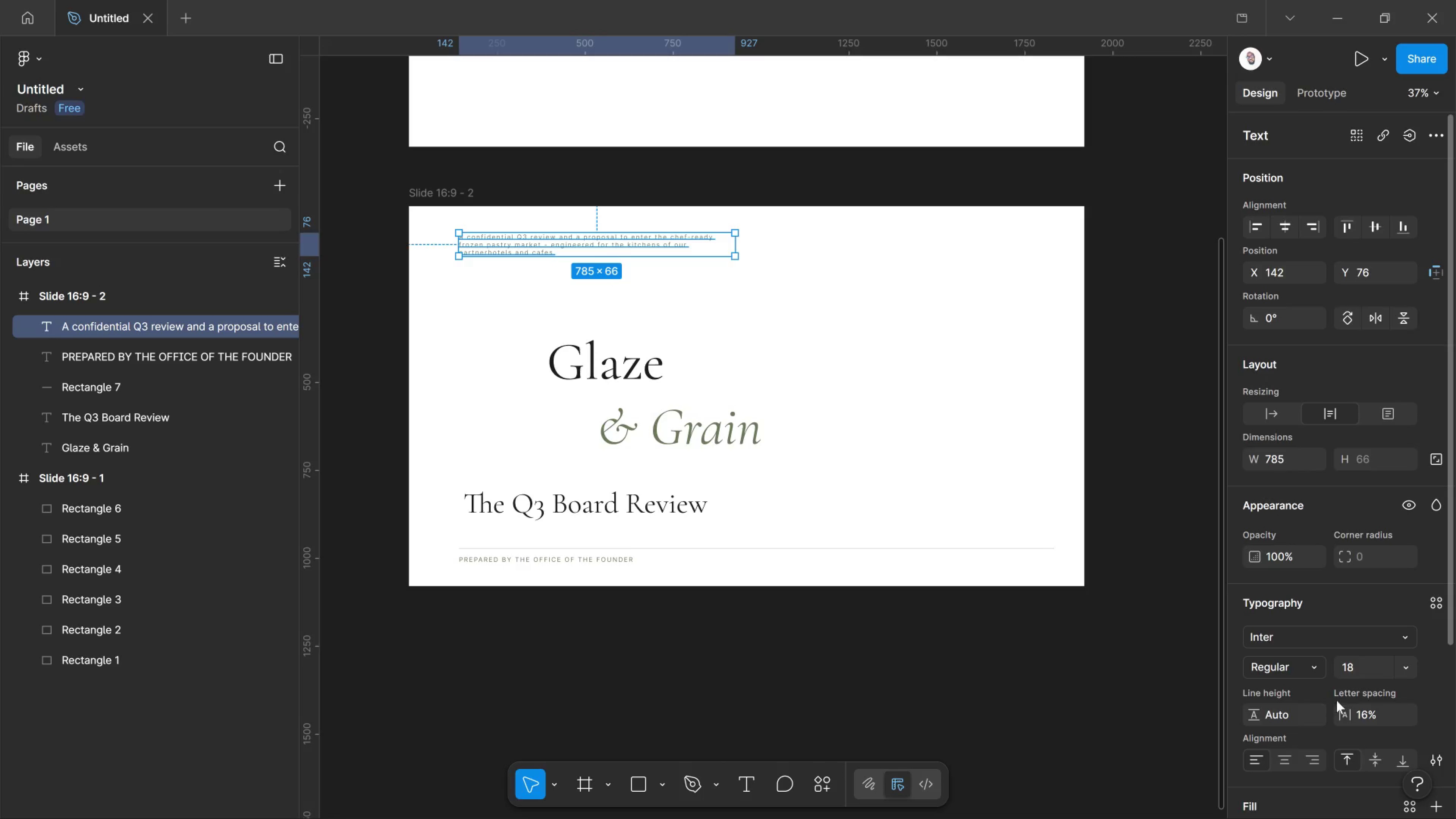 
left_click_drag(start_coordinate=[1350, 715], to_coordinate=[698, 423])
 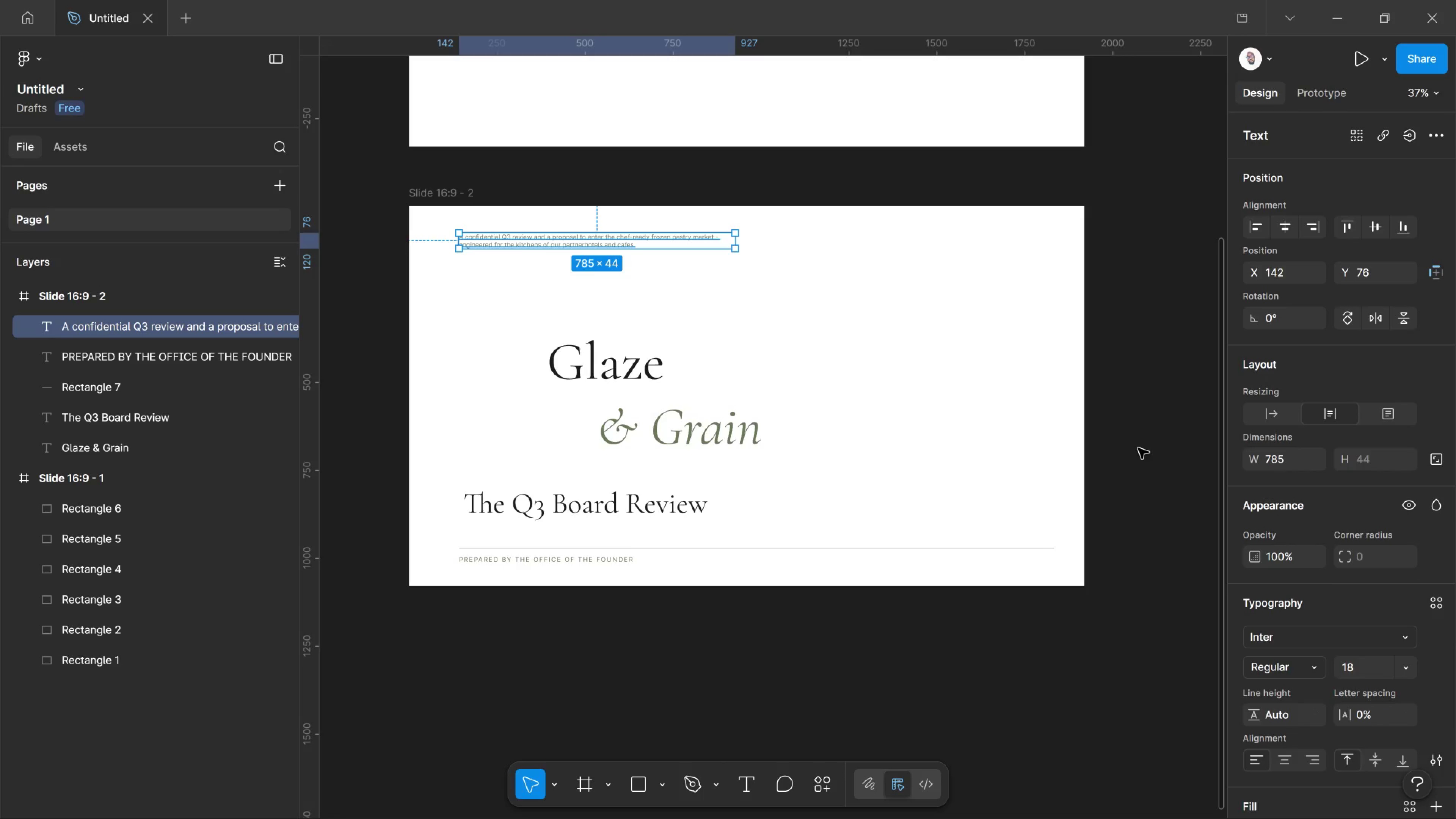 
left_click([1143, 412])
 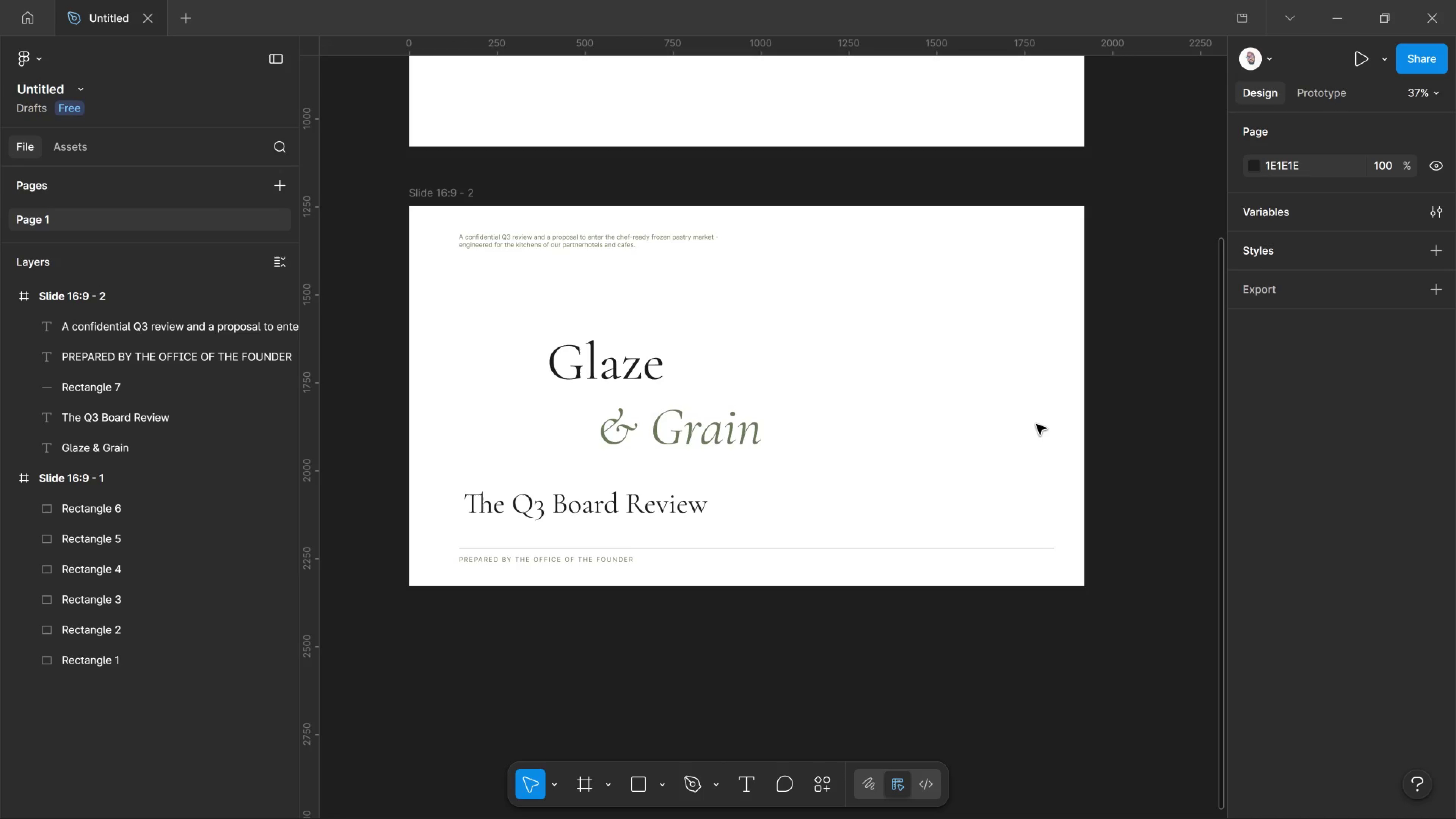 
wait(13.08)
 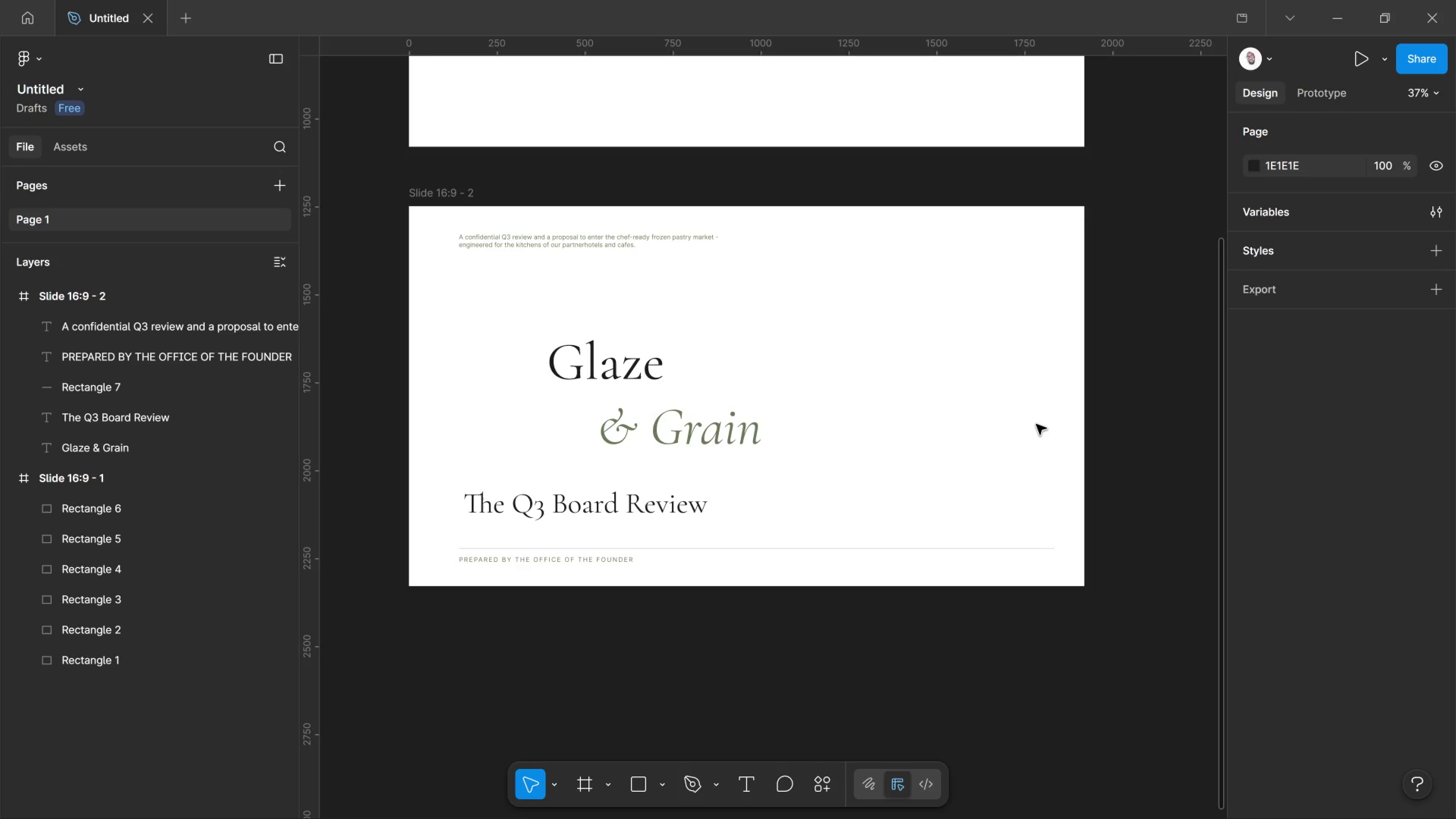 
hold_key(key=ControlLeft, duration=1.72)
scroll: coordinate [980, 402], scroll_direction: down, amount: 10.0
 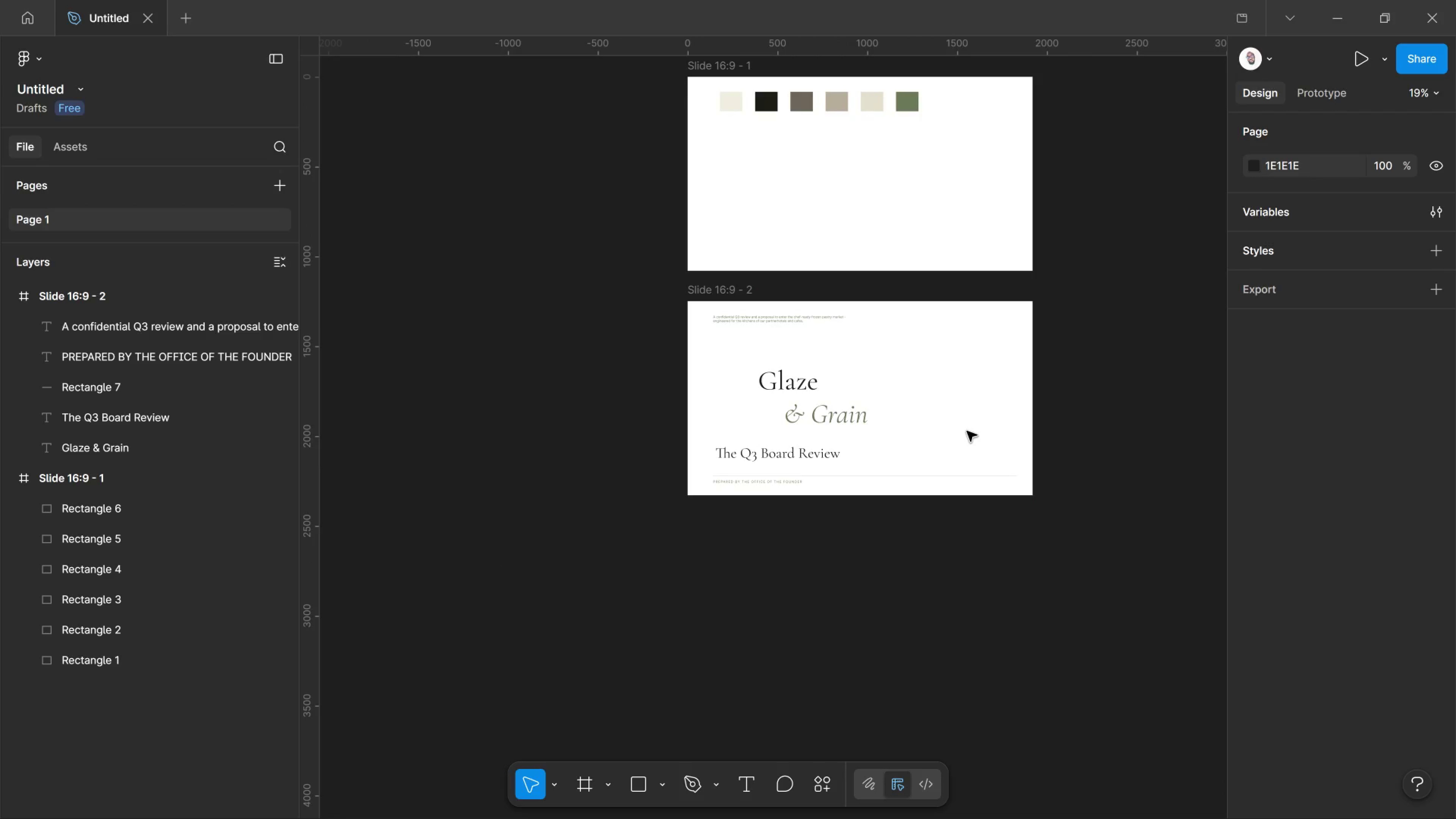 
hold_key(key=ControlLeft, duration=0.9)
scroll: coordinate [819, 269], scroll_direction: up, amount: 14.0
 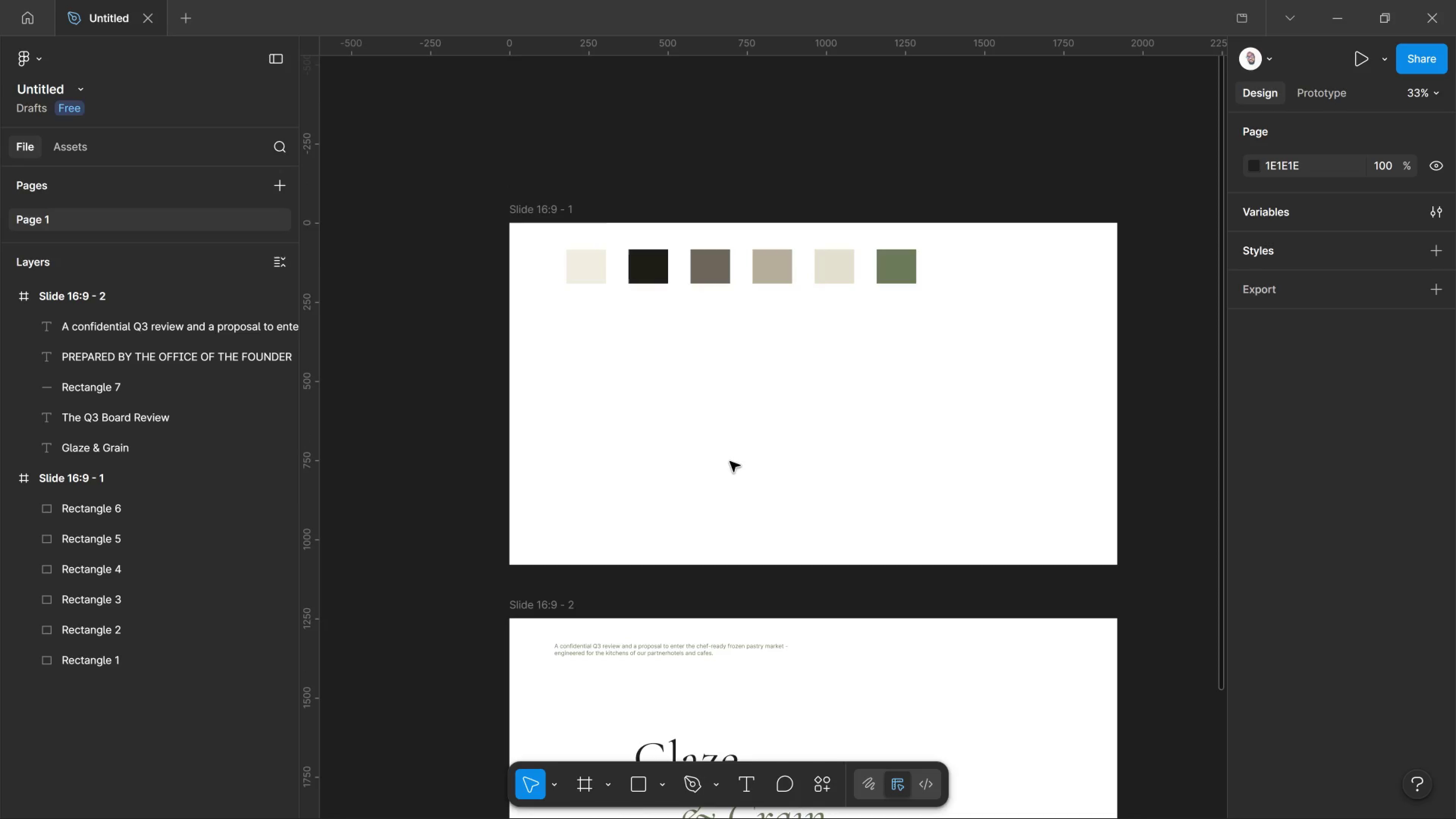 
scroll: coordinate [681, 362], scroll_direction: down, amount: 3.0
 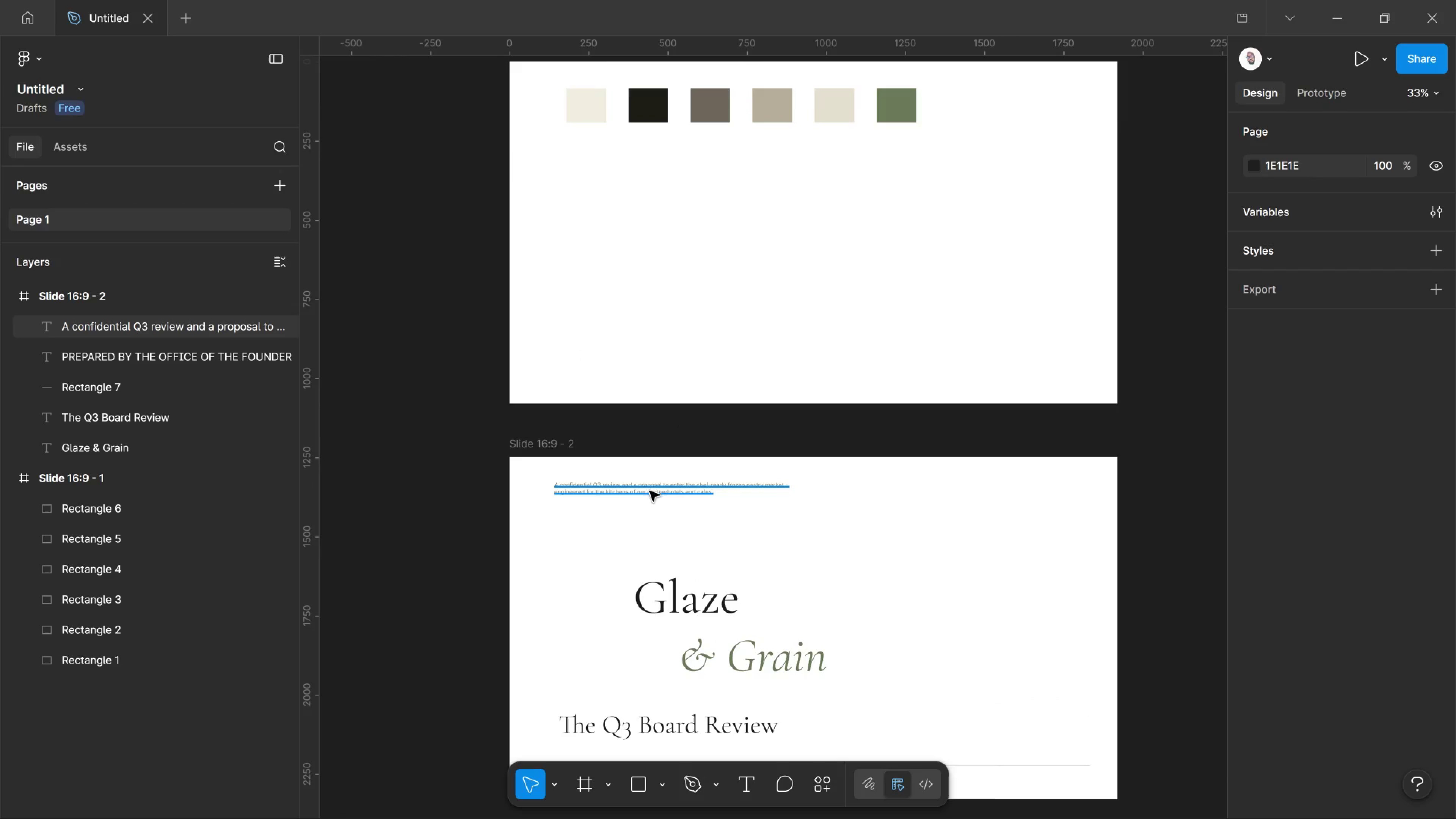 
left_click([648, 485])
 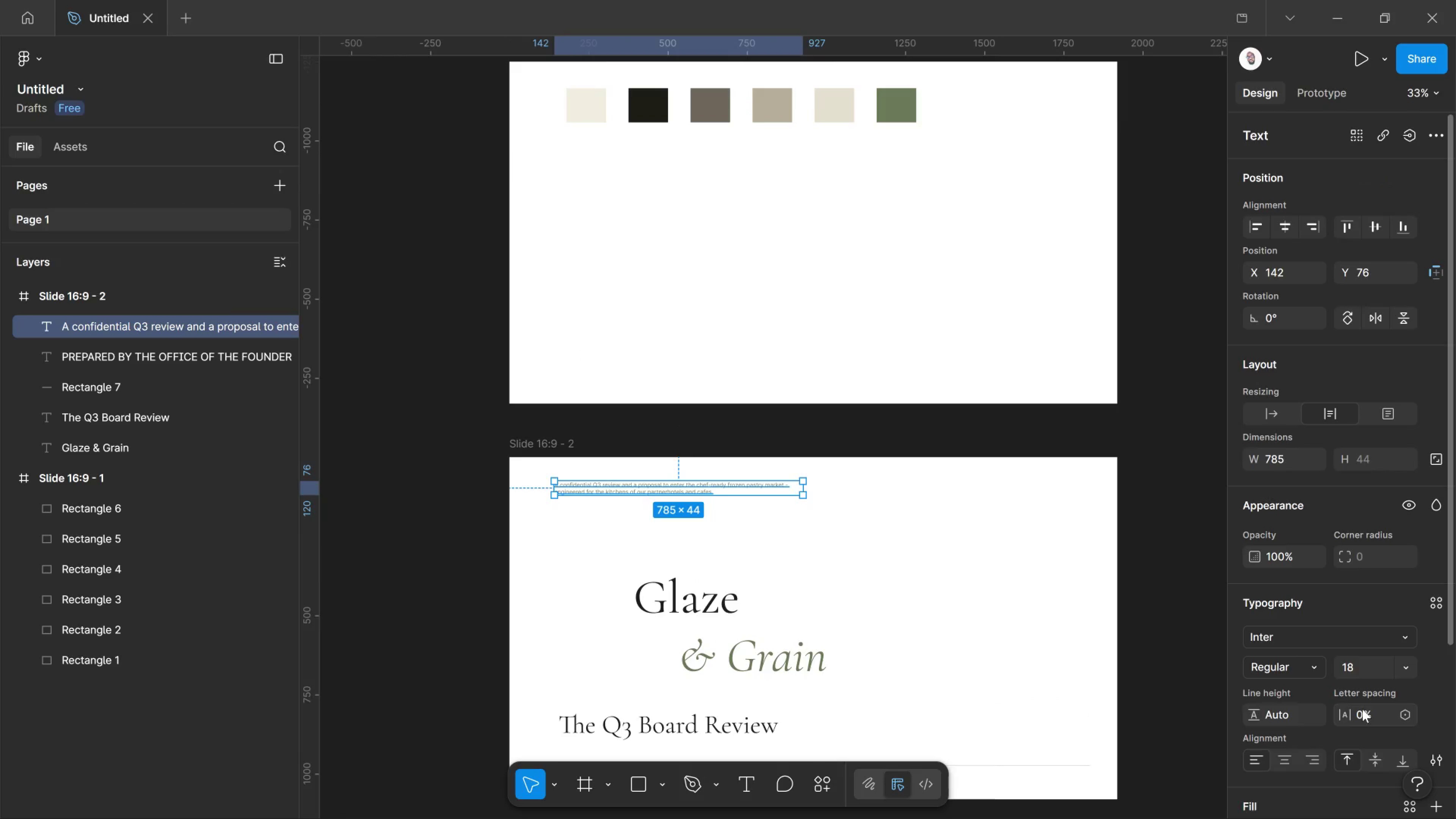 
left_click_drag(start_coordinate=[1363, 675], to_coordinate=[1357, 673])
 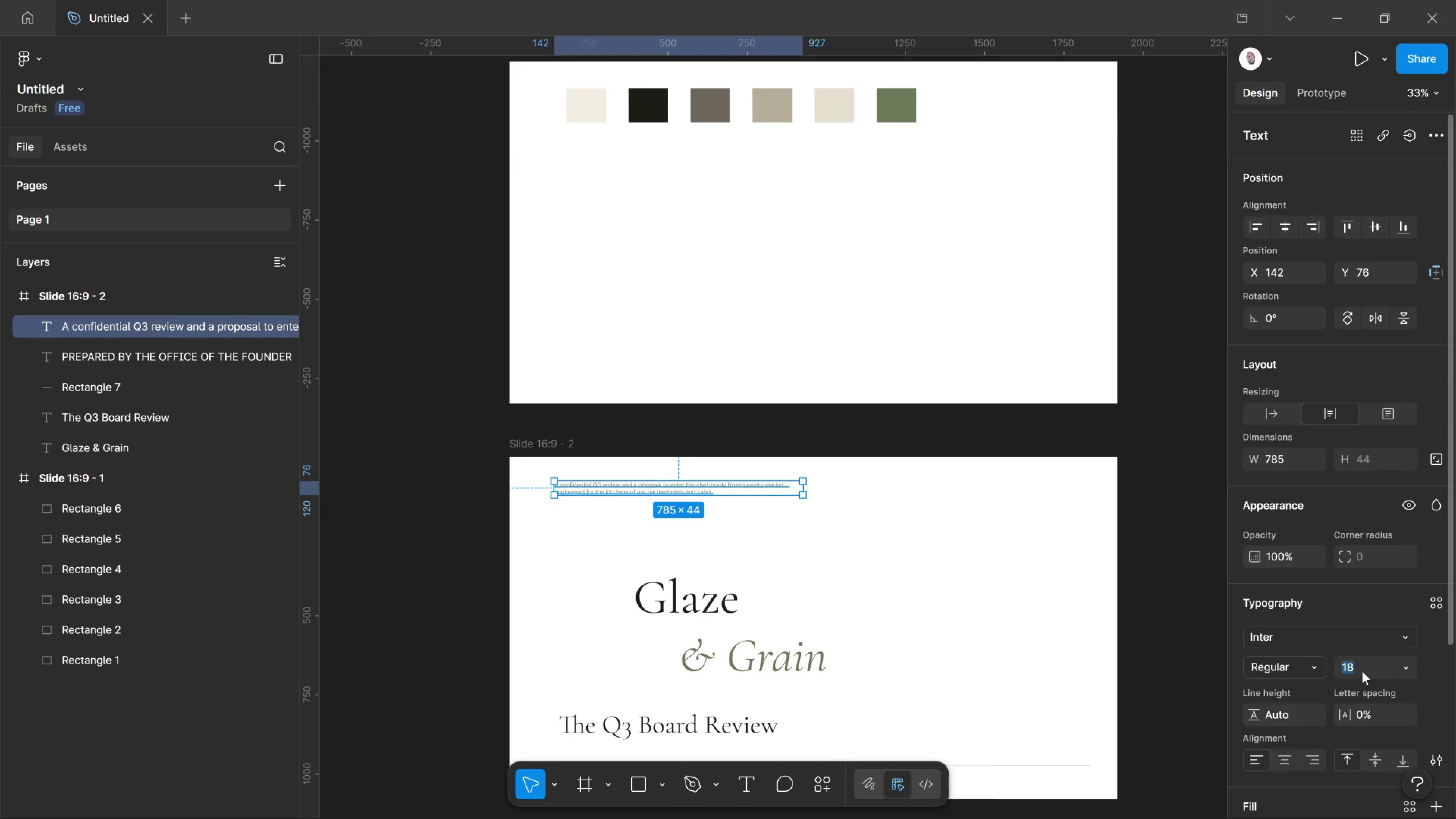 
key(Numpad1)
 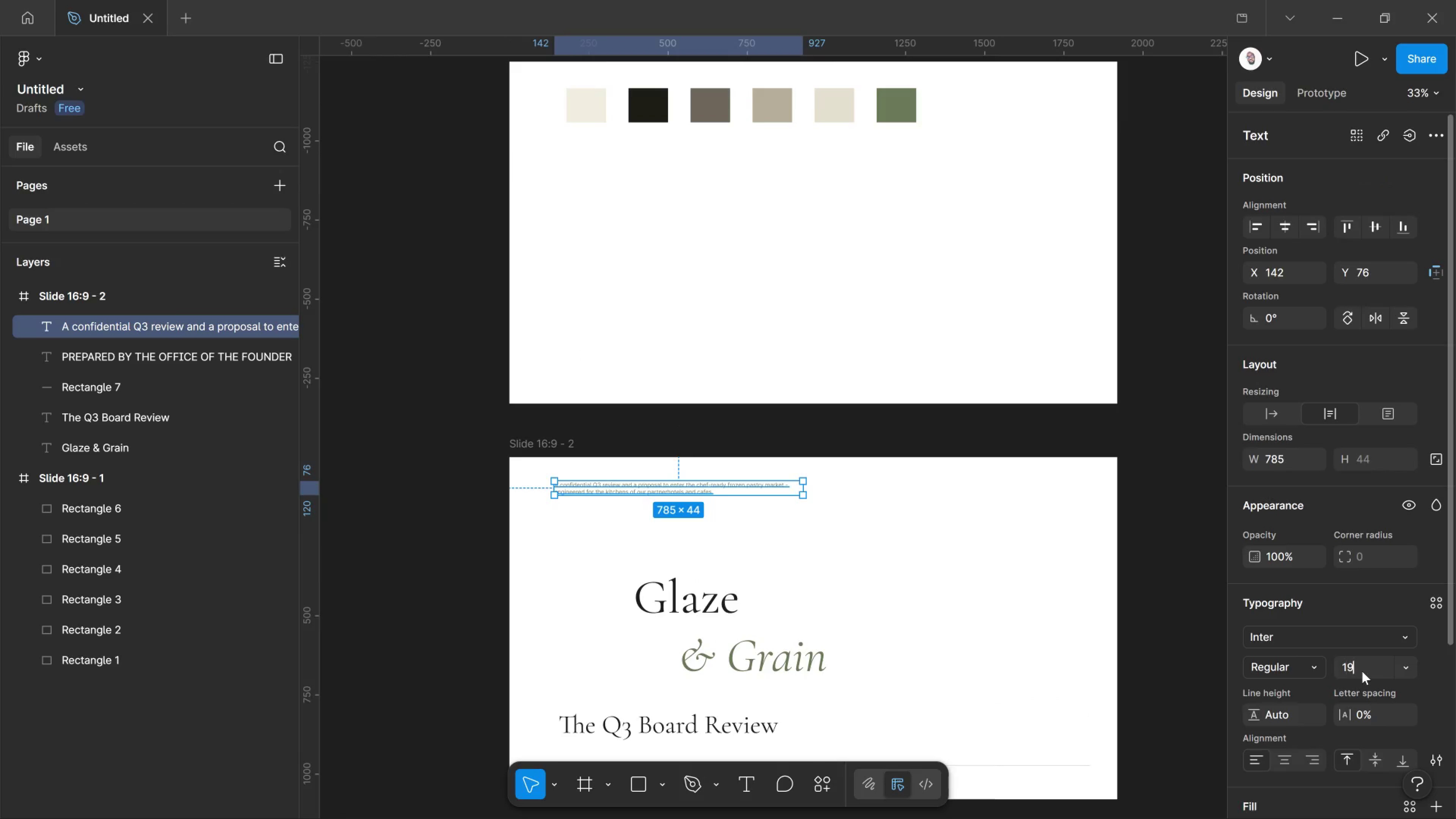 
key(Numpad9)
 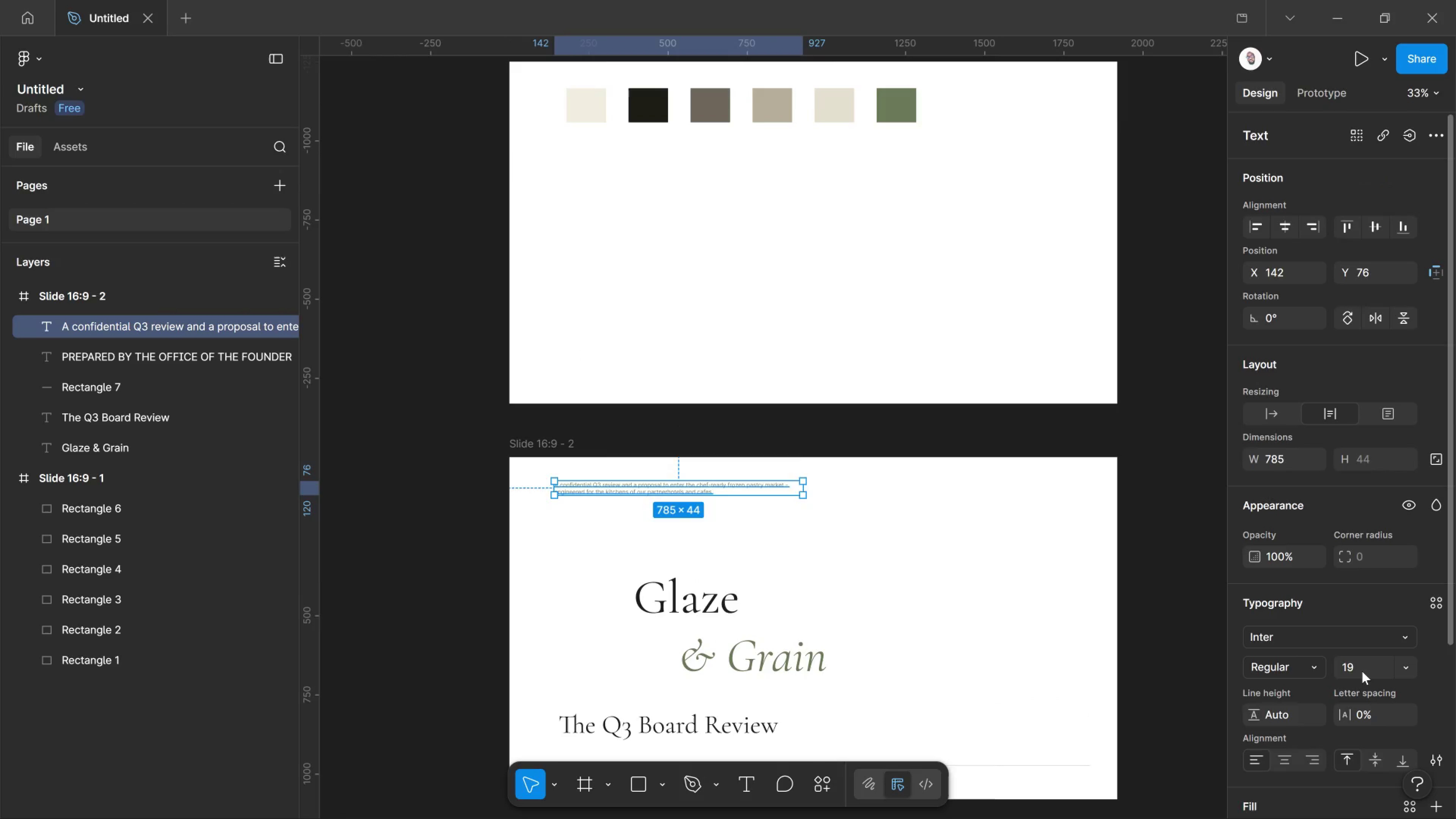 
key(Enter)
 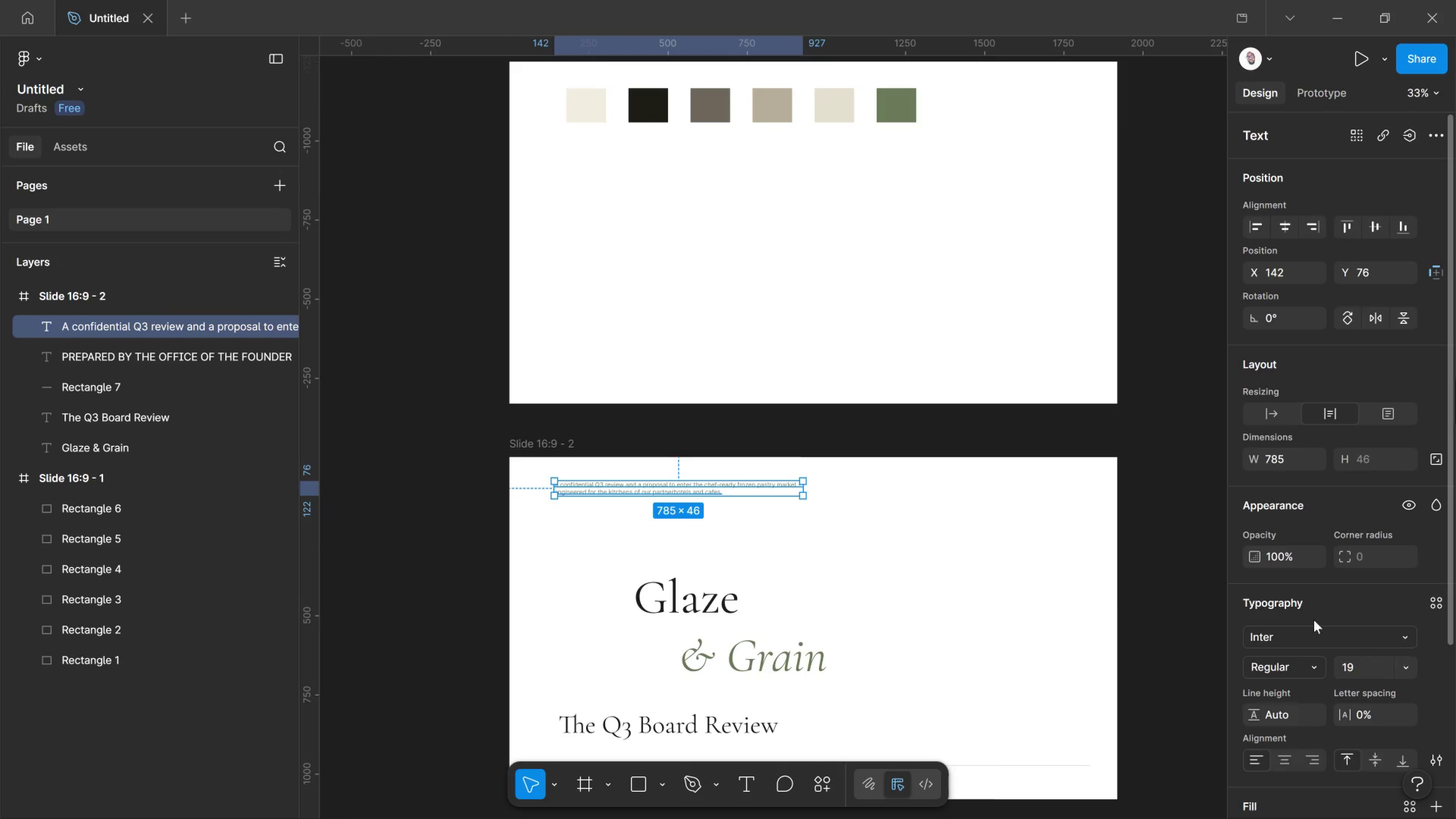 
left_click([1088, 593])
 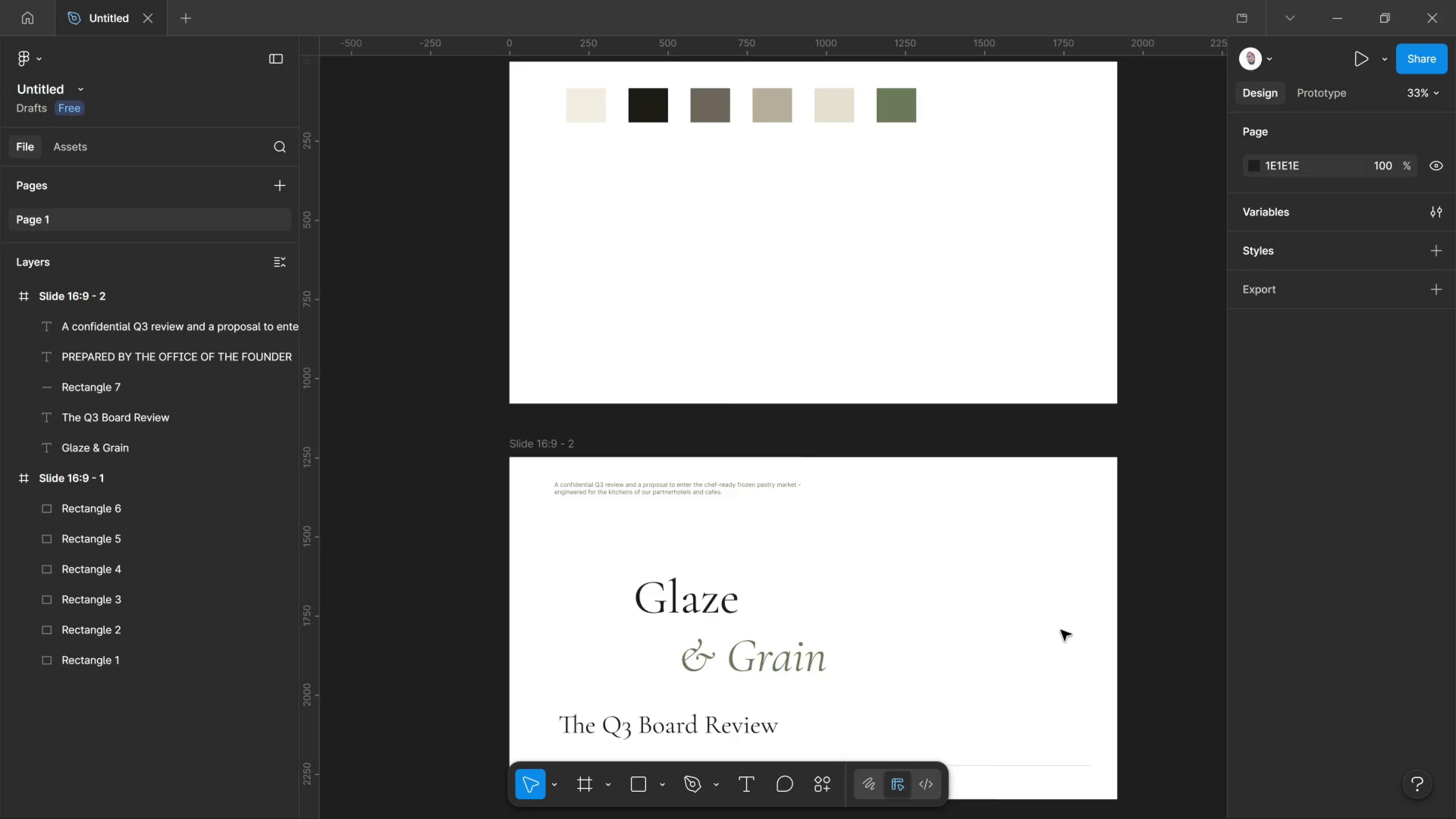 
wait(11.75)
 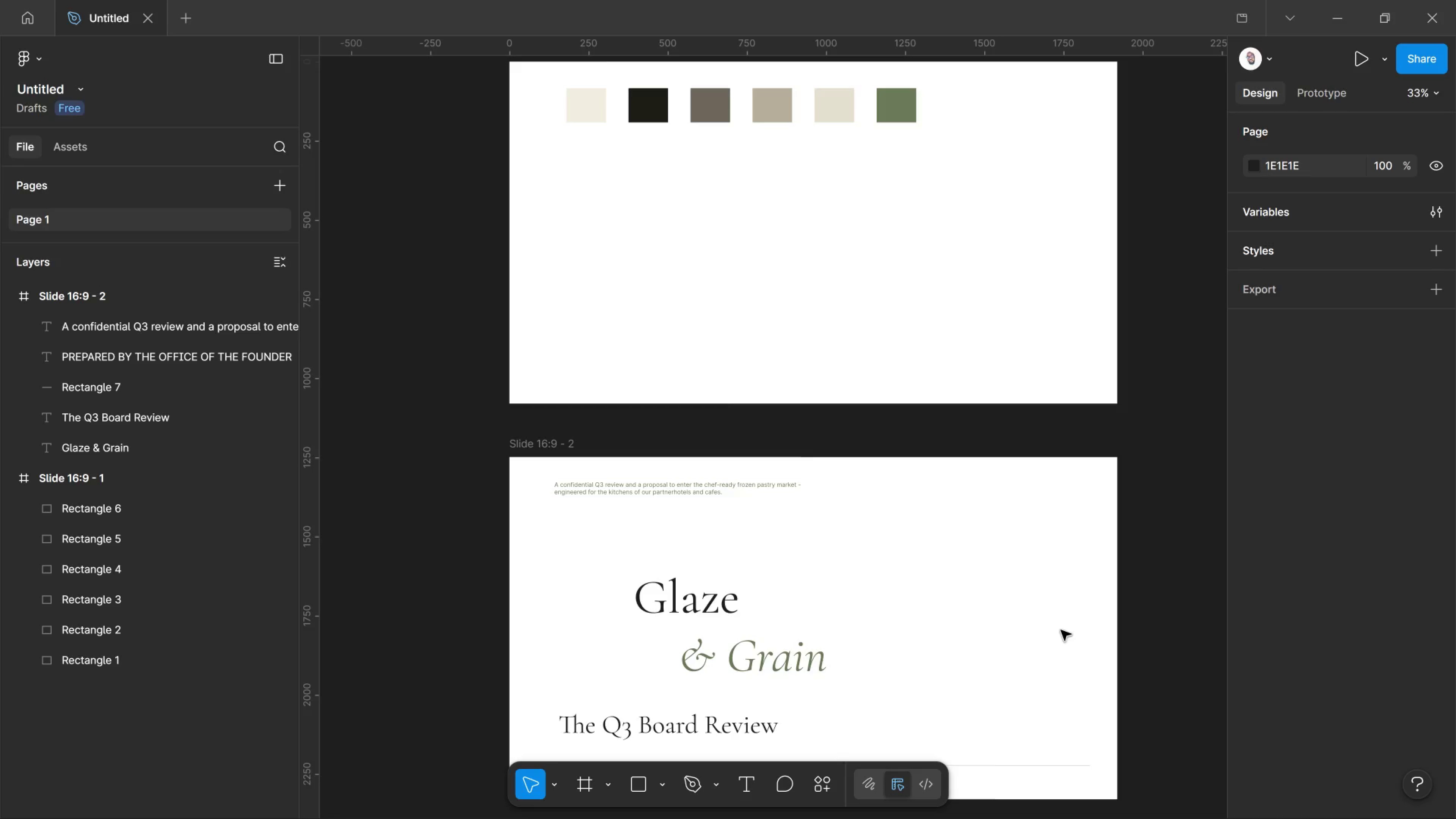 
scroll: coordinate [822, 599], scroll_direction: down, amount: 7.0
 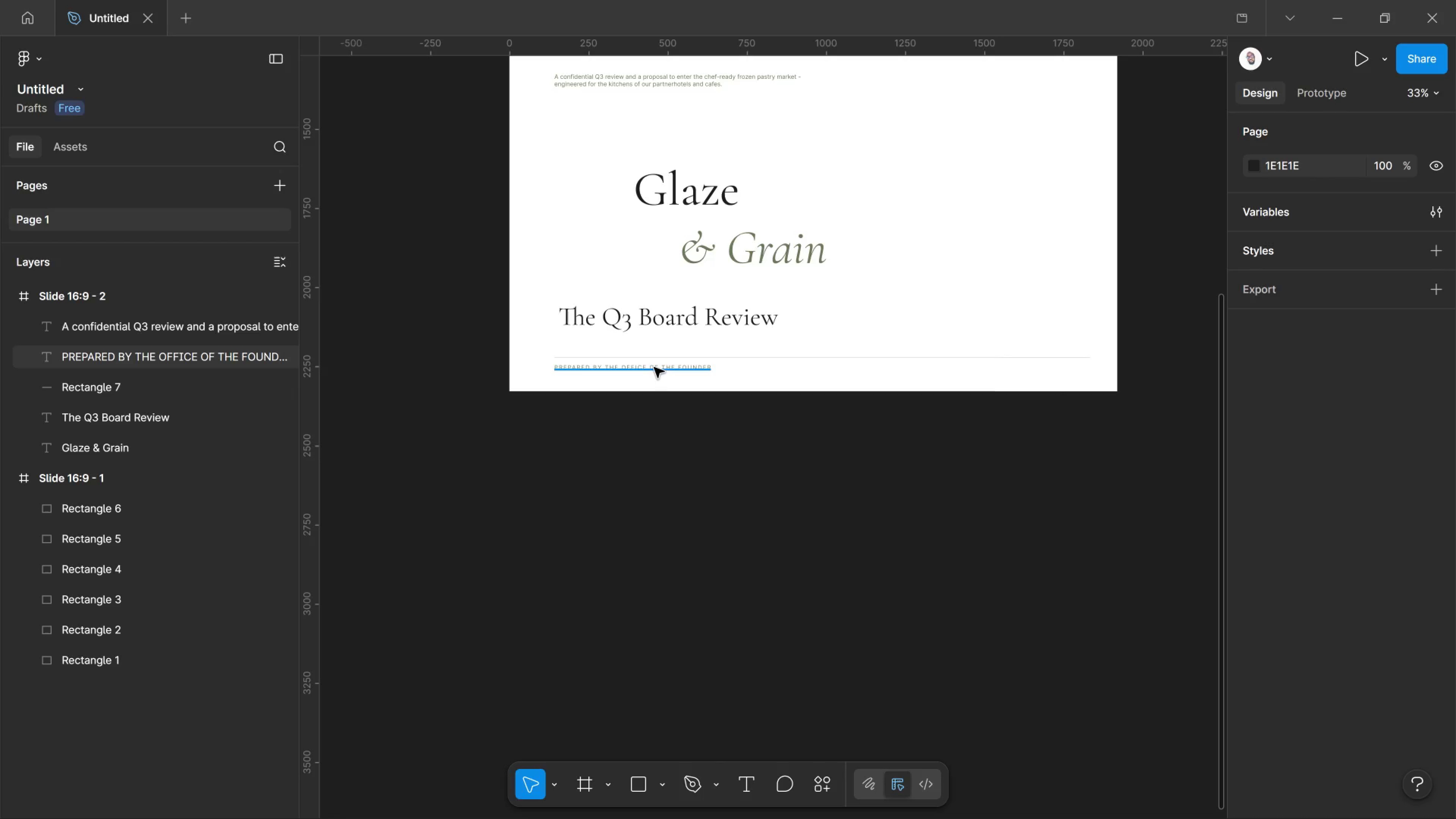 
double_click([654, 367])
 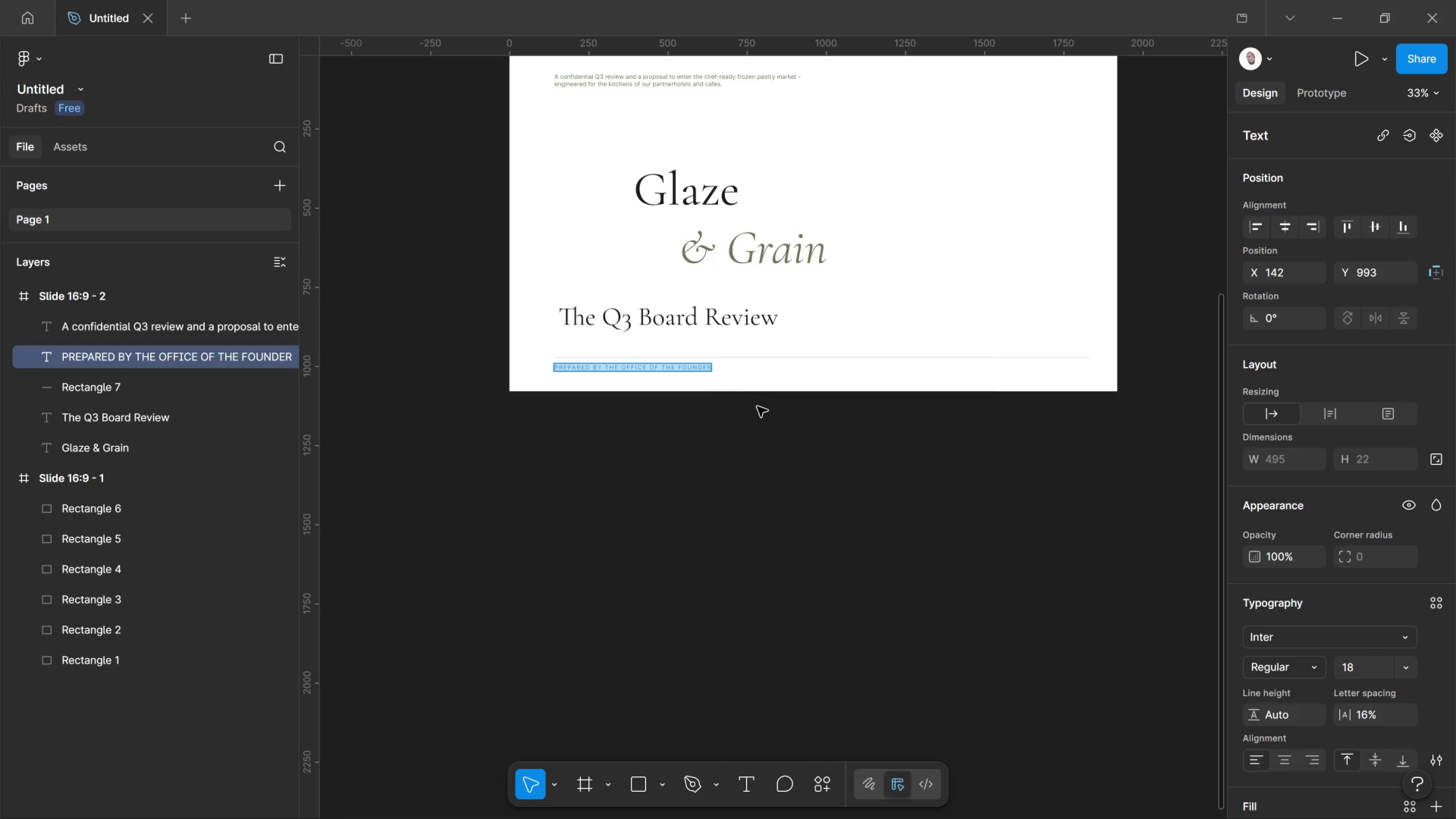 
left_click([757, 412])
 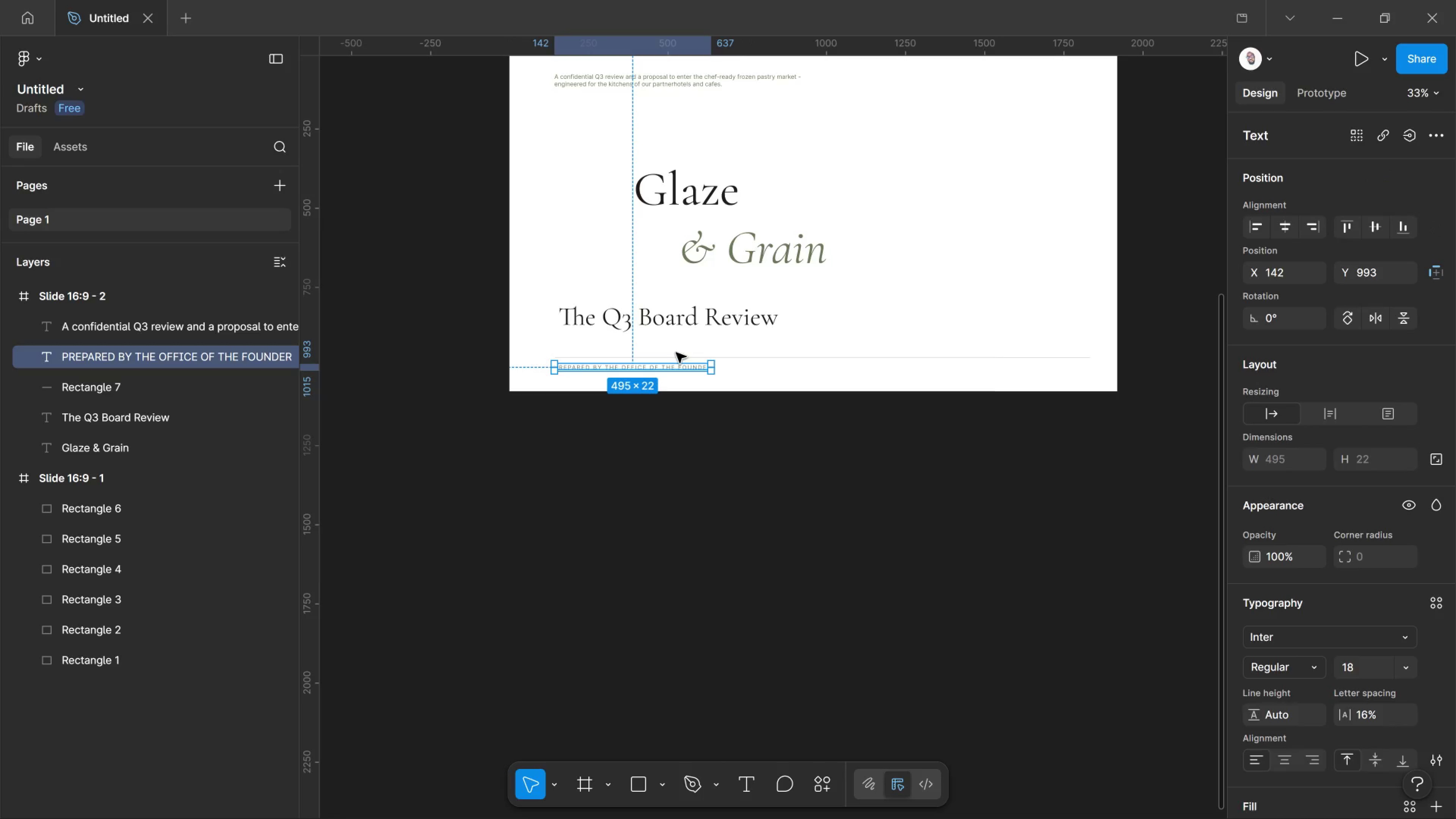 
hold_key(key=AltLeft, duration=3.79)
left_click_drag(start_coordinate=[687, 366], to_coordinate=[1062, 377])
 